 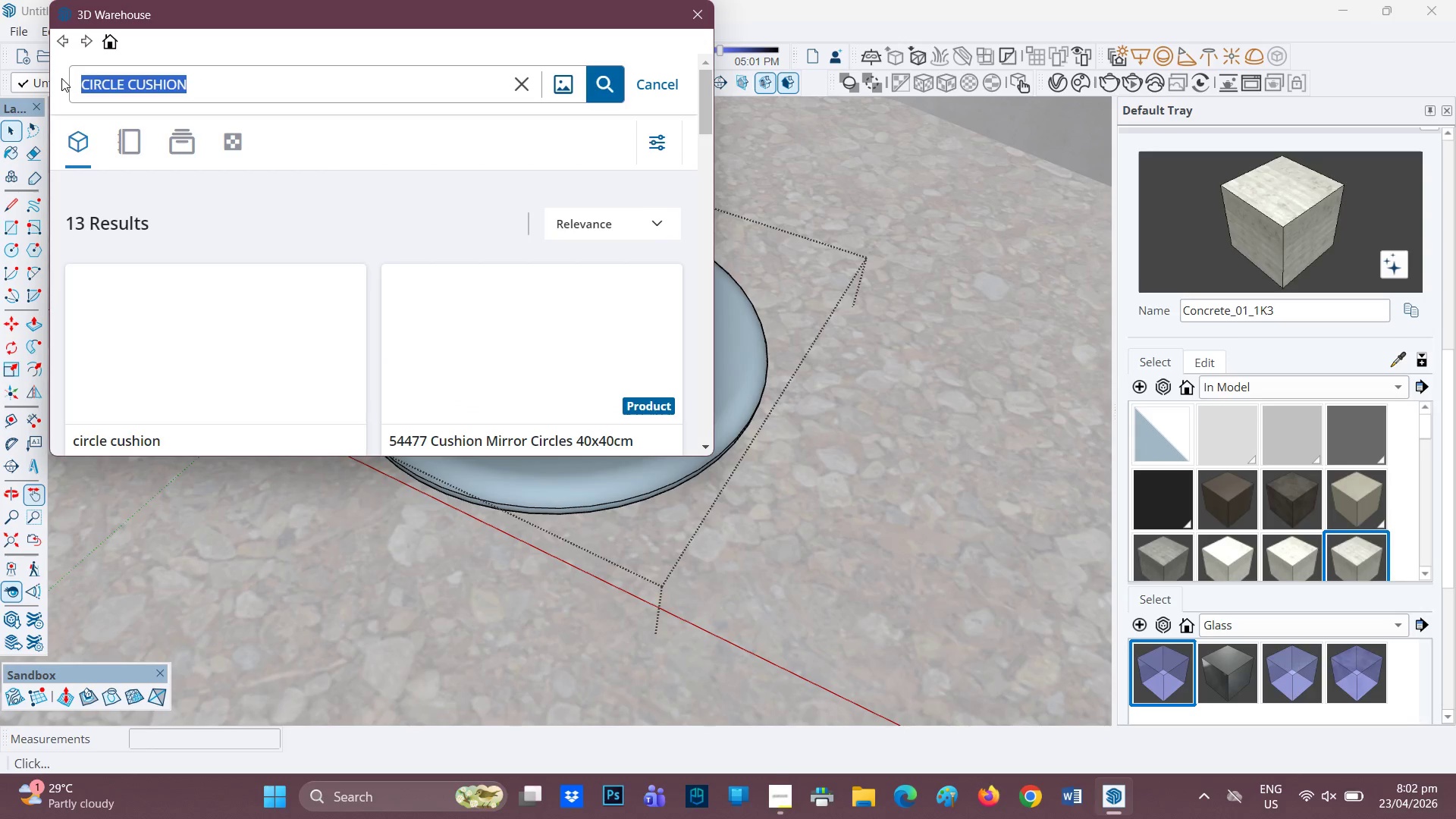 
type(NO)
 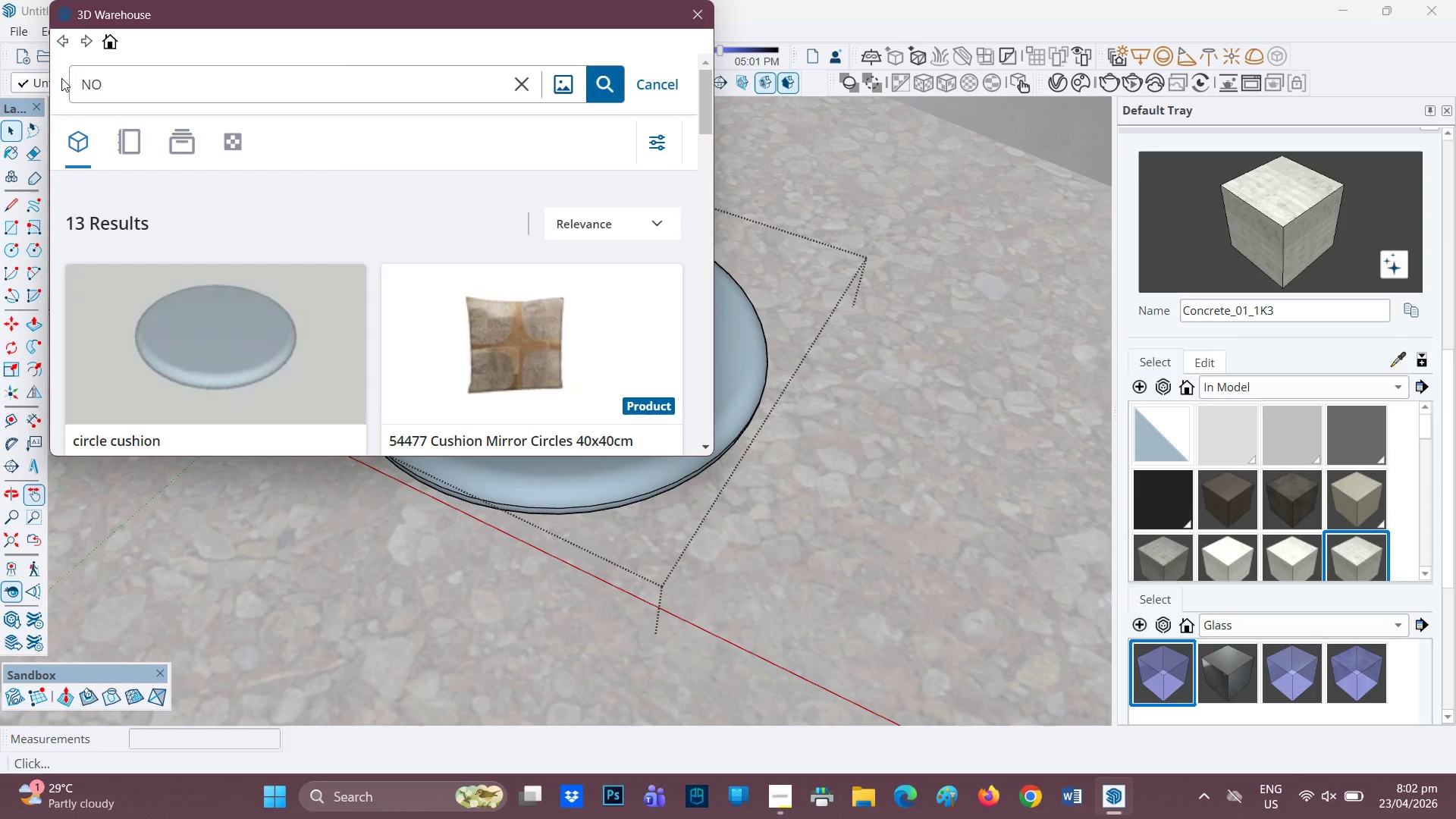 
type(UH)
key(Backspace)
type(GHDOU)
 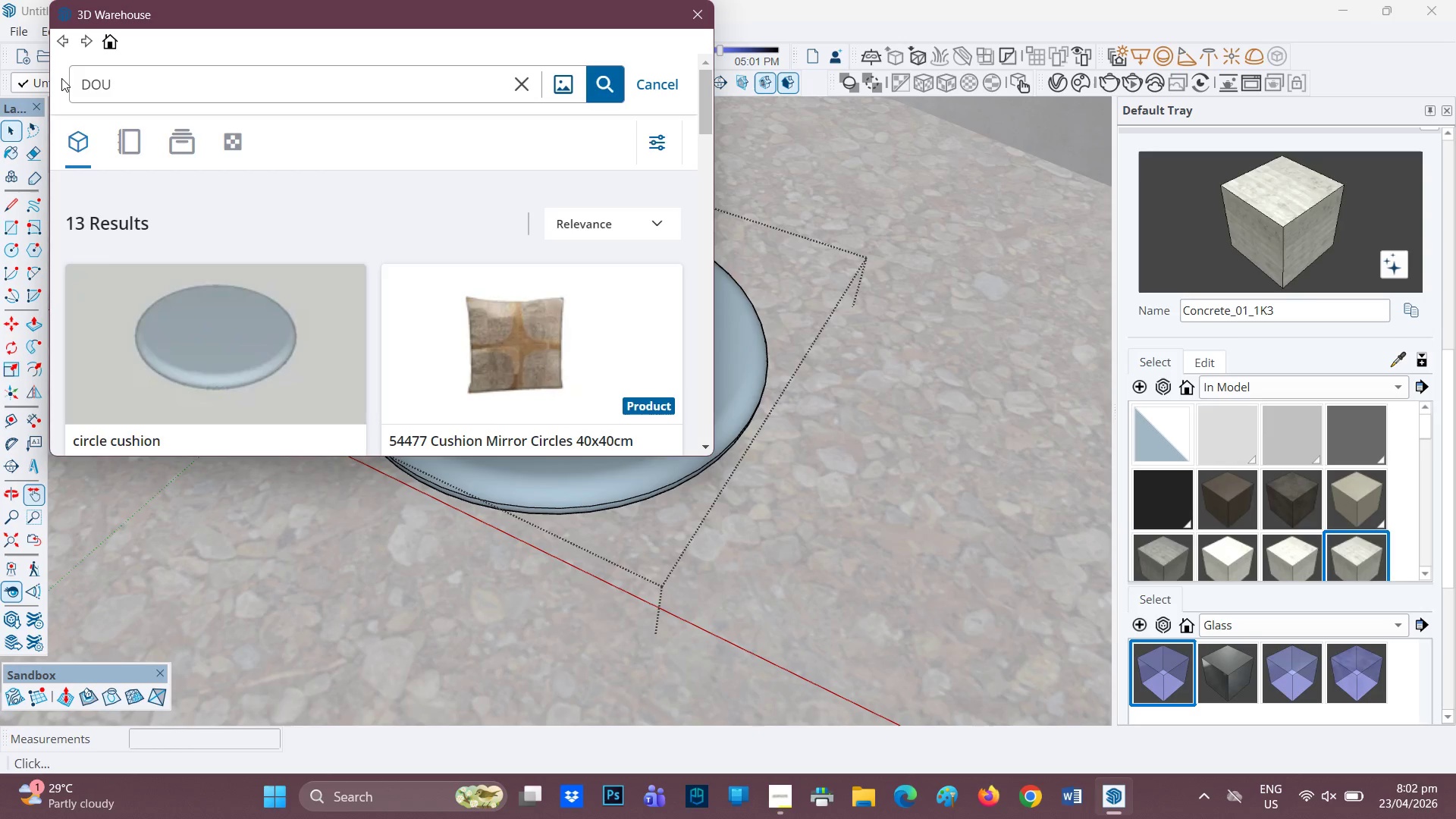 
type(GHNUT PILLOW)
 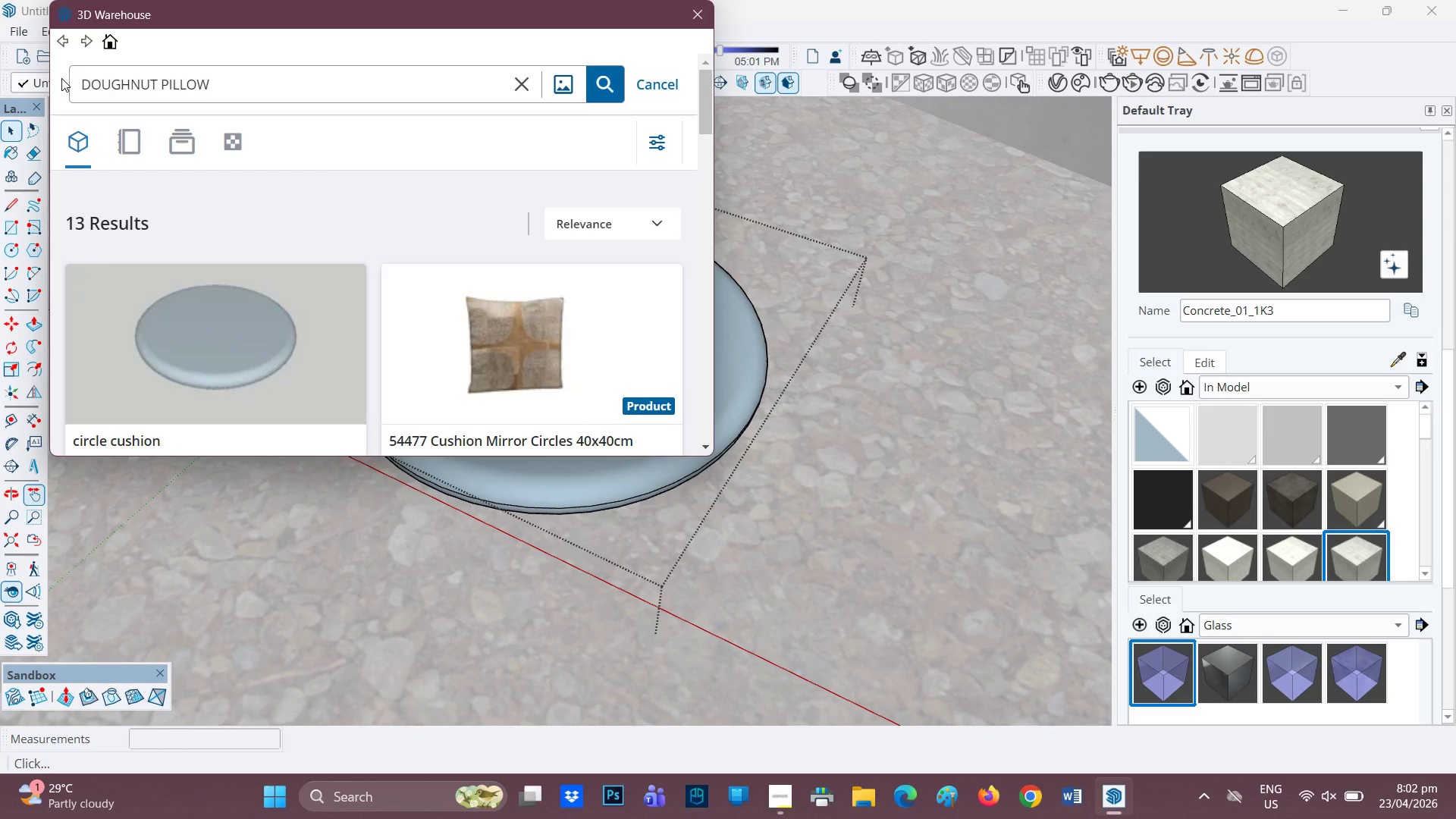 
key(Enter)
 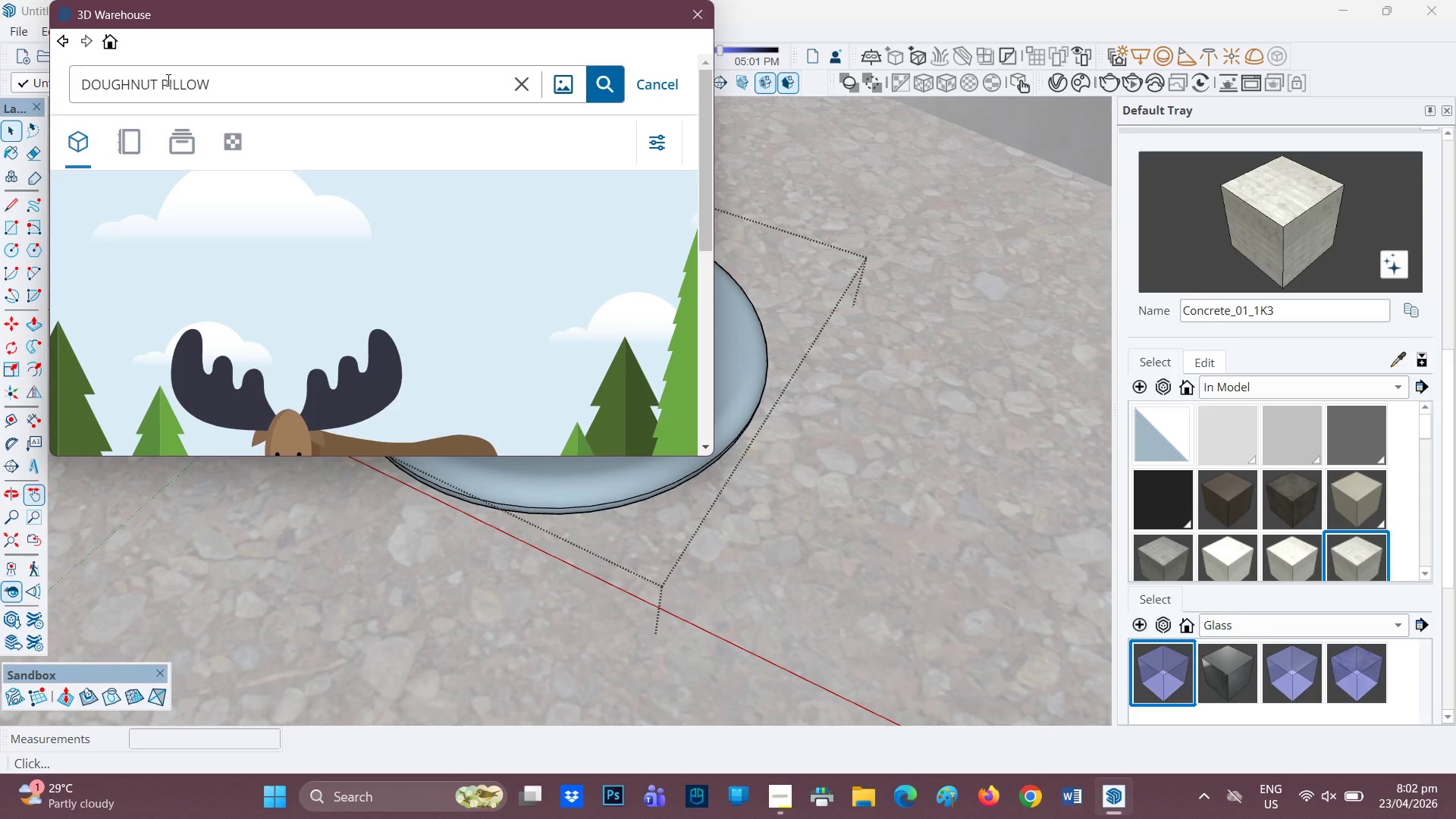 
left_click_drag(start_coordinate=[158, 85], to_coordinate=[24, 92])
 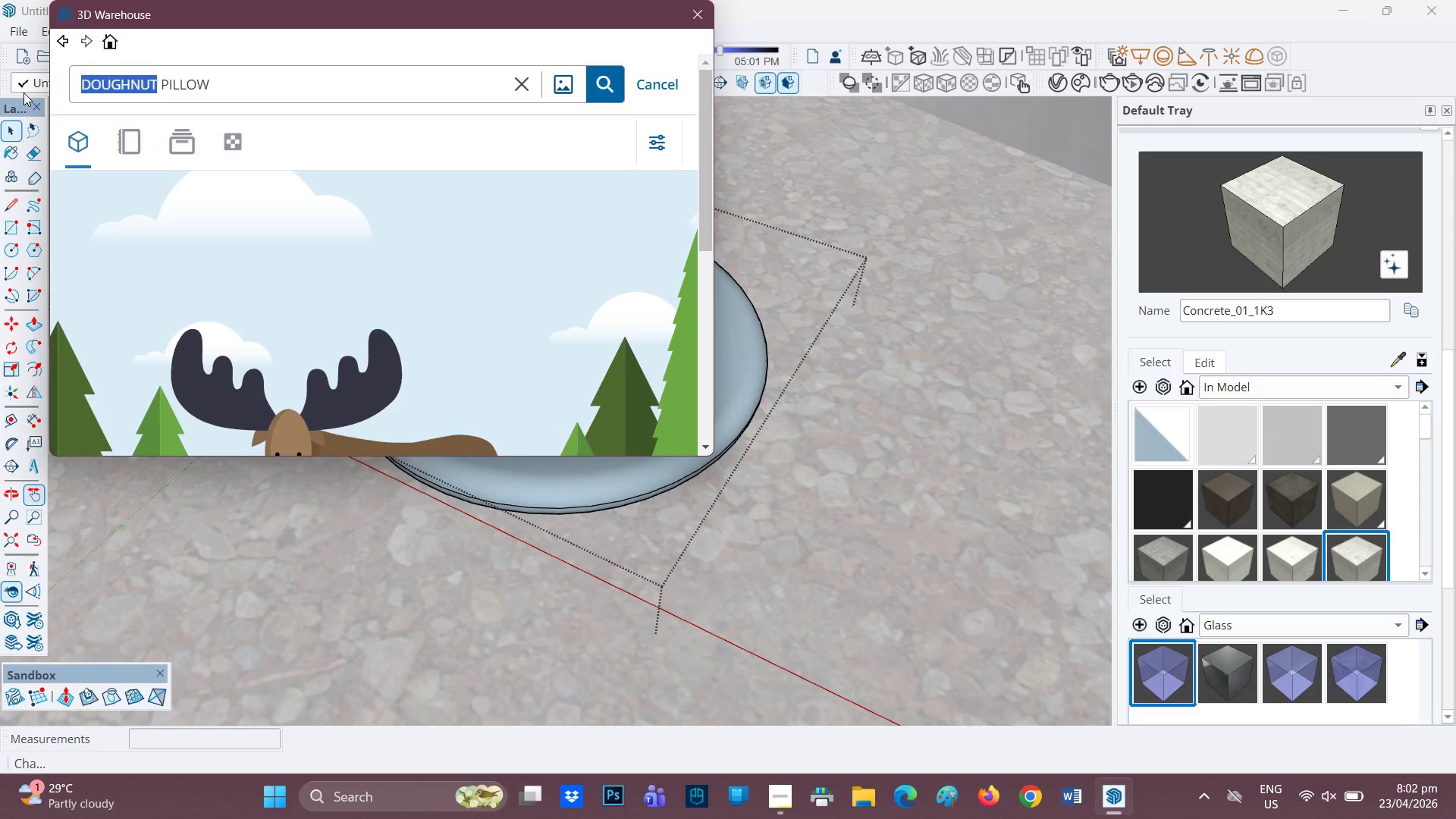 
type(CO=)
key(Backspace)
key(Backspace)
type(IRCLE)
 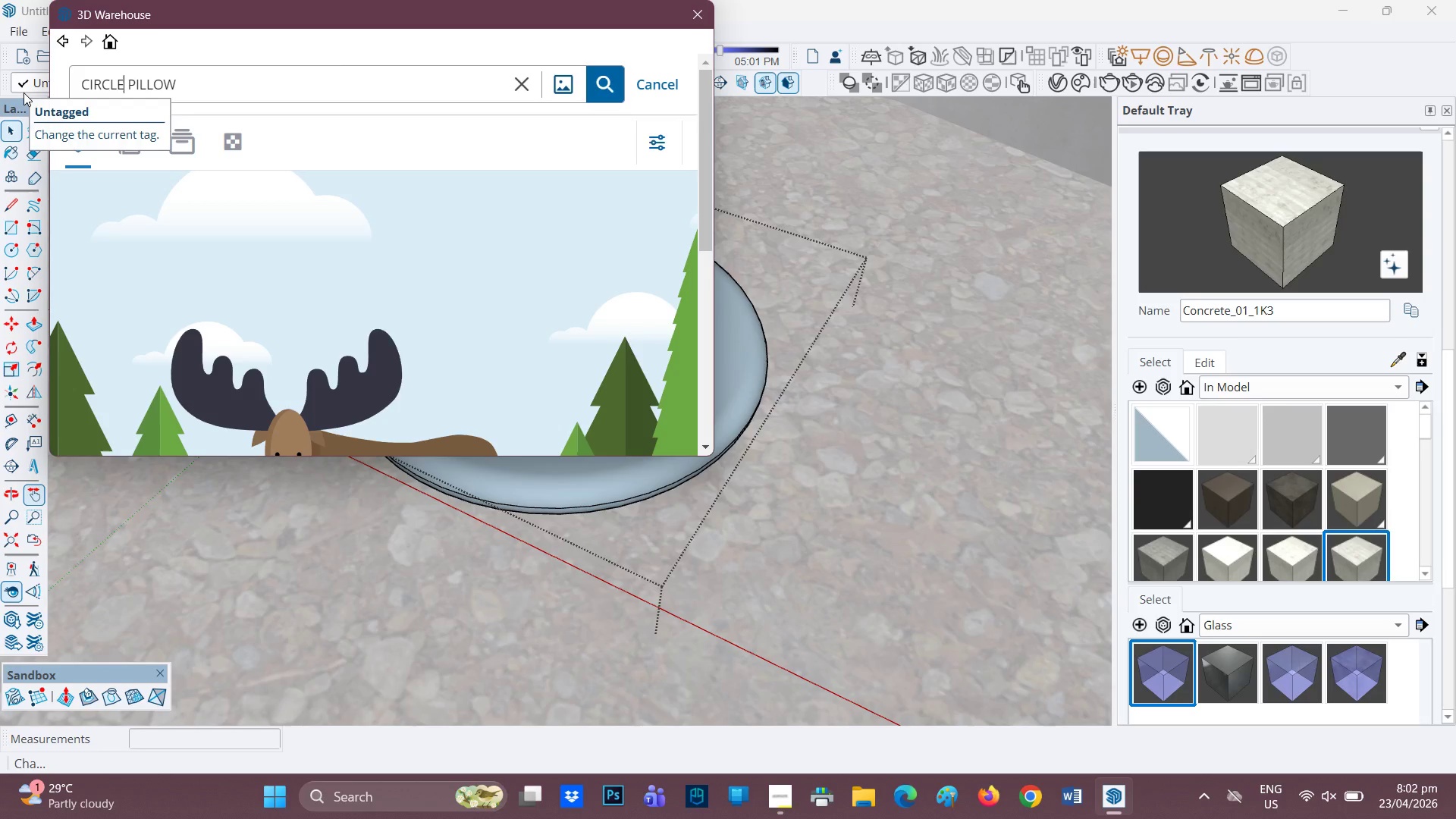 
key(Enter)
 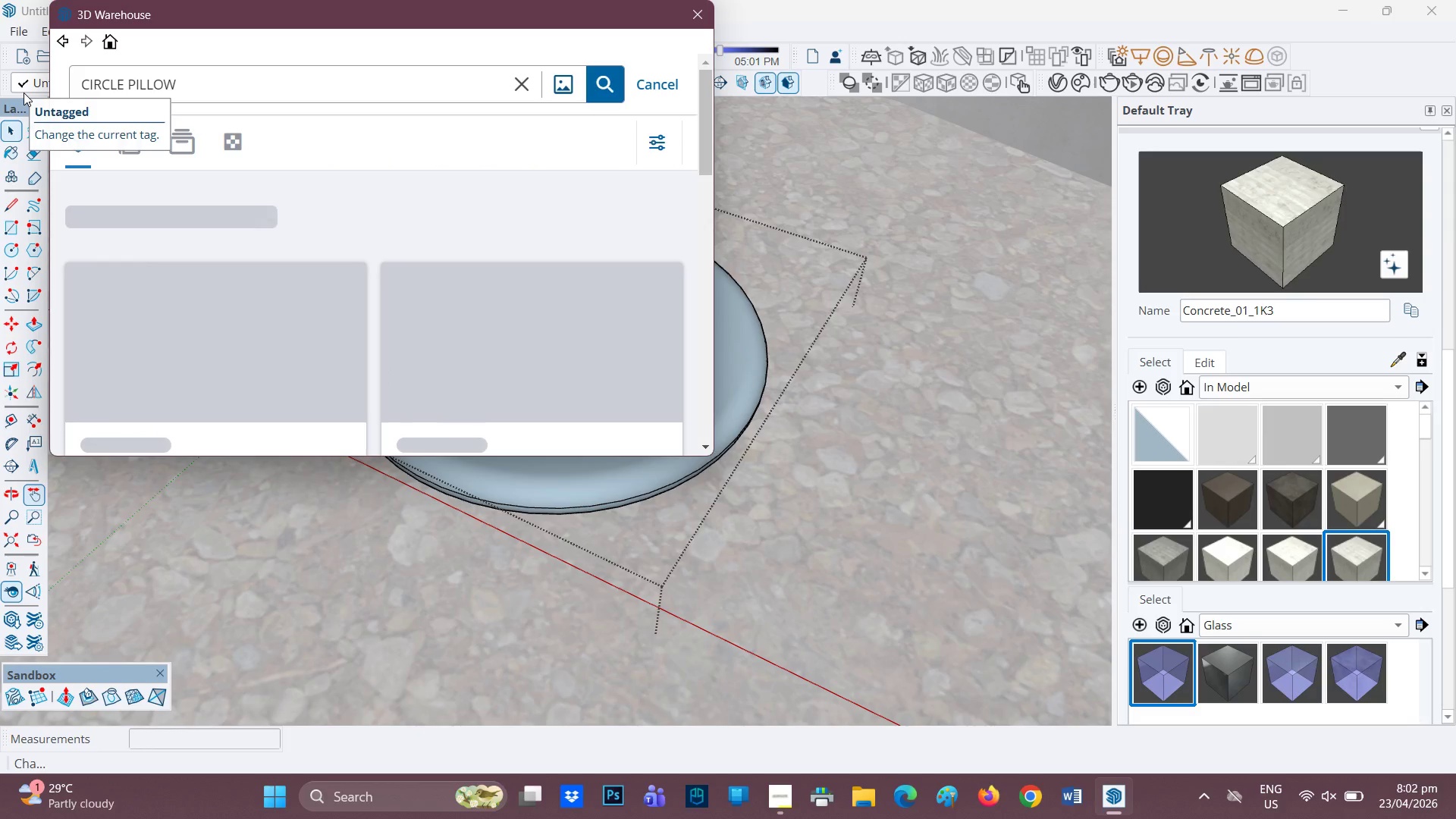 
wait(13.28)
 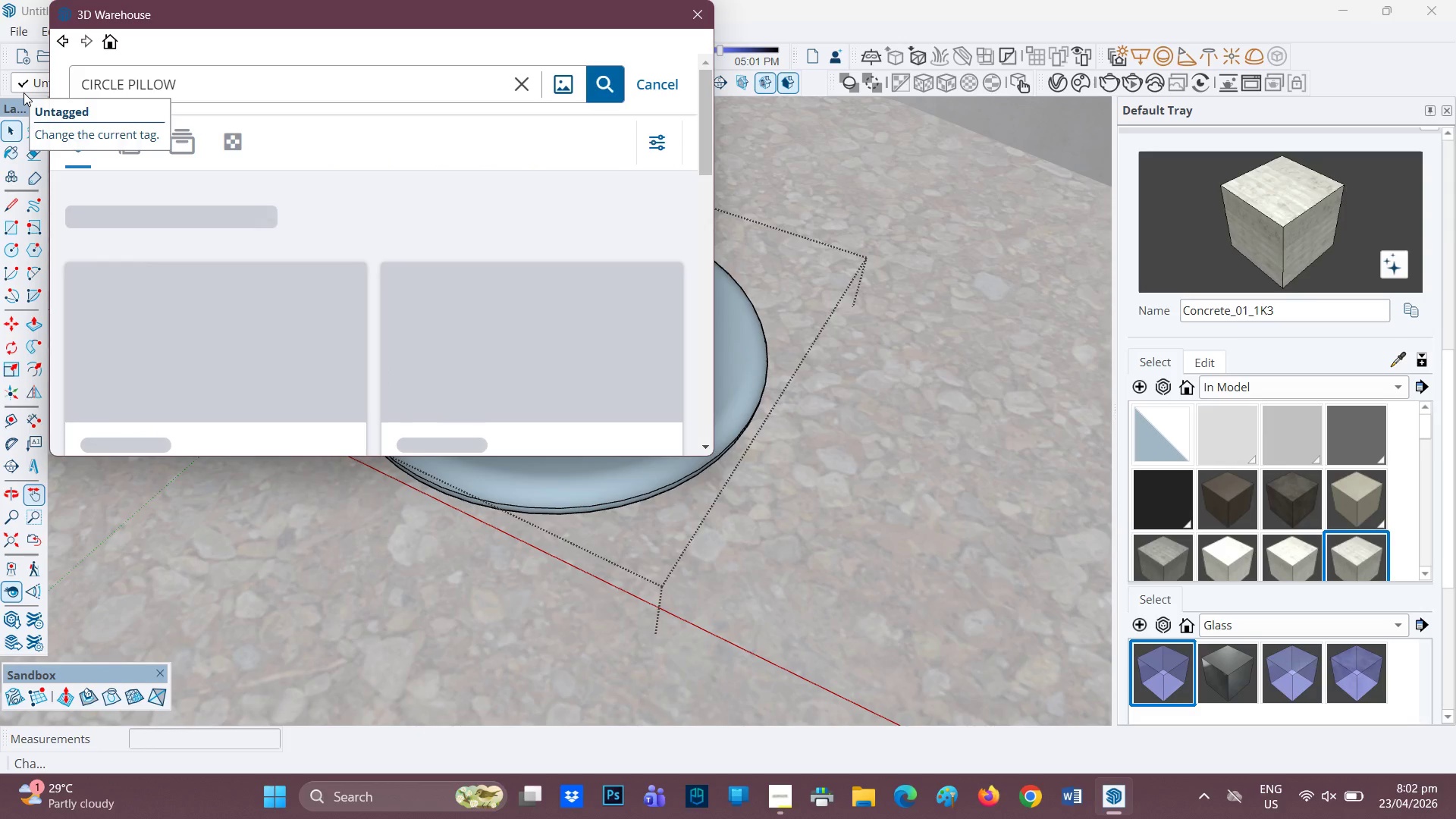 
scroll: coordinate [378, 292], scroll_direction: down, amount: 7.0
 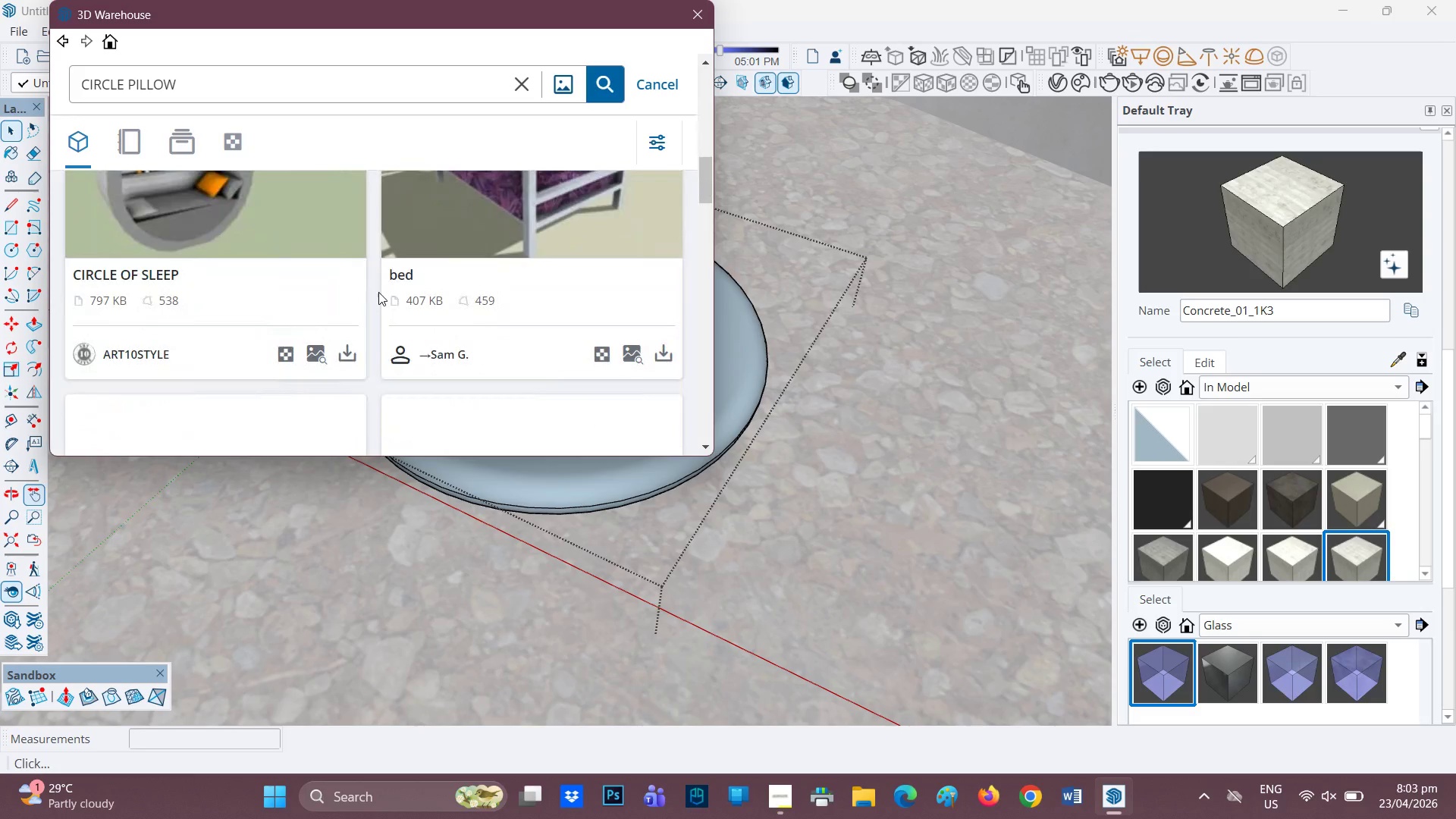 
scroll: coordinate [378, 292], scroll_direction: none, amount: 0.0
 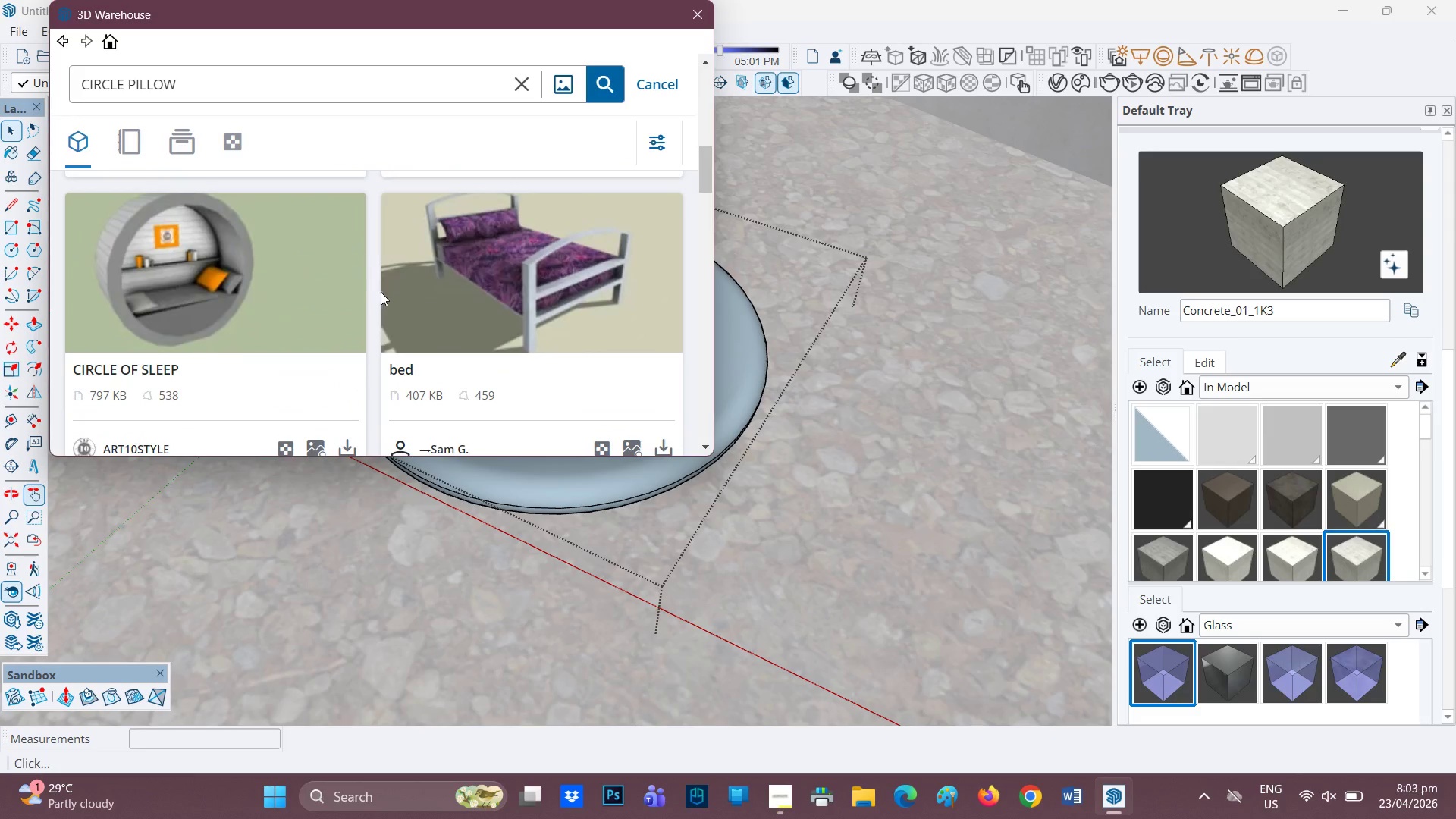 
scroll: coordinate [399, 295], scroll_direction: down, amount: 10.0
 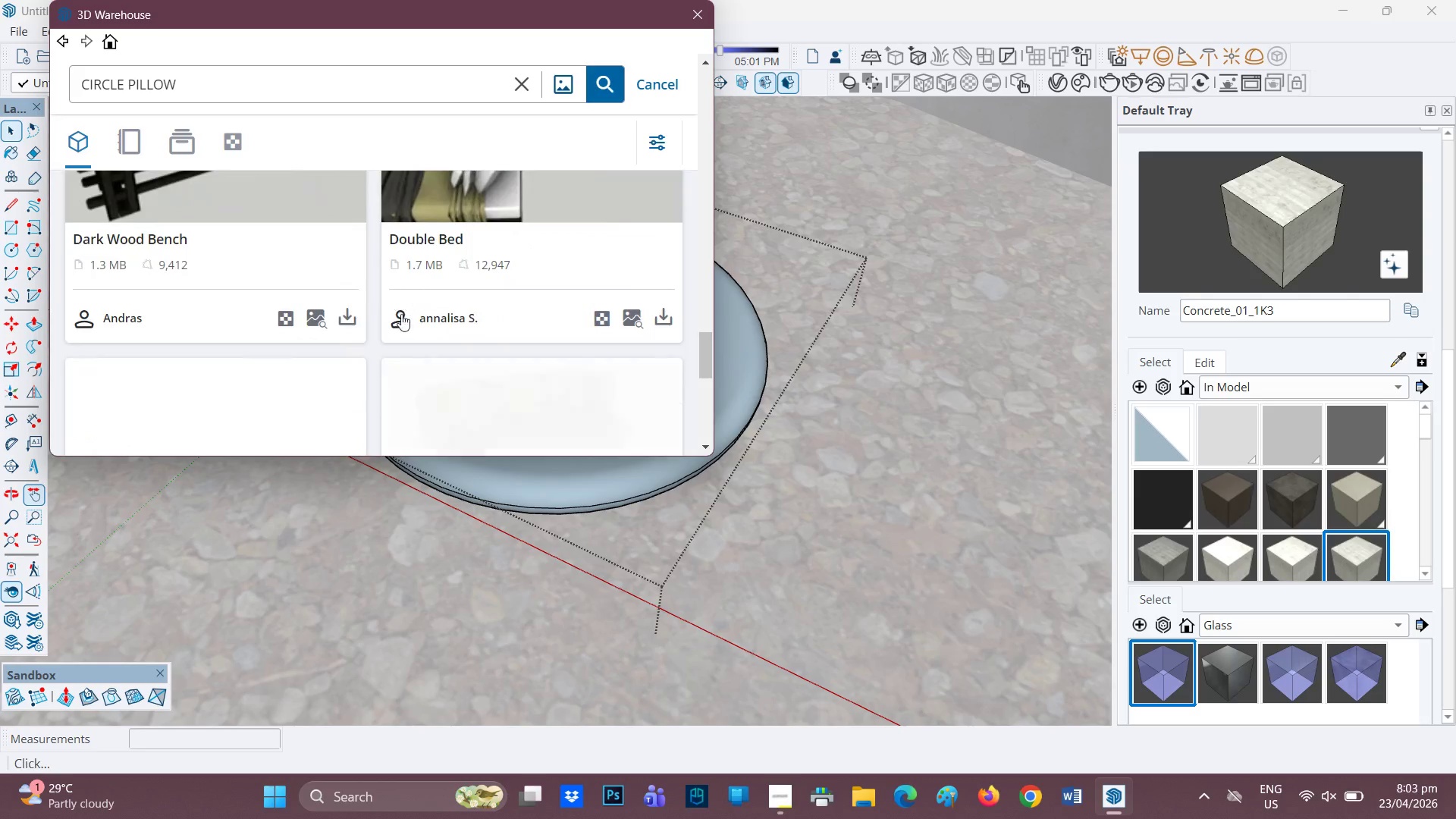 
scroll: coordinate [401, 318], scroll_direction: down, amount: 4.0
 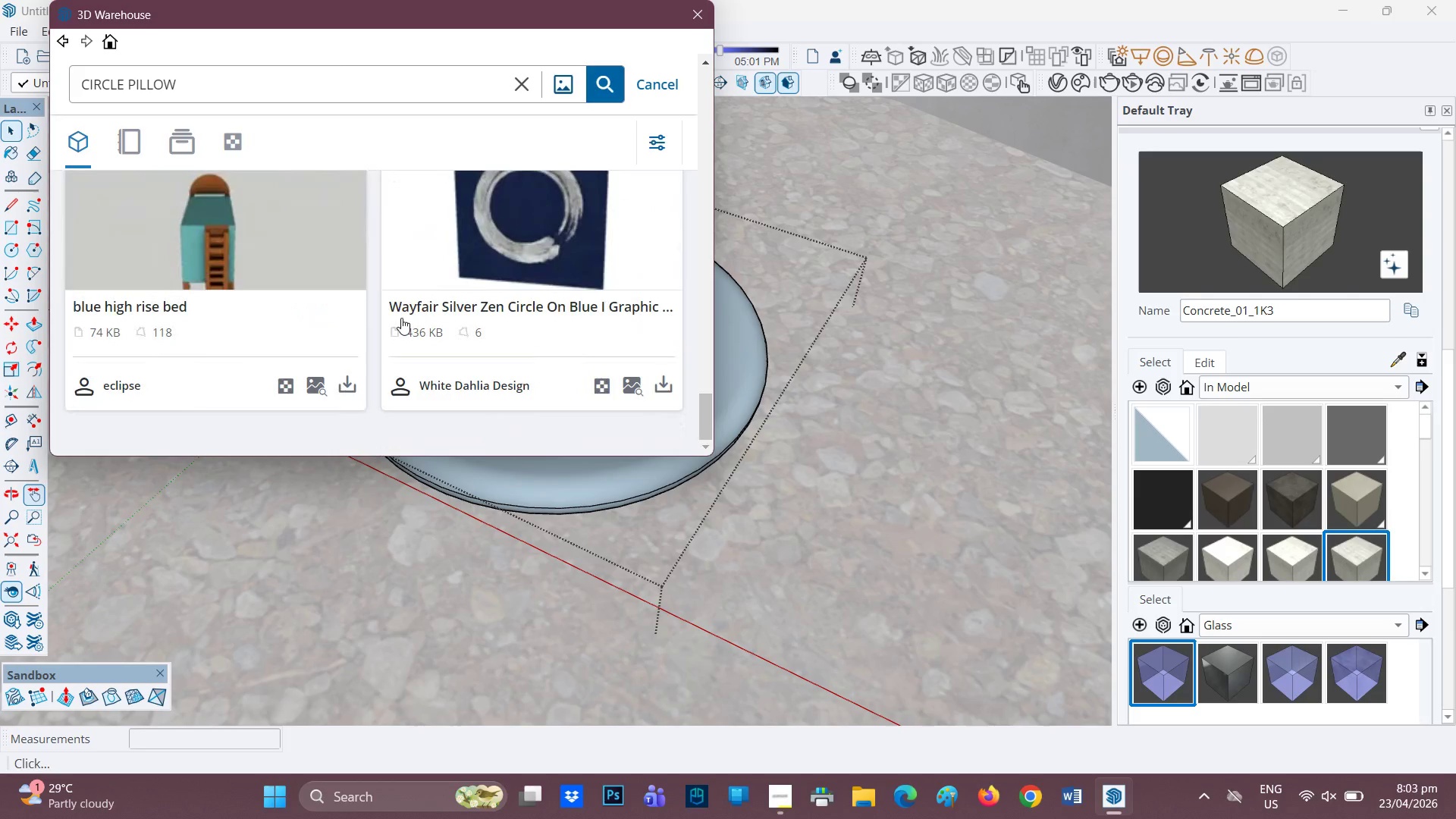 
scroll: coordinate [488, 215], scroll_direction: up, amount: 1.0
 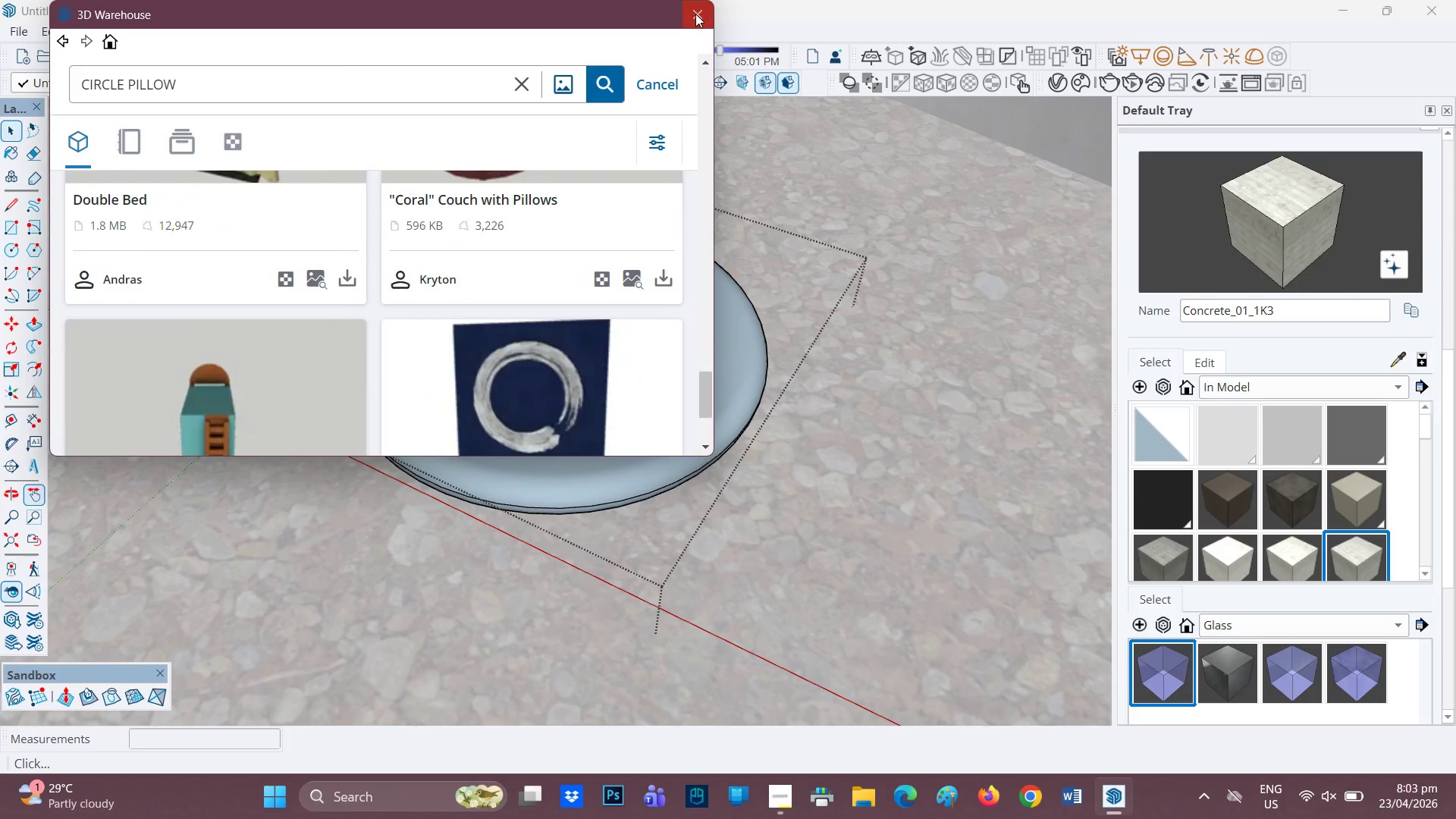 
left_click([696, 10])
 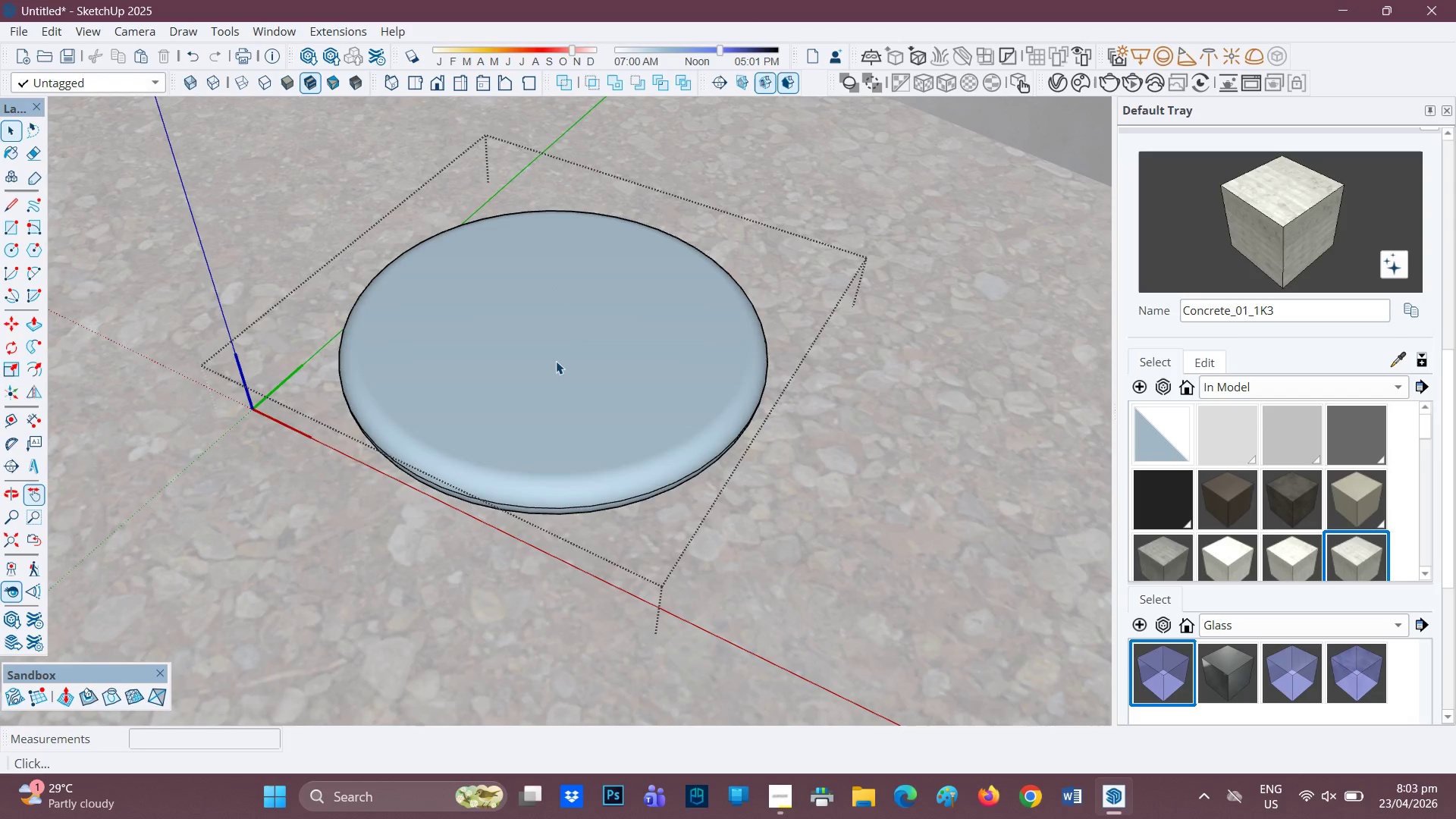 
scroll: coordinate [659, 410], scroll_direction: down, amount: 15.0
 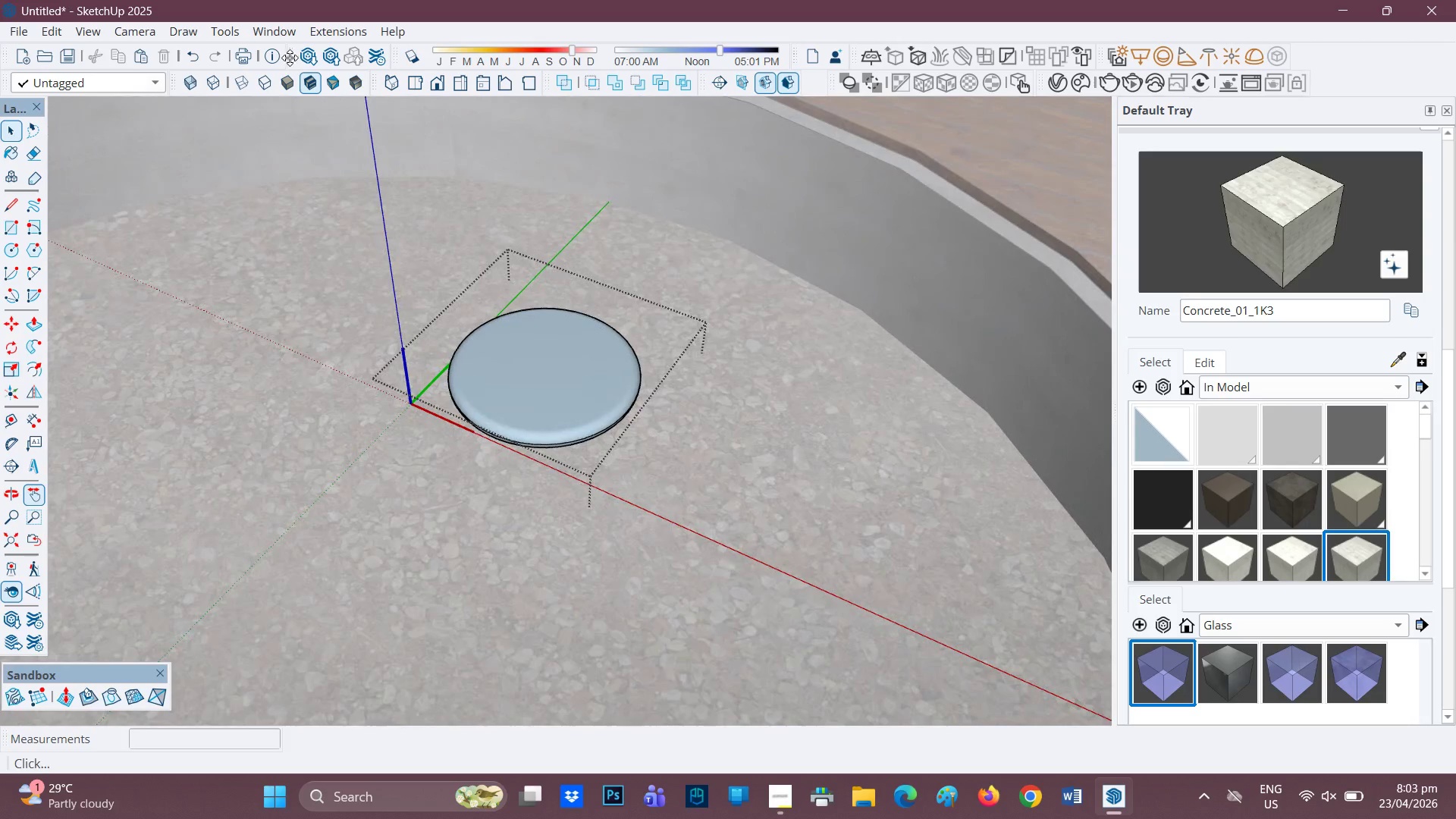 
key(Space)
 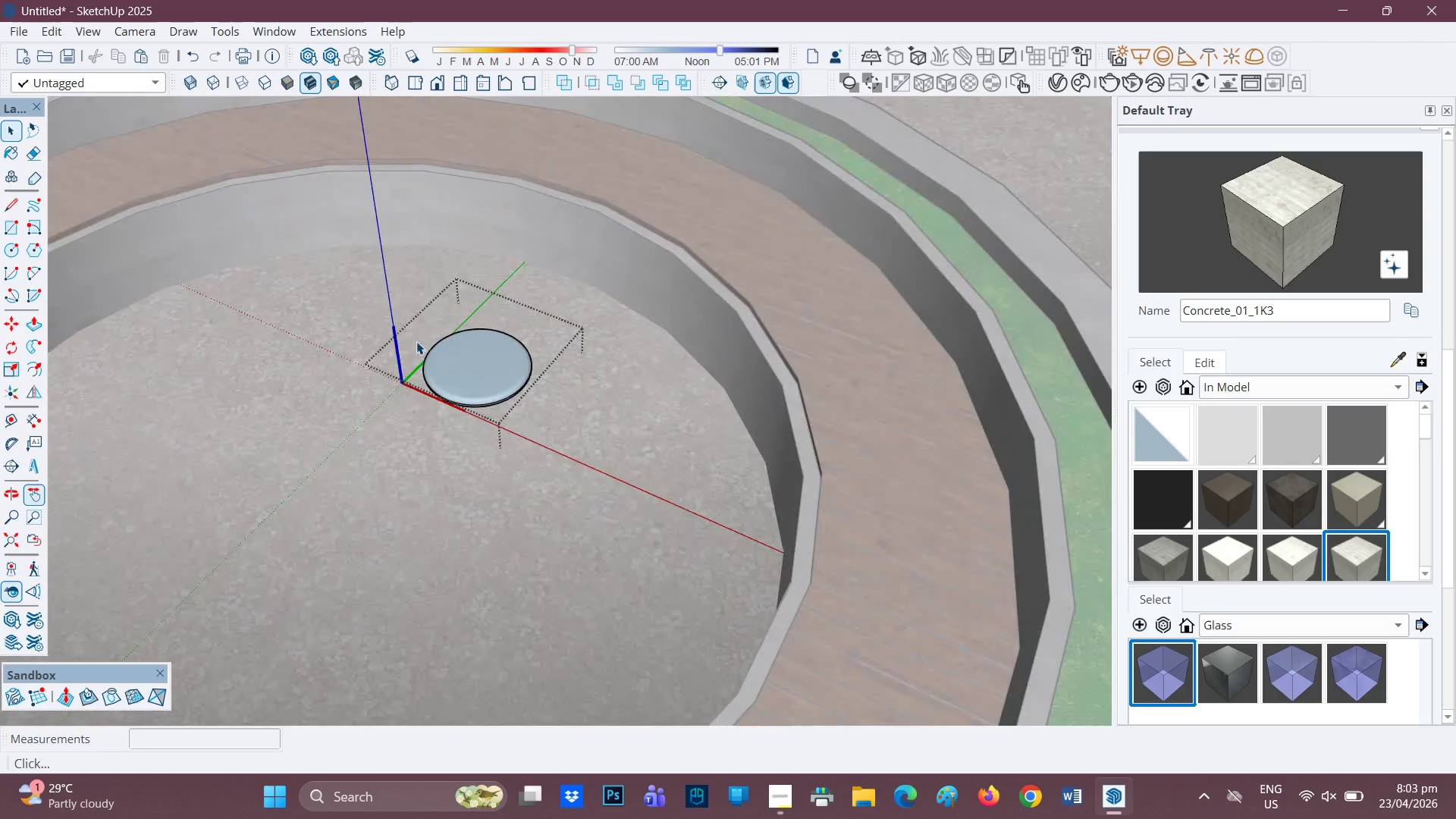 
scroll: coordinate [438, 393], scroll_direction: down, amount: 9.0
 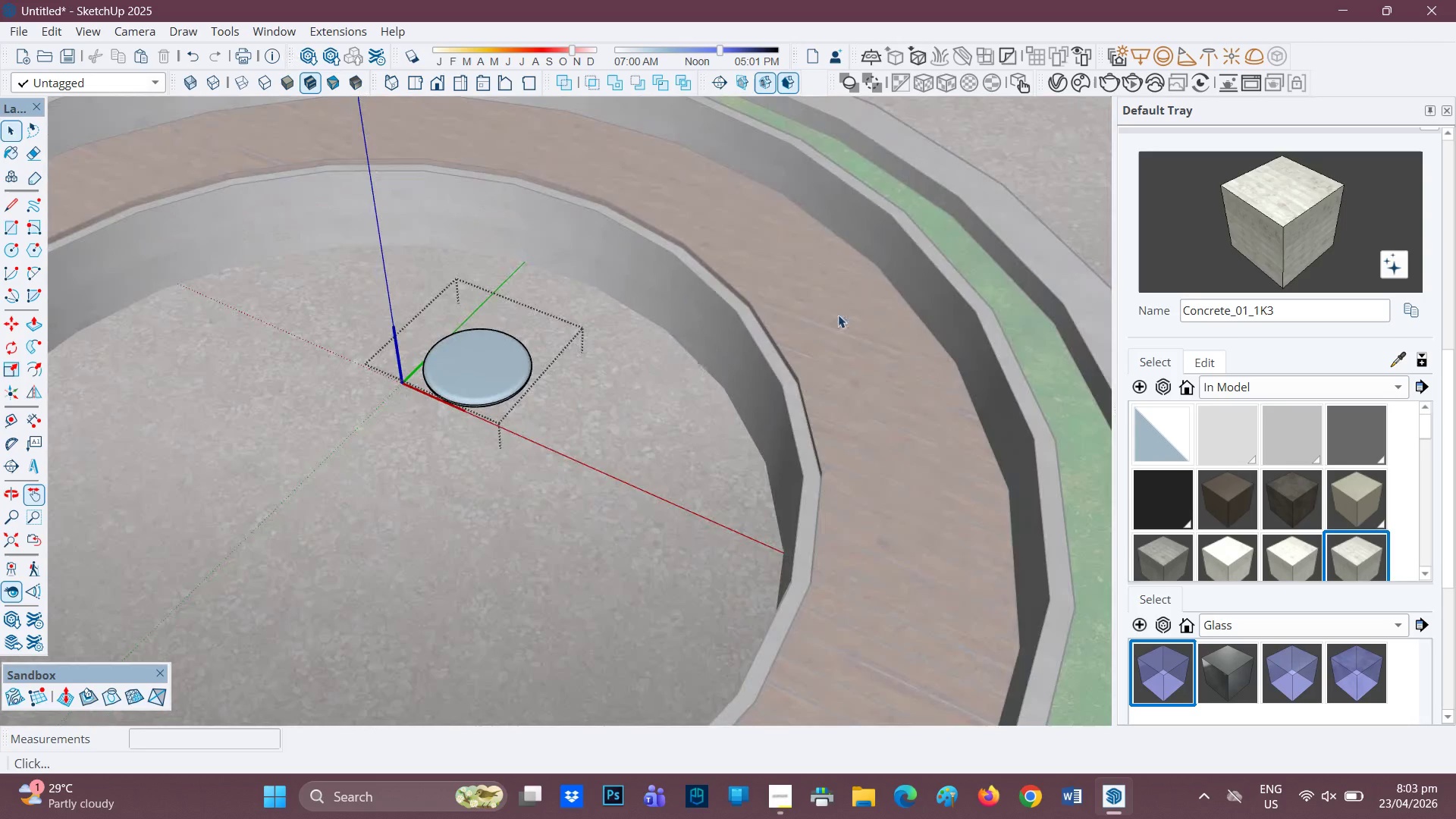 
left_click([481, 362])
 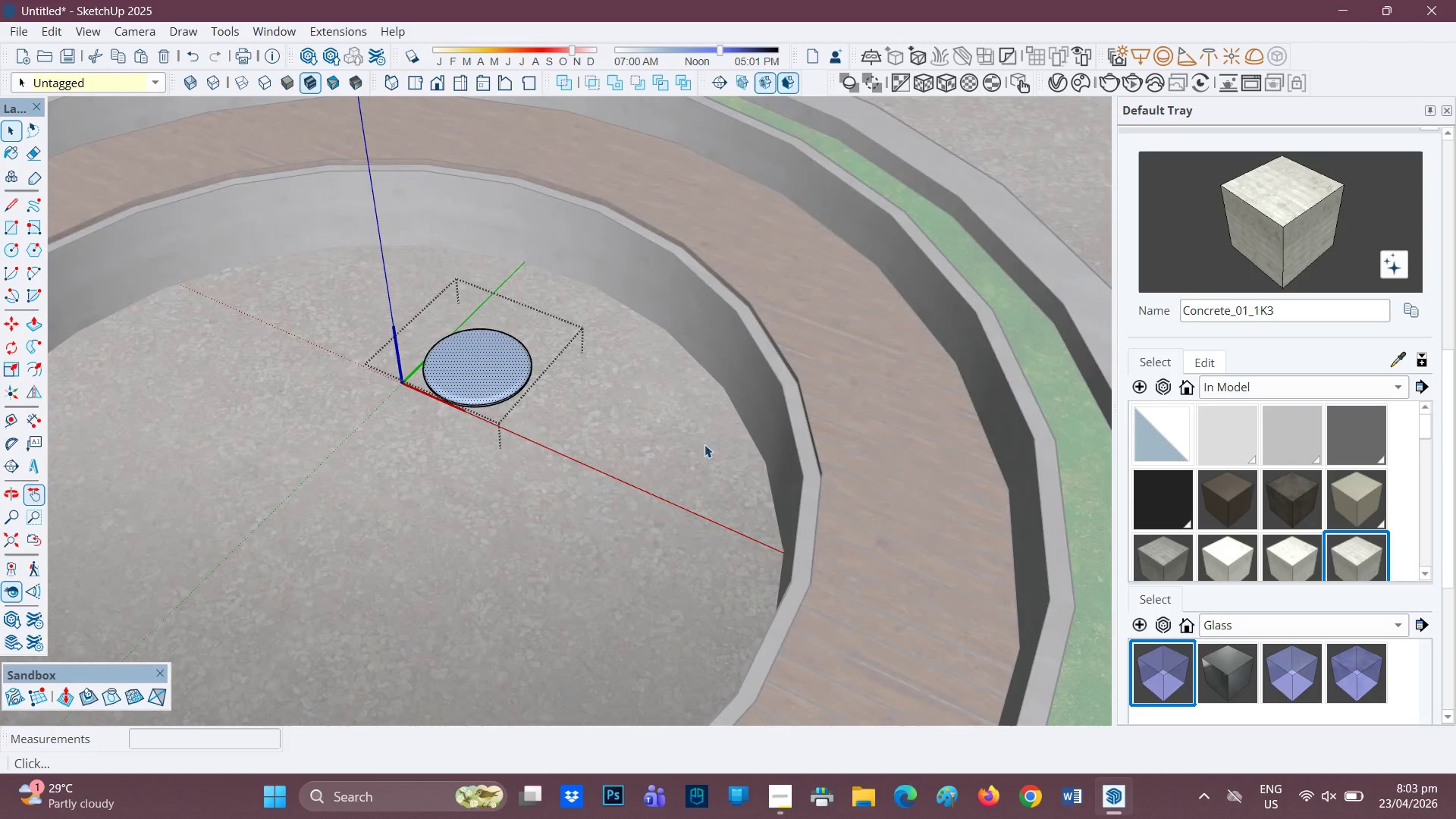 
left_click([742, 445])
 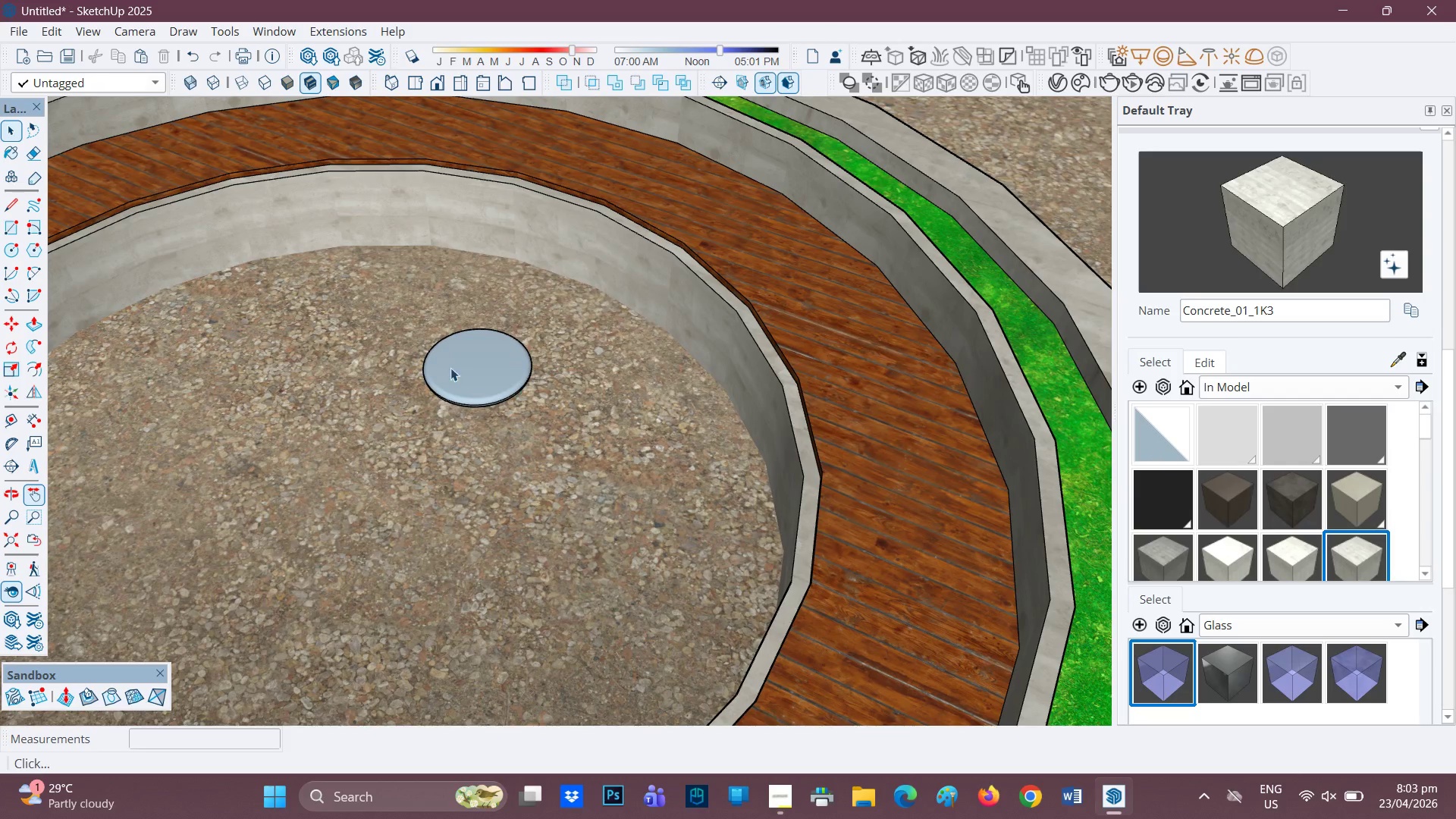 
left_click([451, 368])
 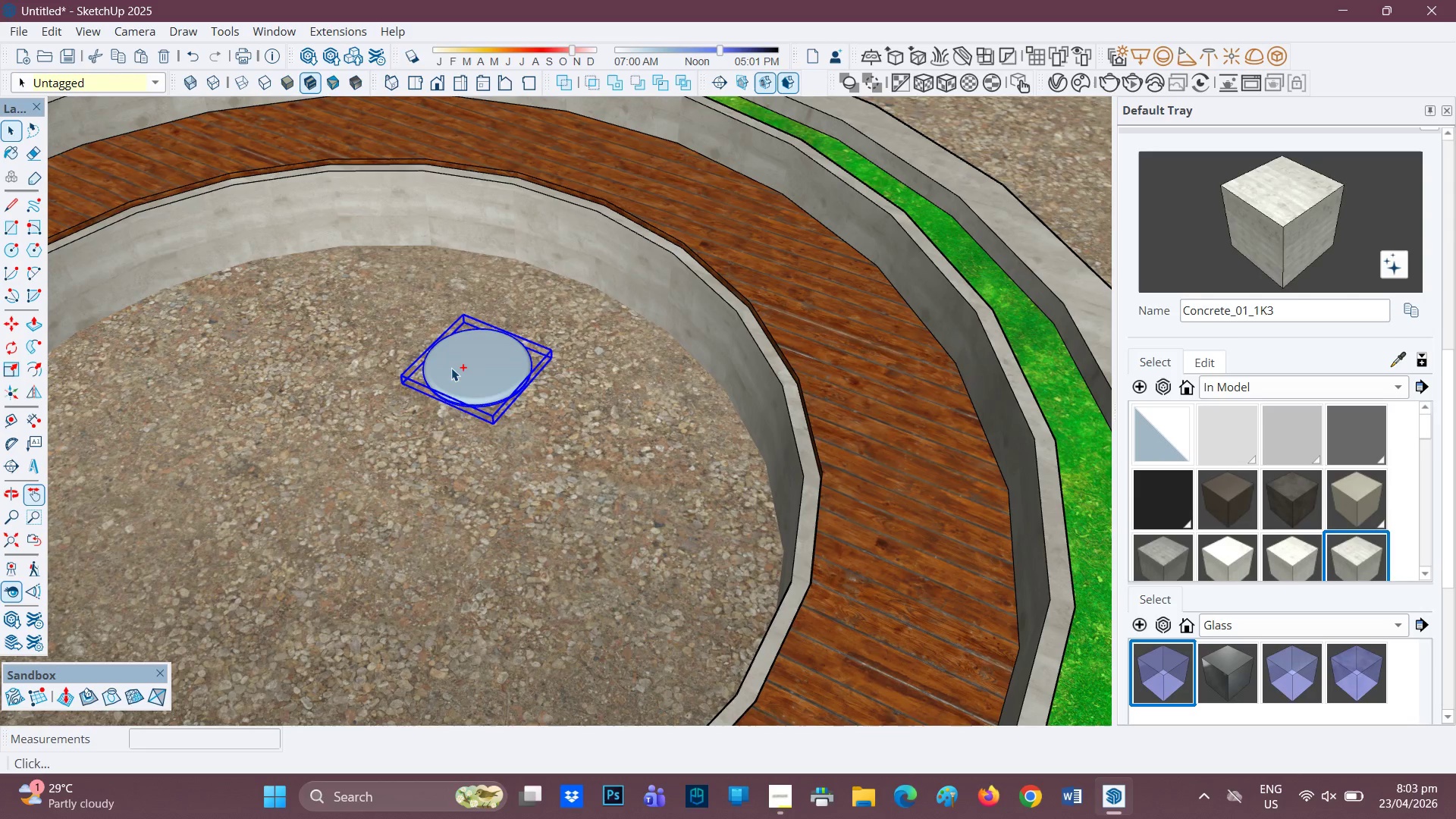 
key(Control+C)
 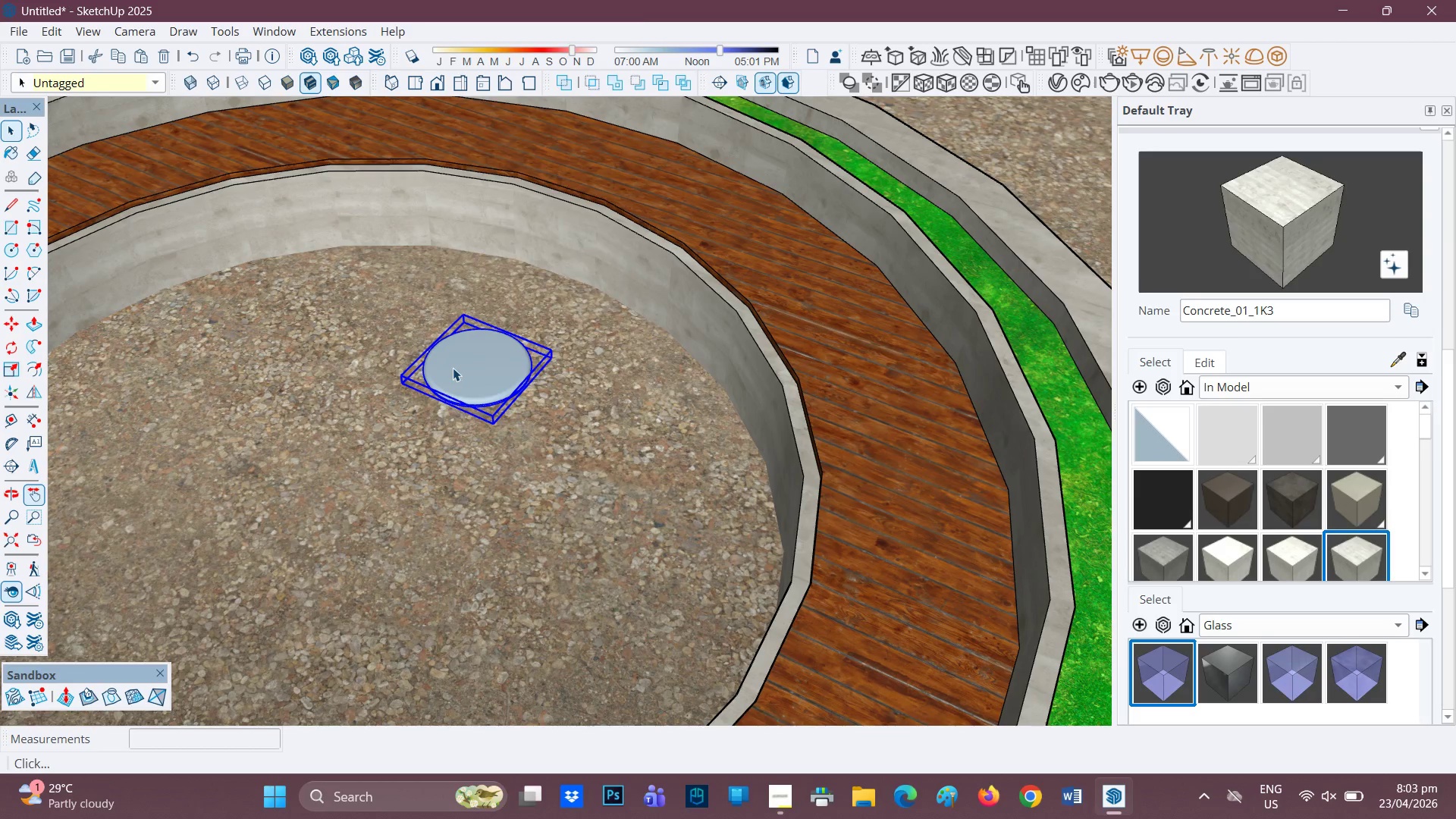 
right_click([453, 368])
 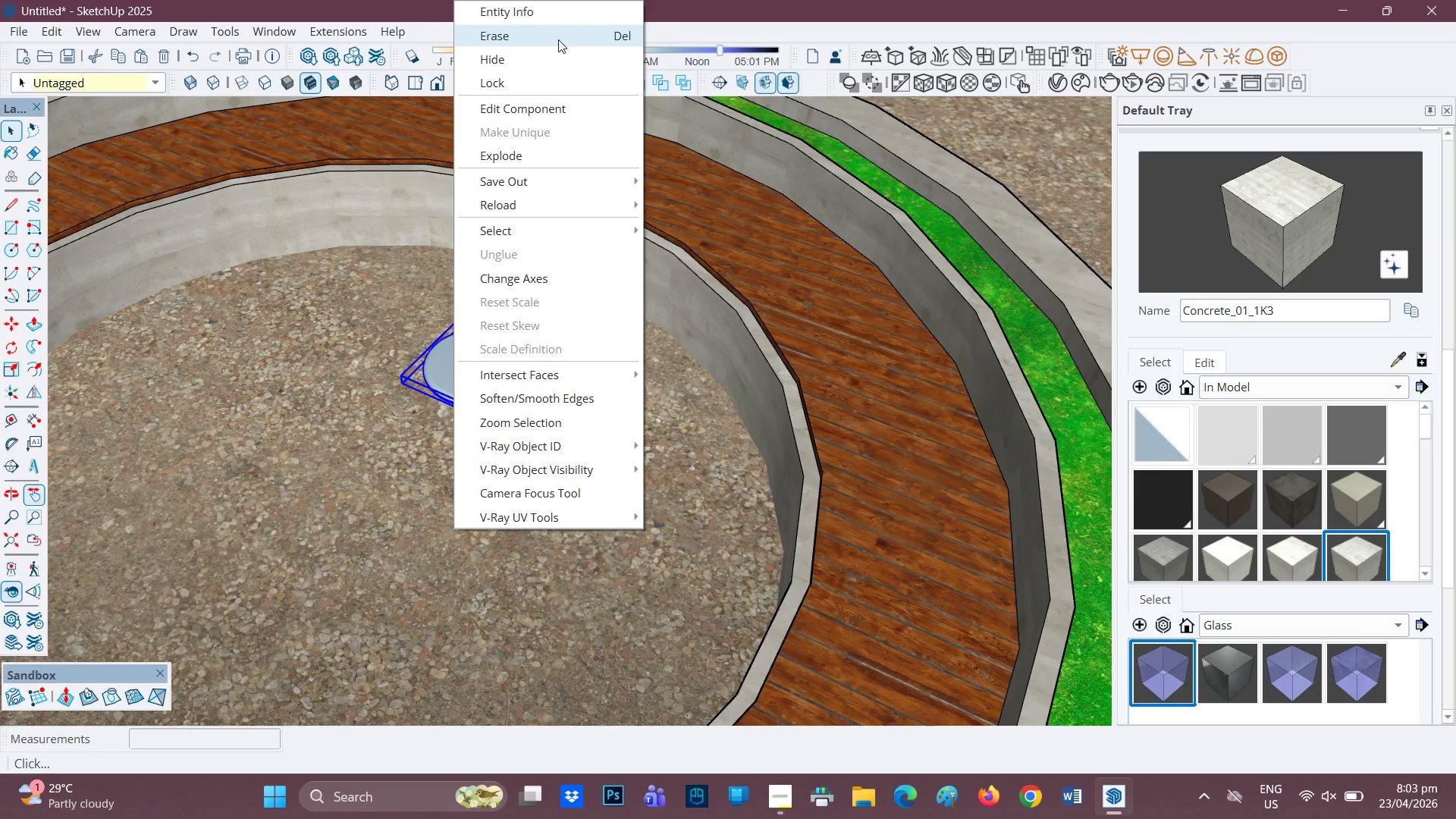 
left_click([557, 39])
 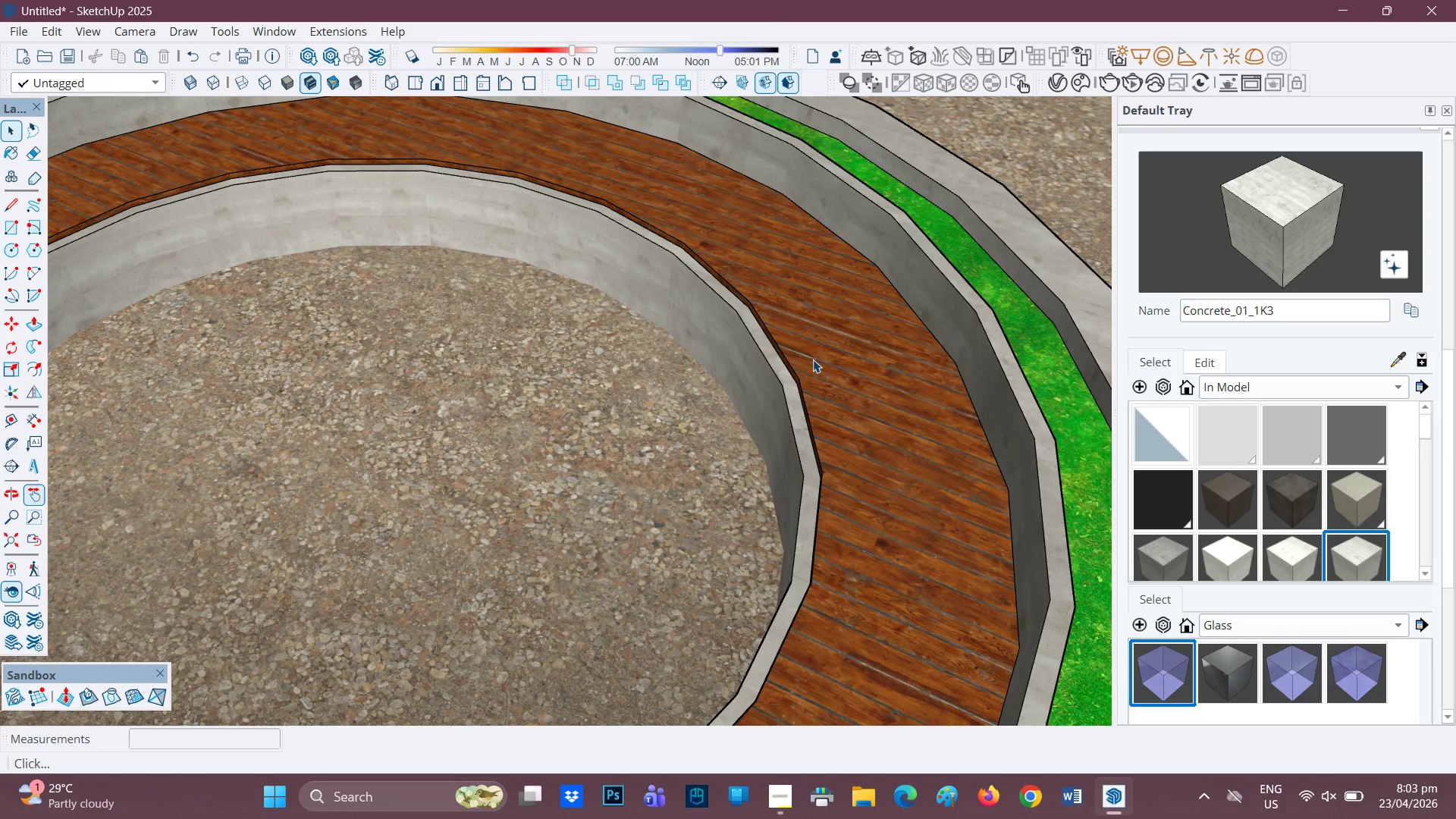 
left_click([813, 359])
 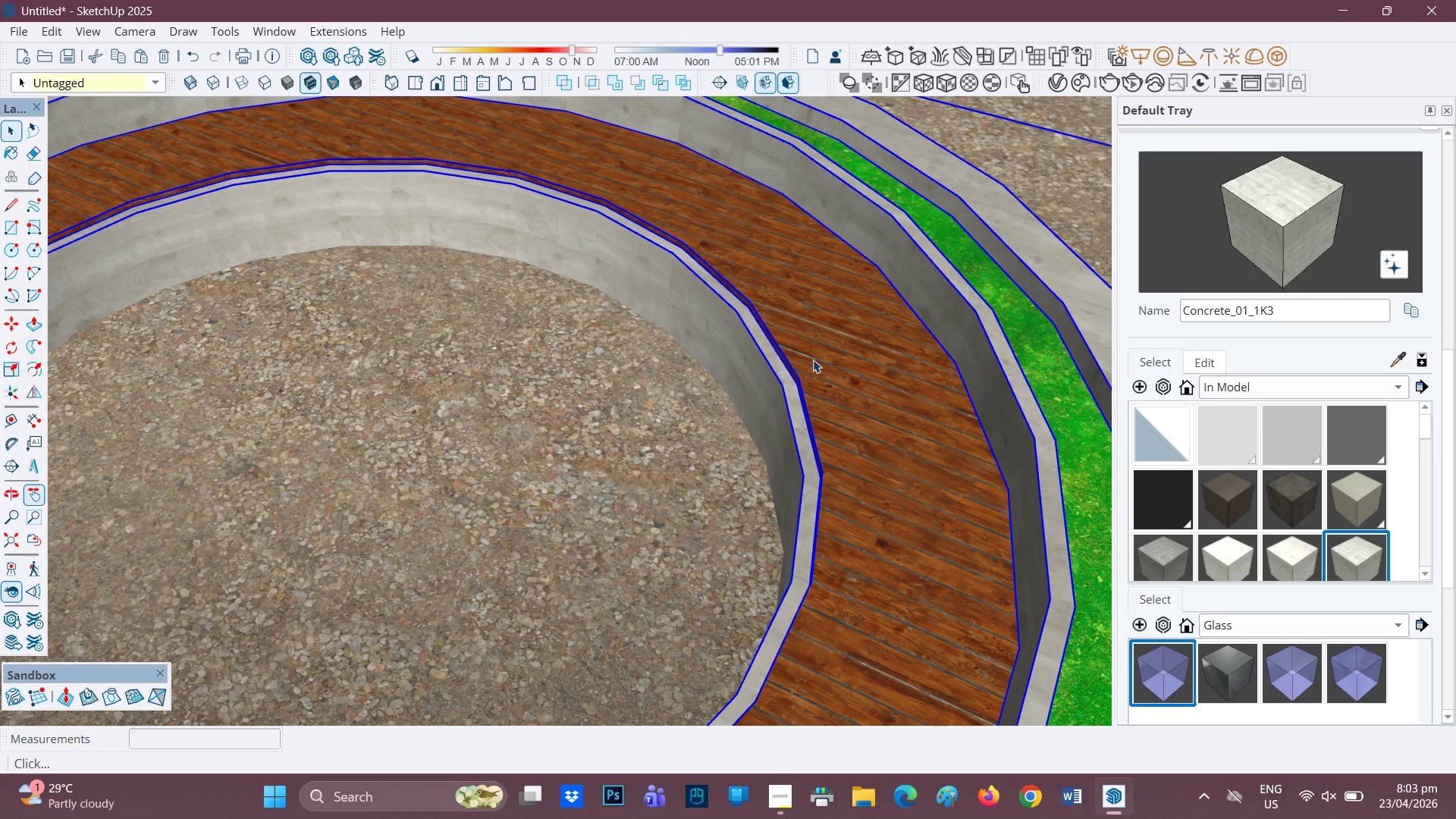 
double_click([813, 359])
 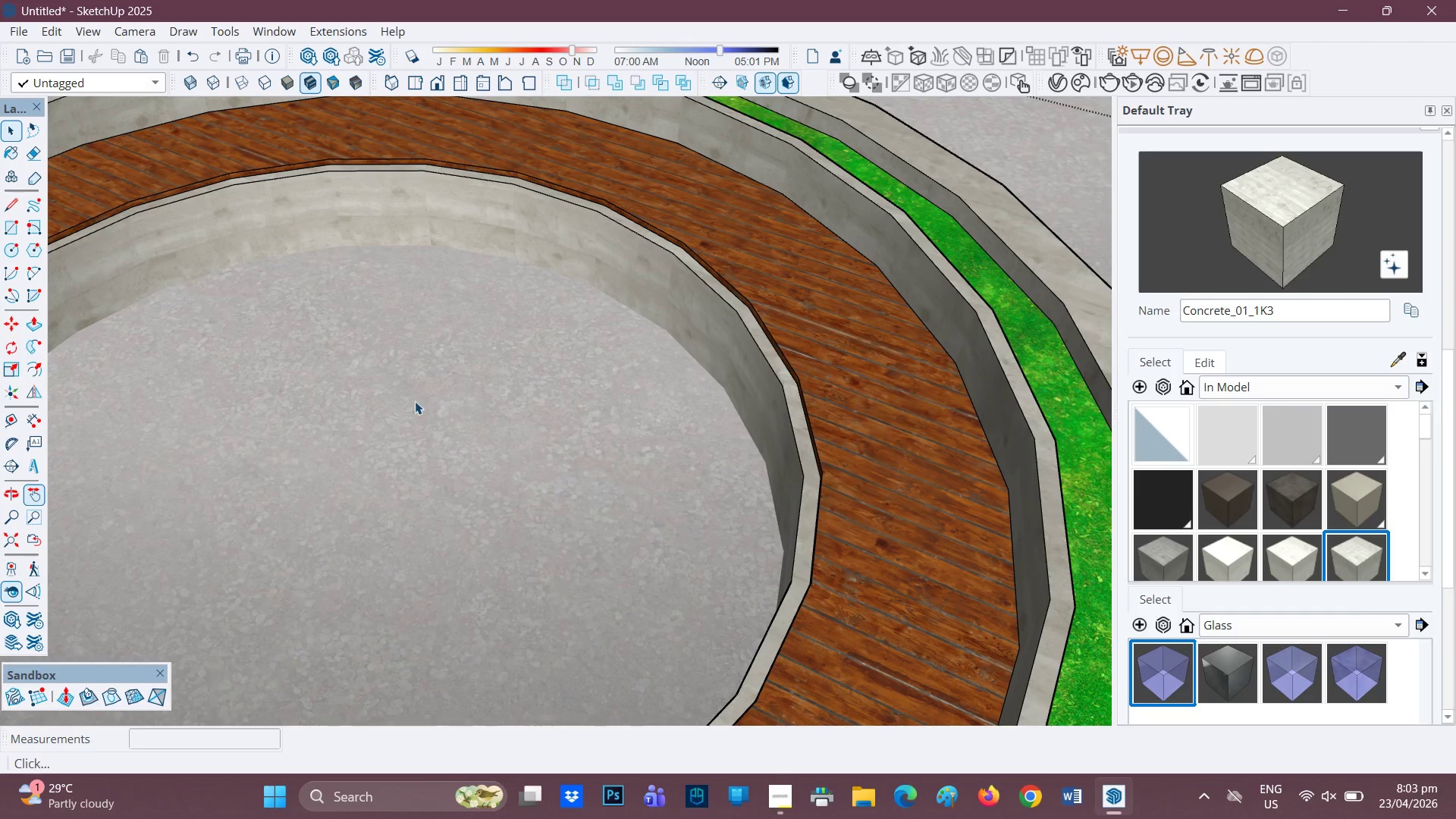 
scroll: coordinate [422, 408], scroll_direction: up, amount: 1.0
 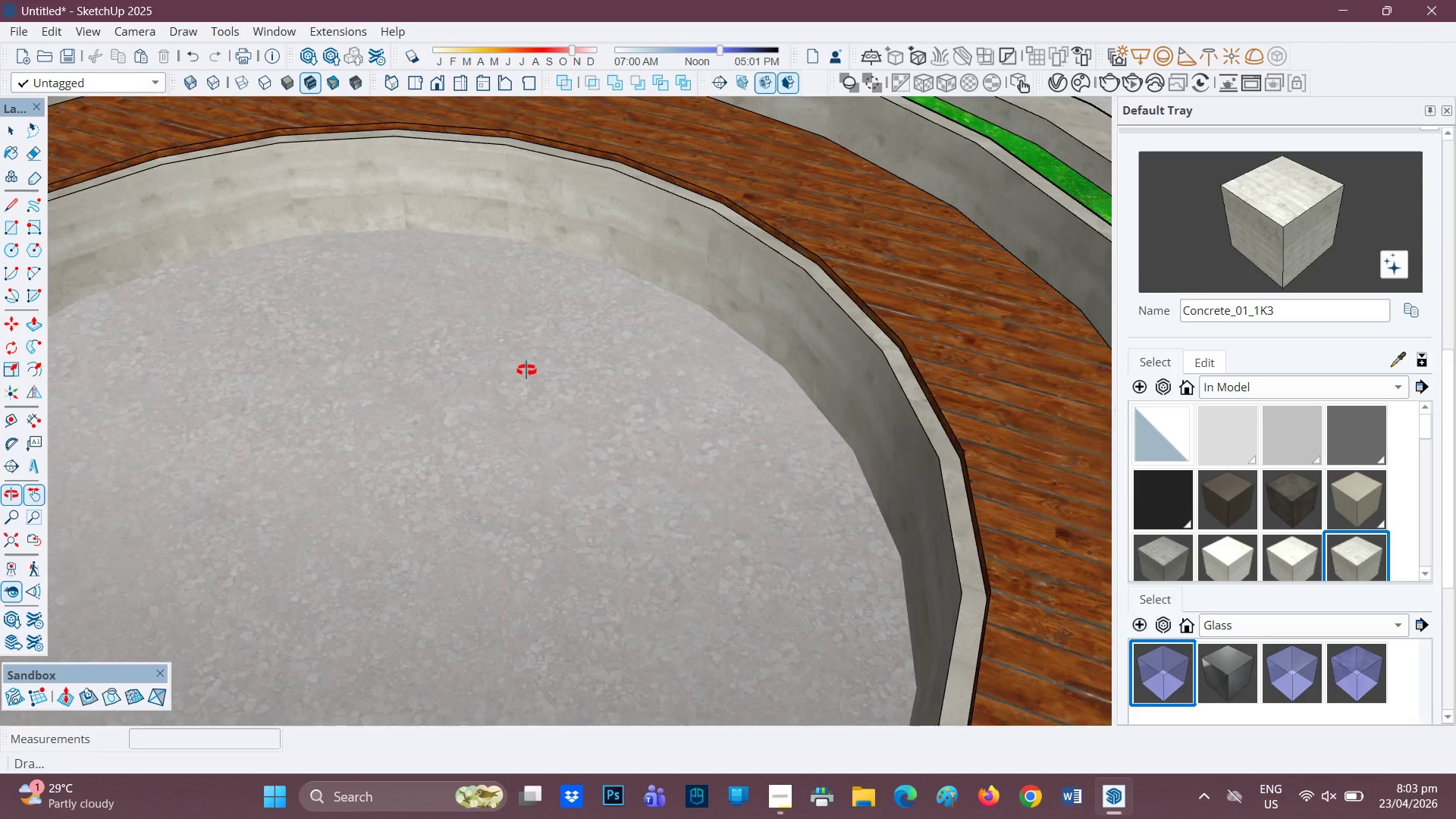 
key(Control+V)
 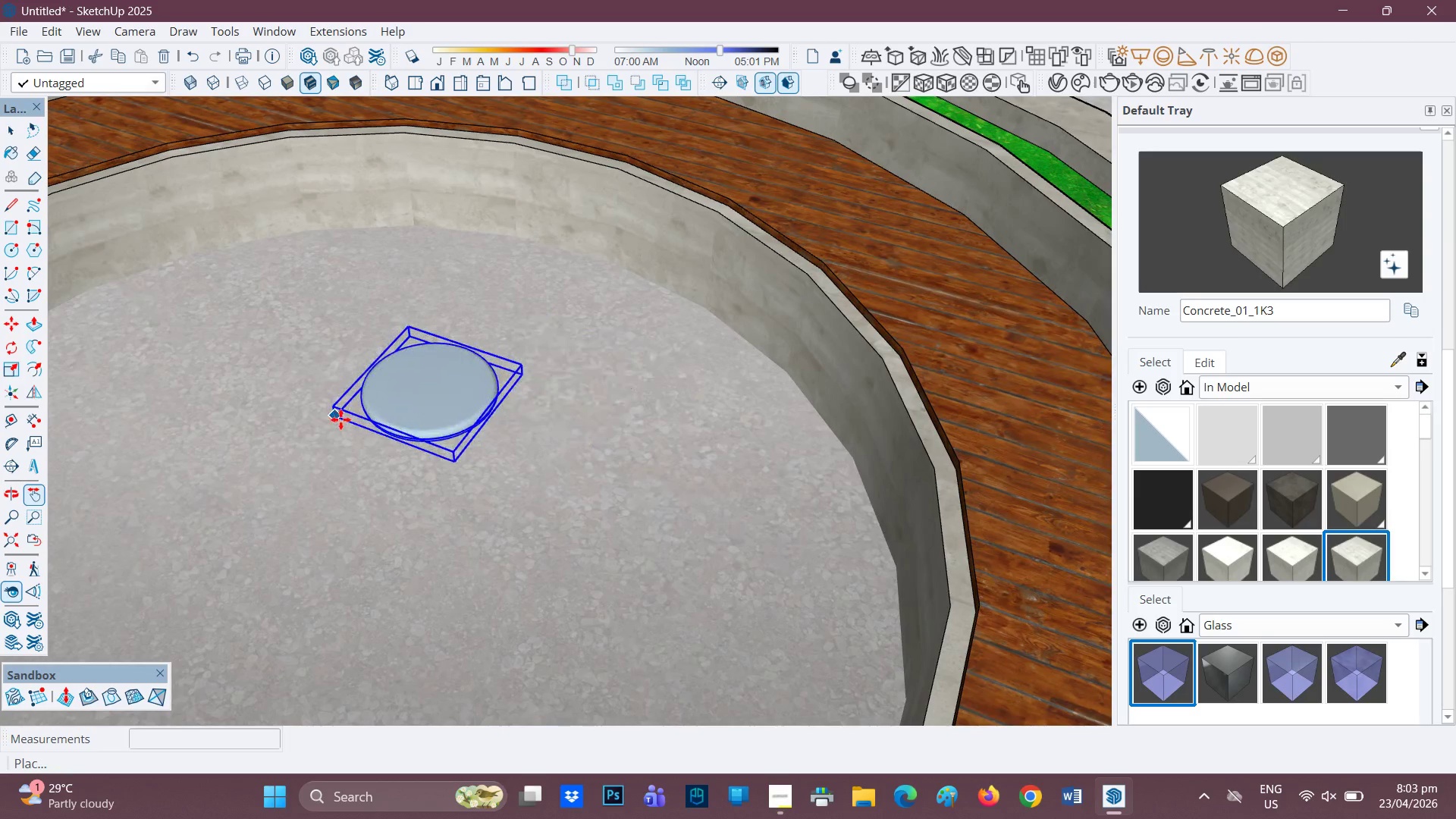 
left_click([384, 421])
 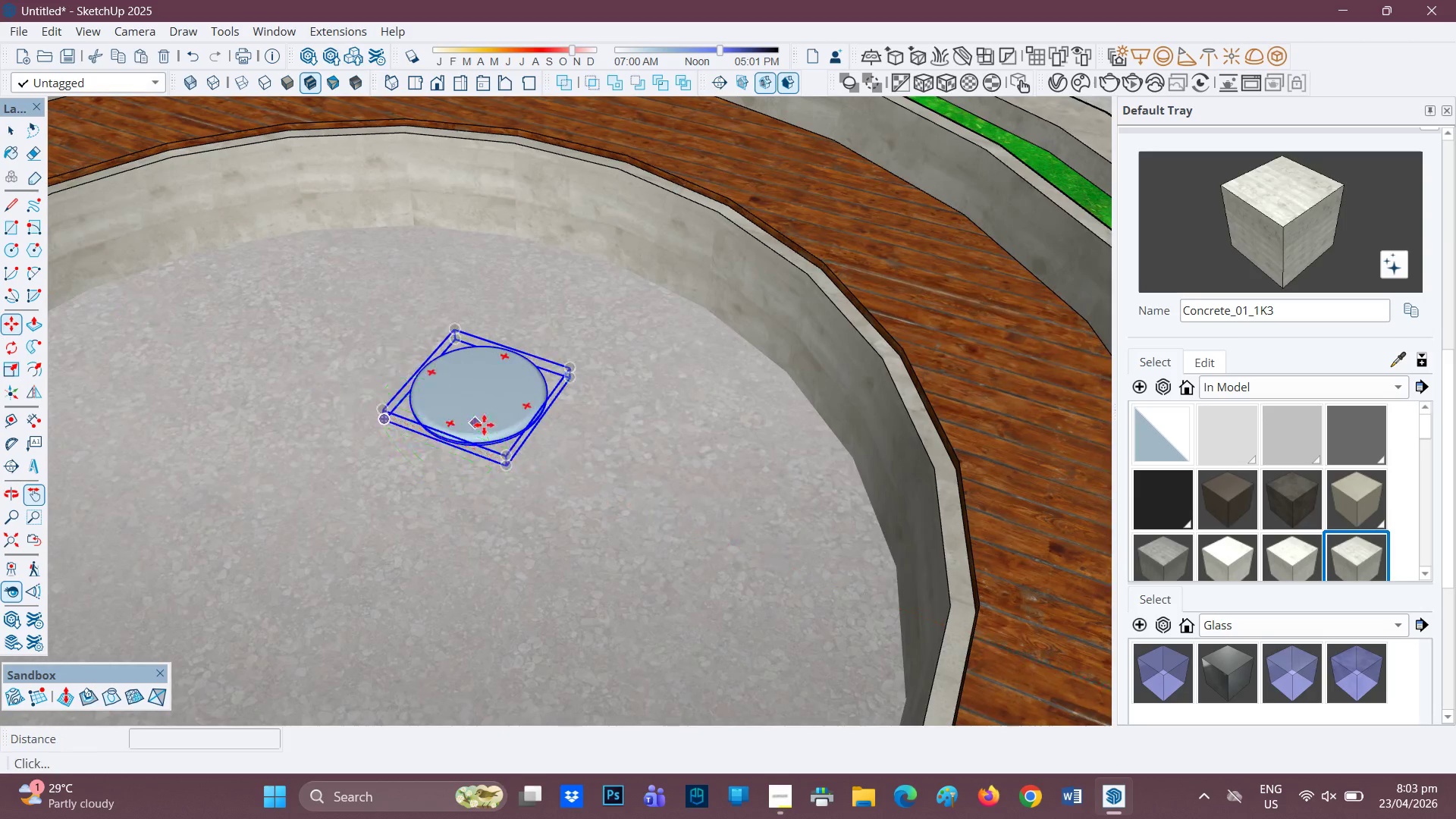 
scroll: coordinate [484, 433], scroll_direction: down, amount: 8.0
 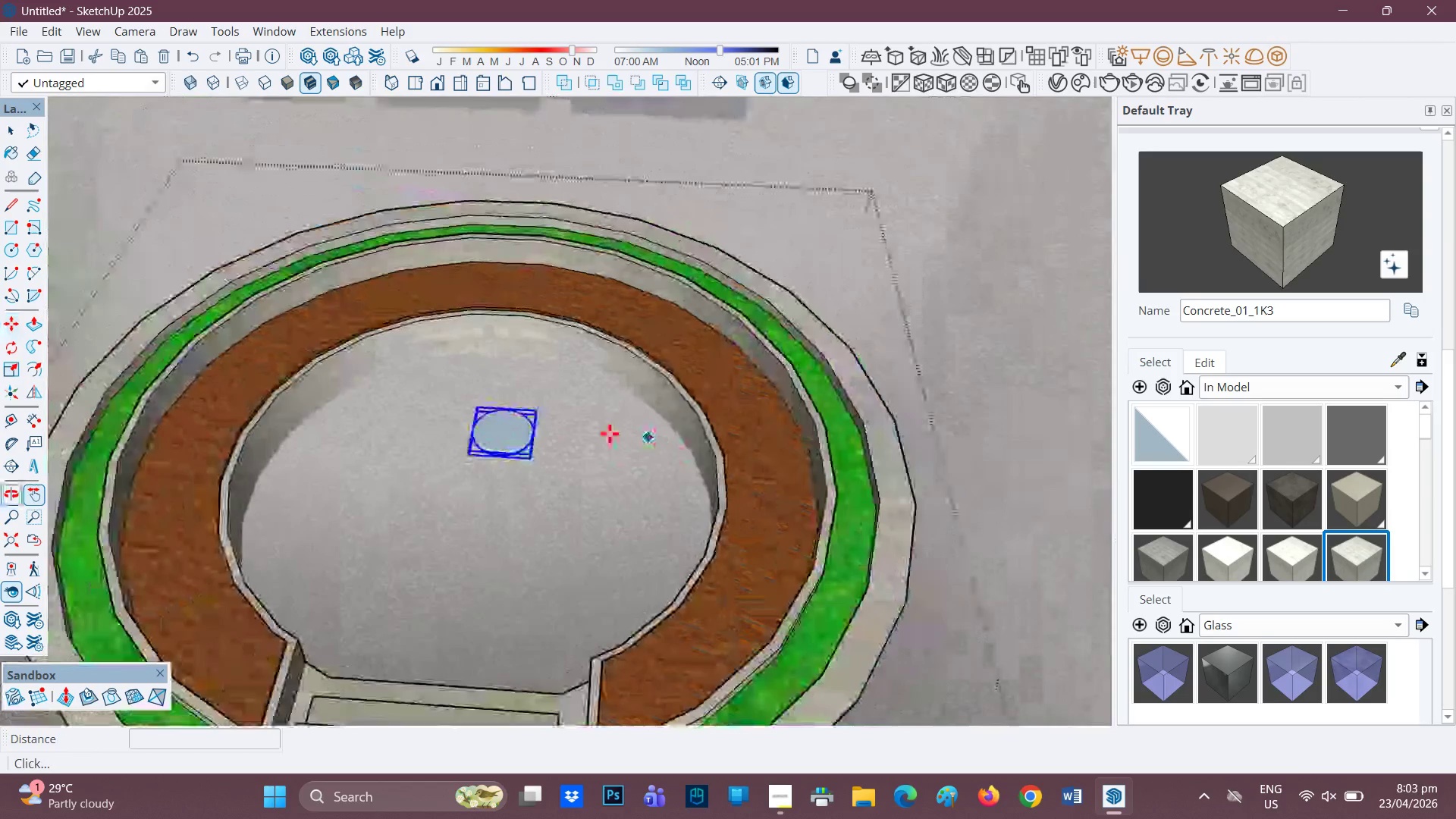 
key(Space)
 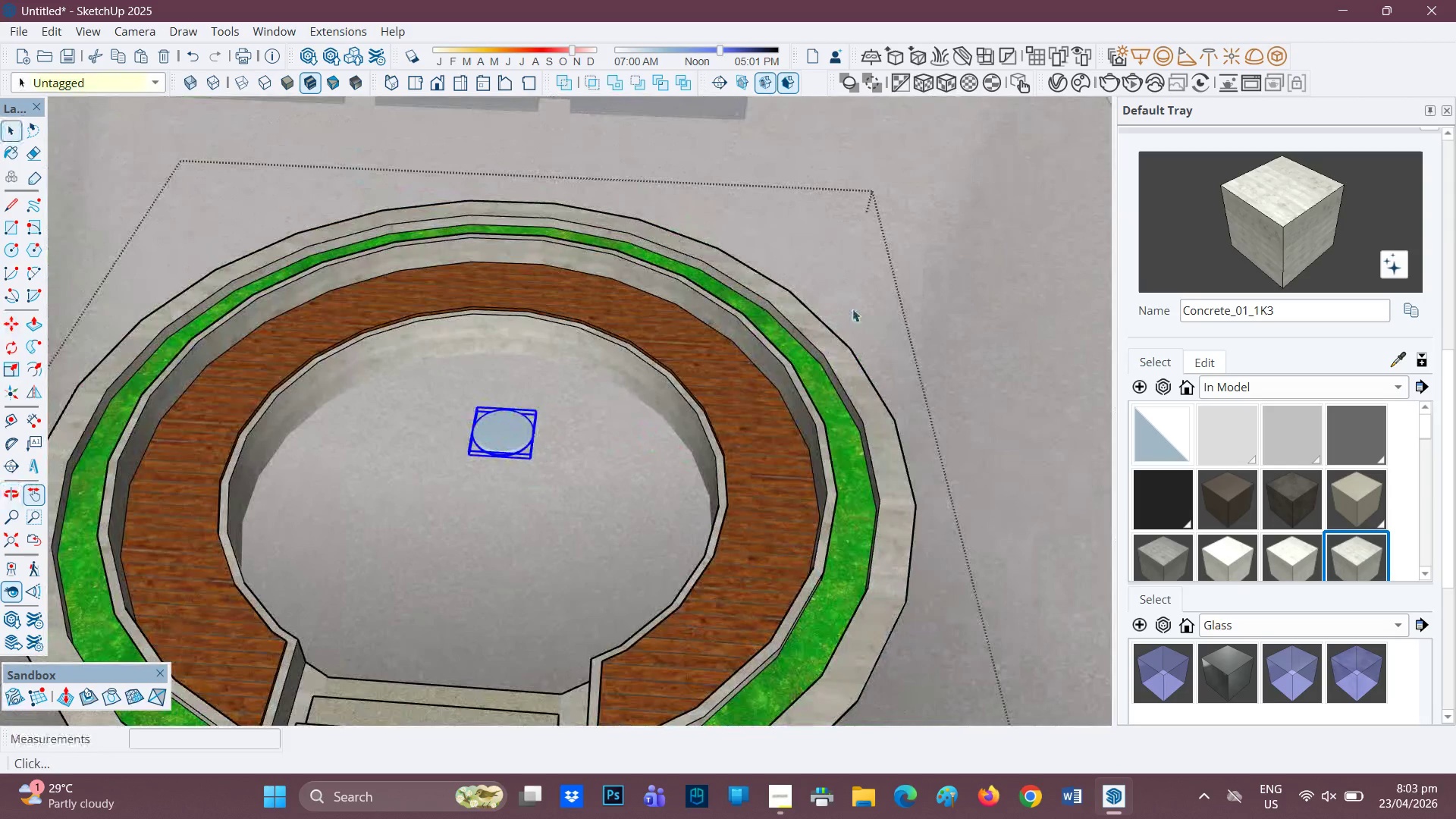 
left_click([852, 309])
 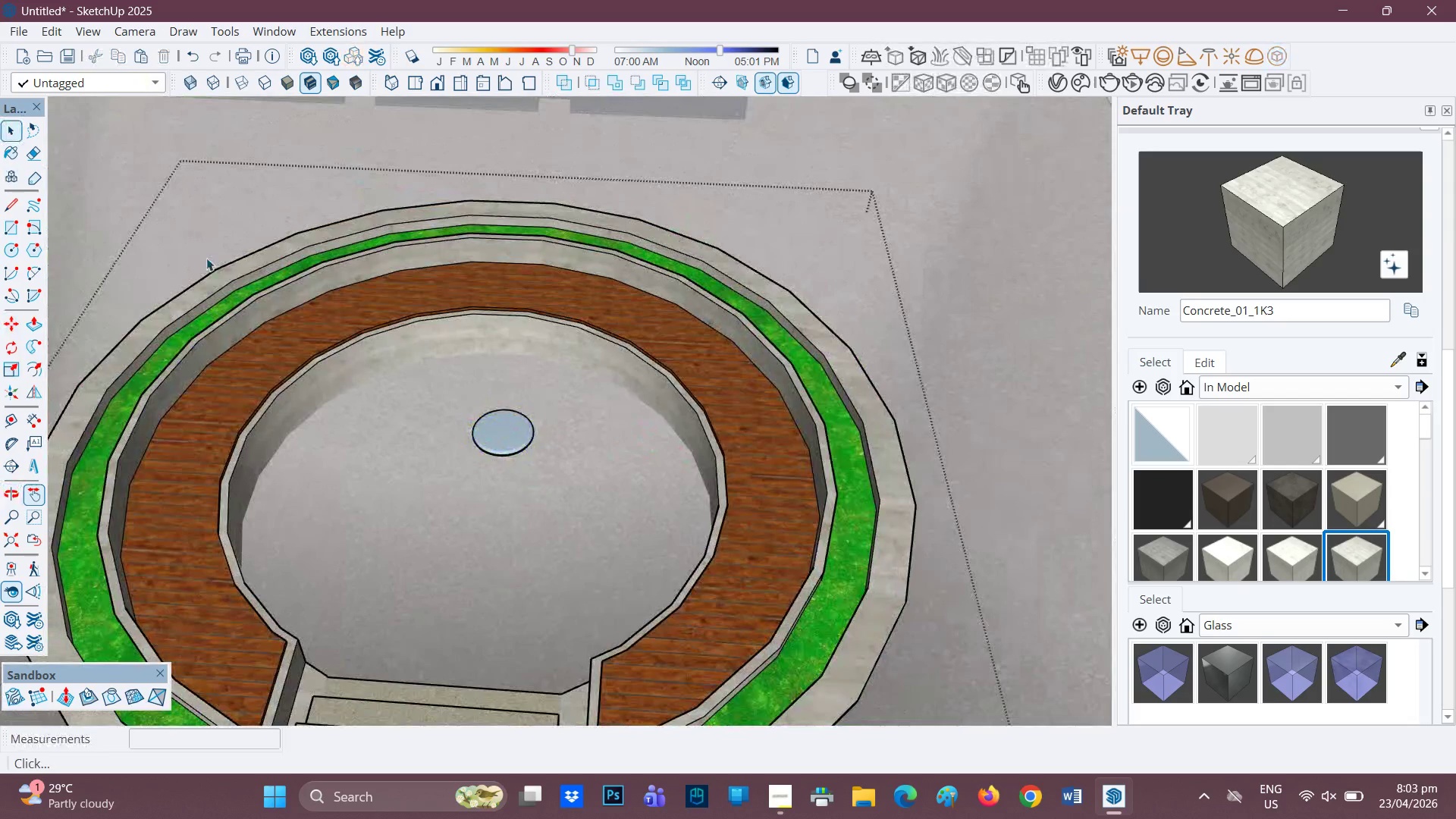 
scroll: coordinate [197, 222], scroll_direction: up, amount: 1.0
 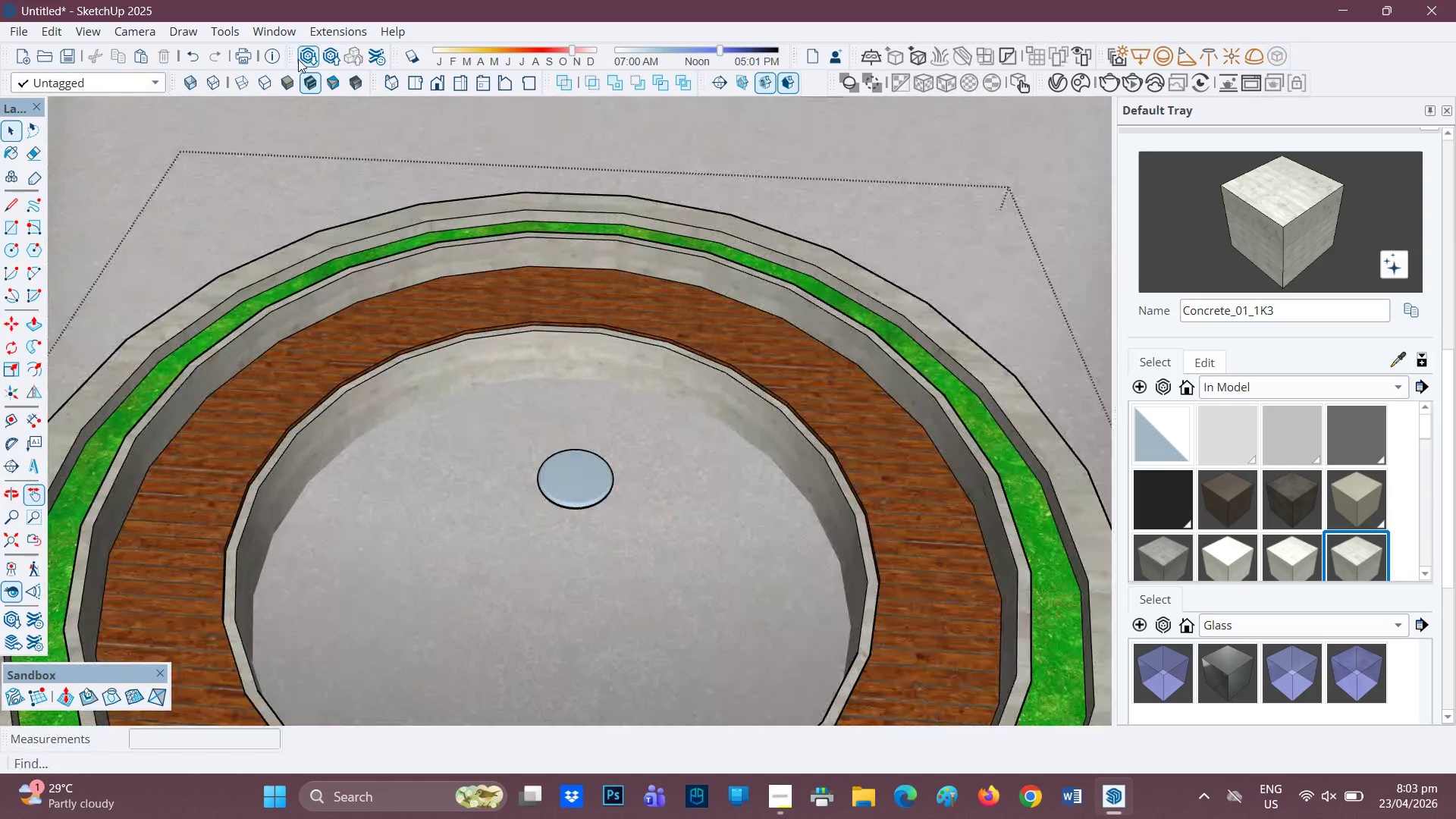 
left_click([299, 59])
 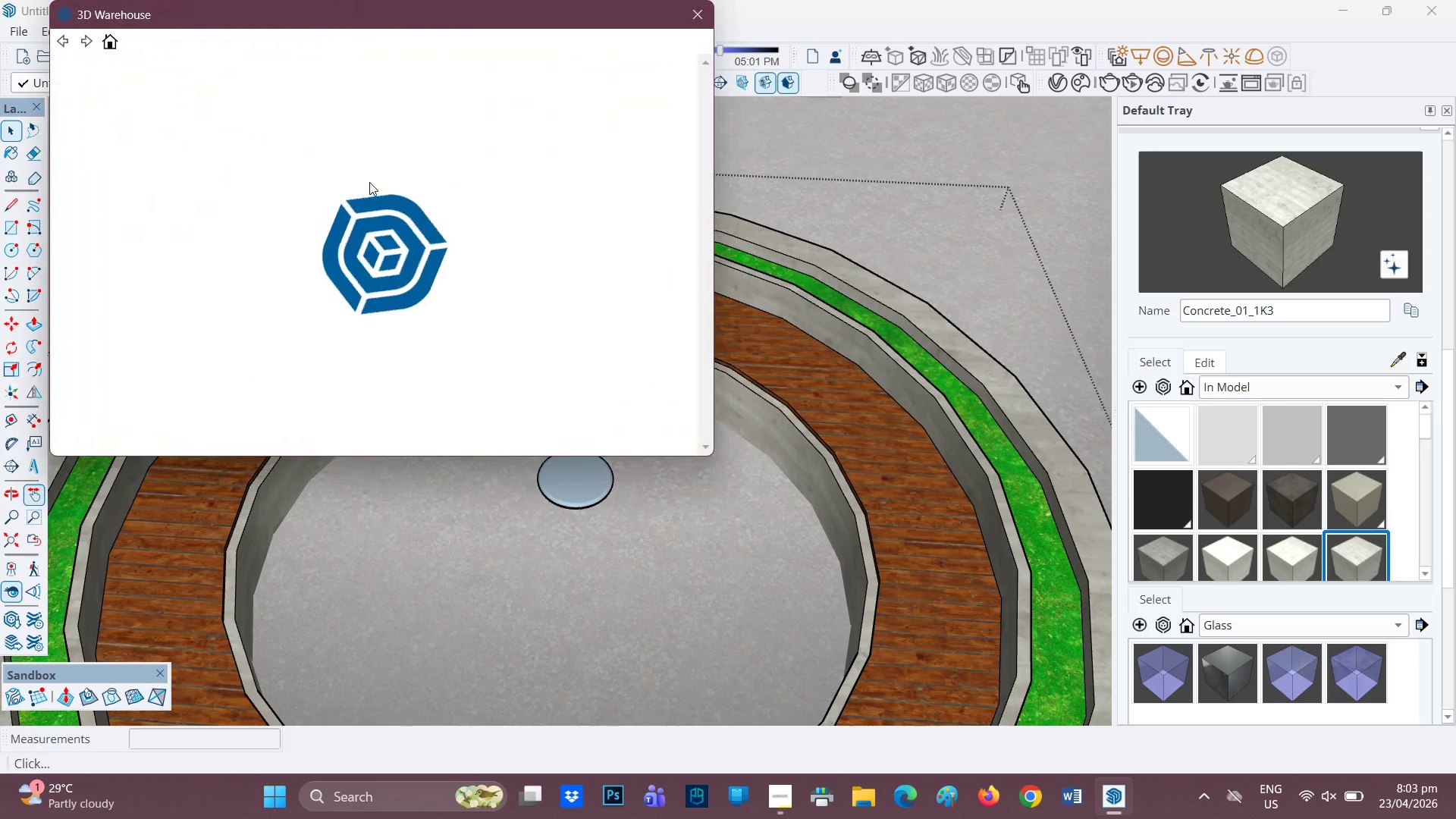 
scroll: coordinate [369, 182], scroll_direction: none, amount: 0.0
 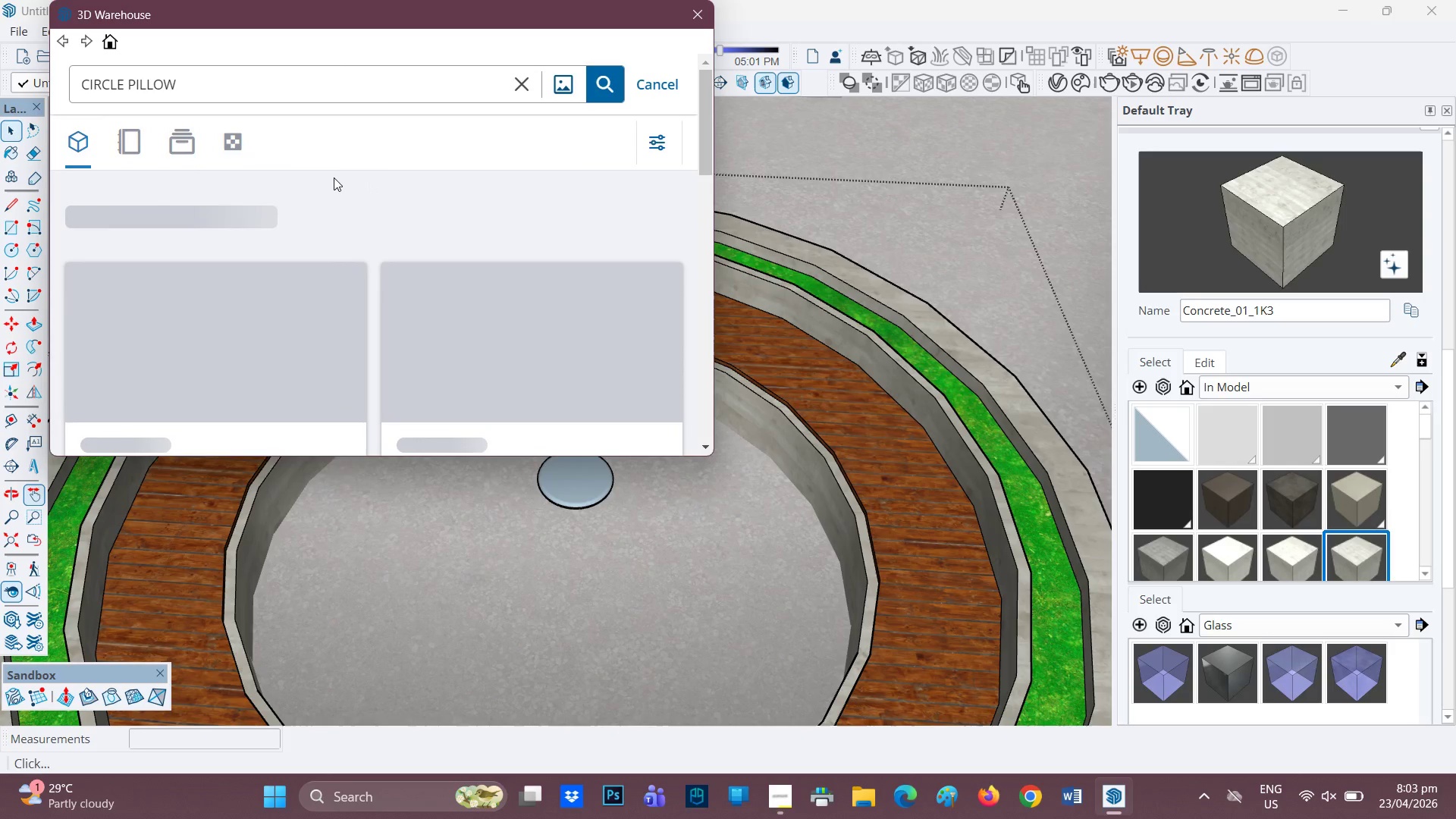 
left_click_drag(start_coordinate=[253, 94], to_coordinate=[0, 79])
 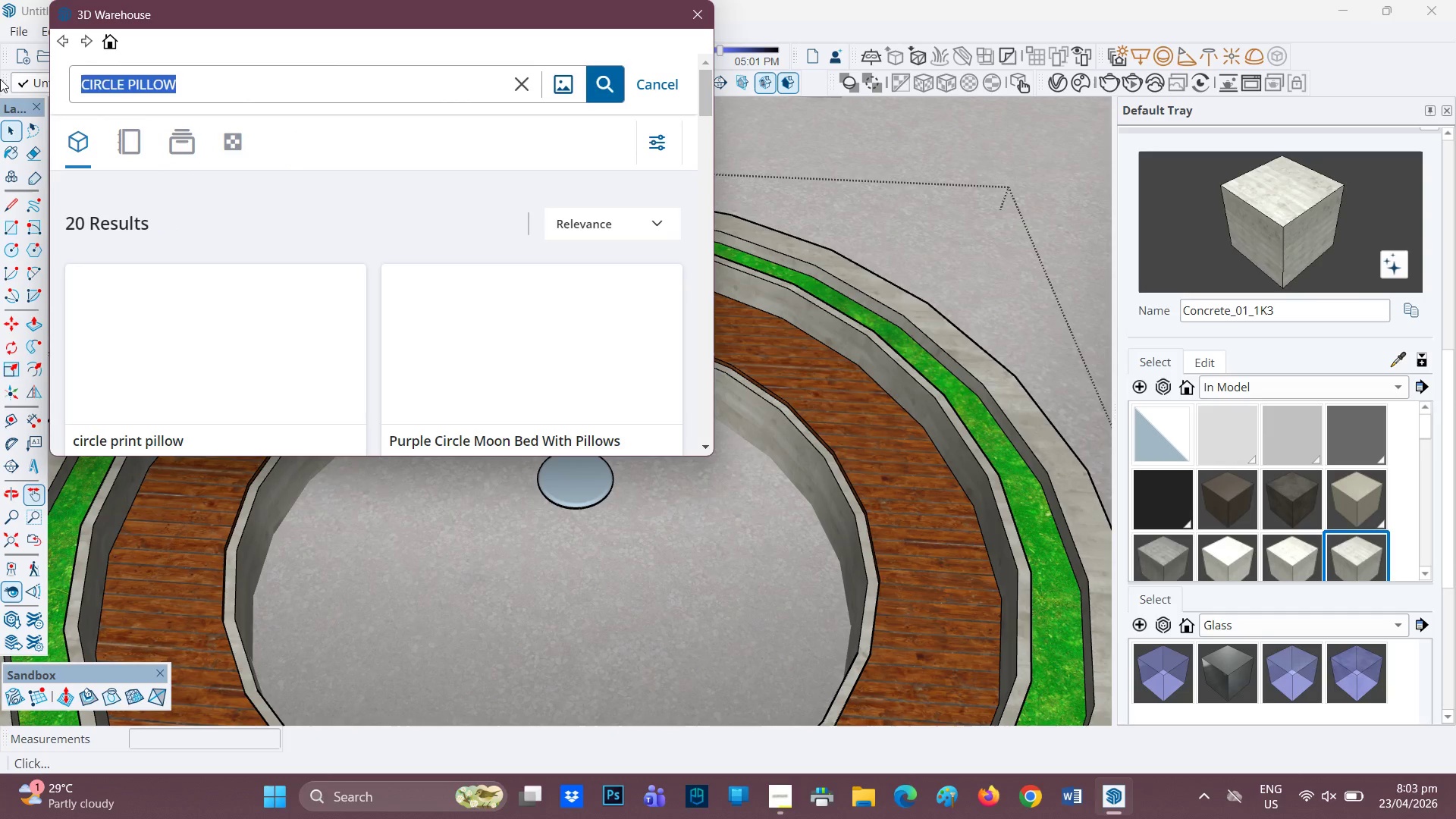 
type(CIRCLE TABLE)
 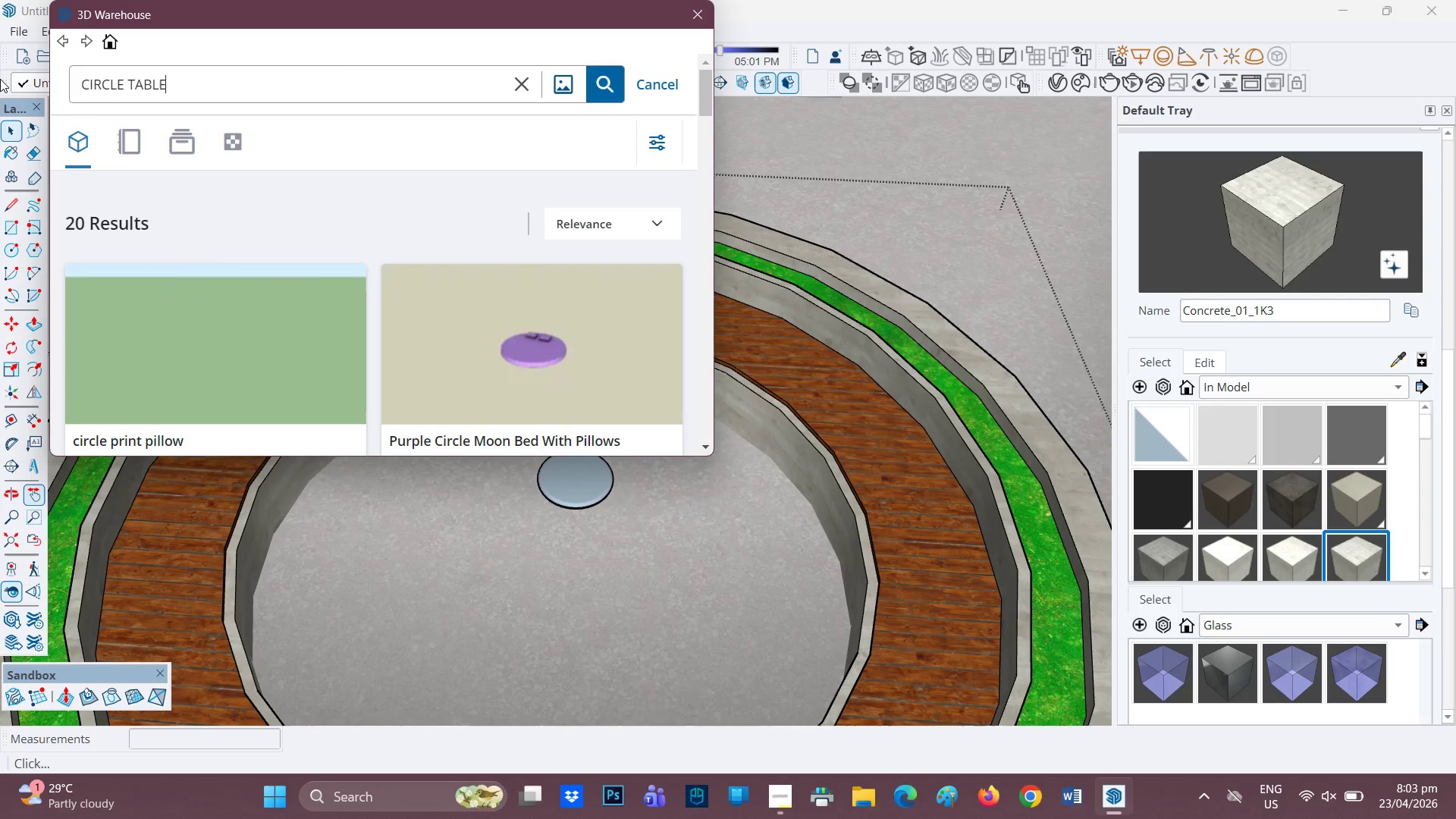 
key(Enter)
 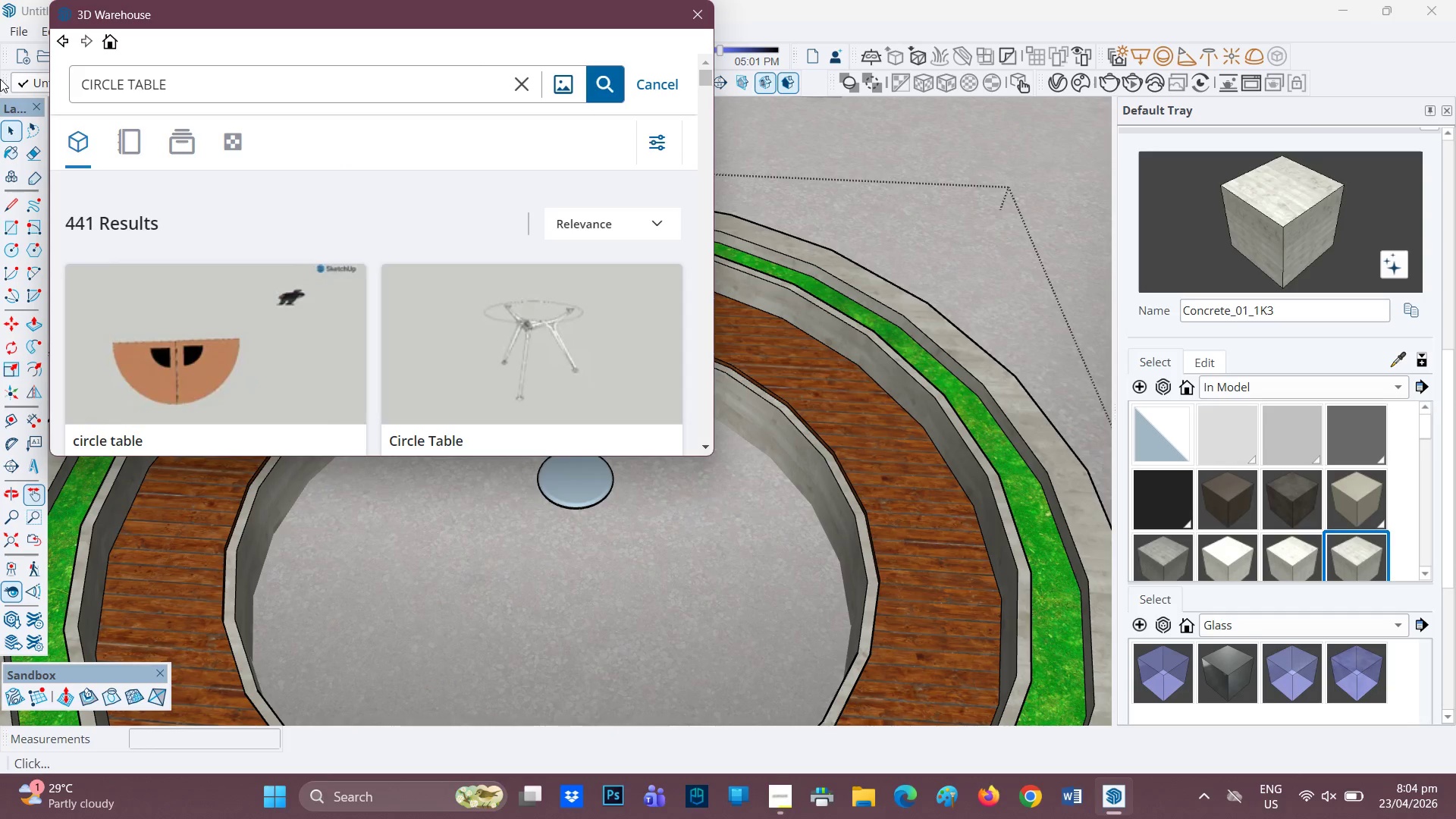 
wait(15.91)
 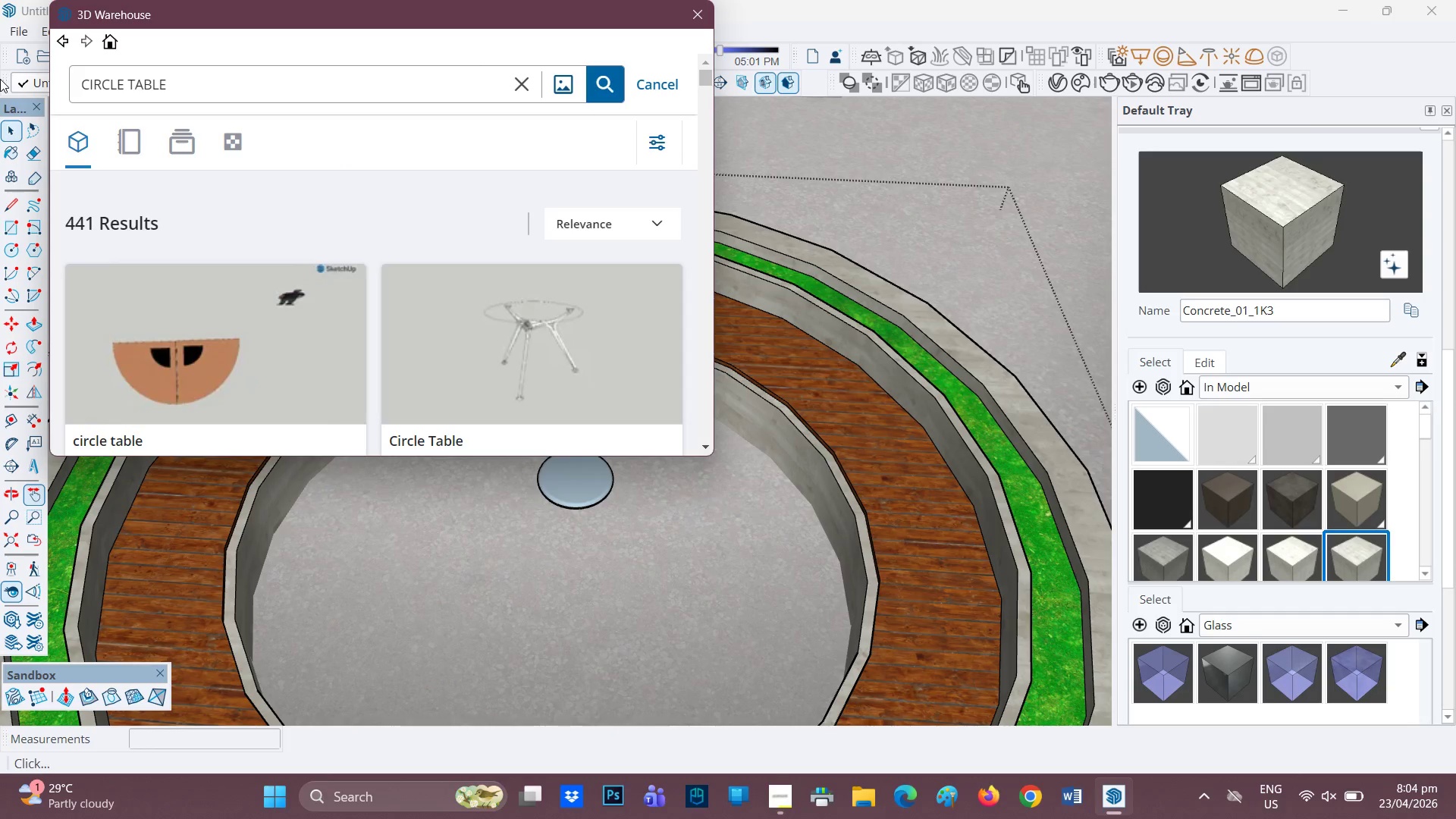 
scroll: coordinate [307, 249], scroll_direction: down, amount: 5.0
 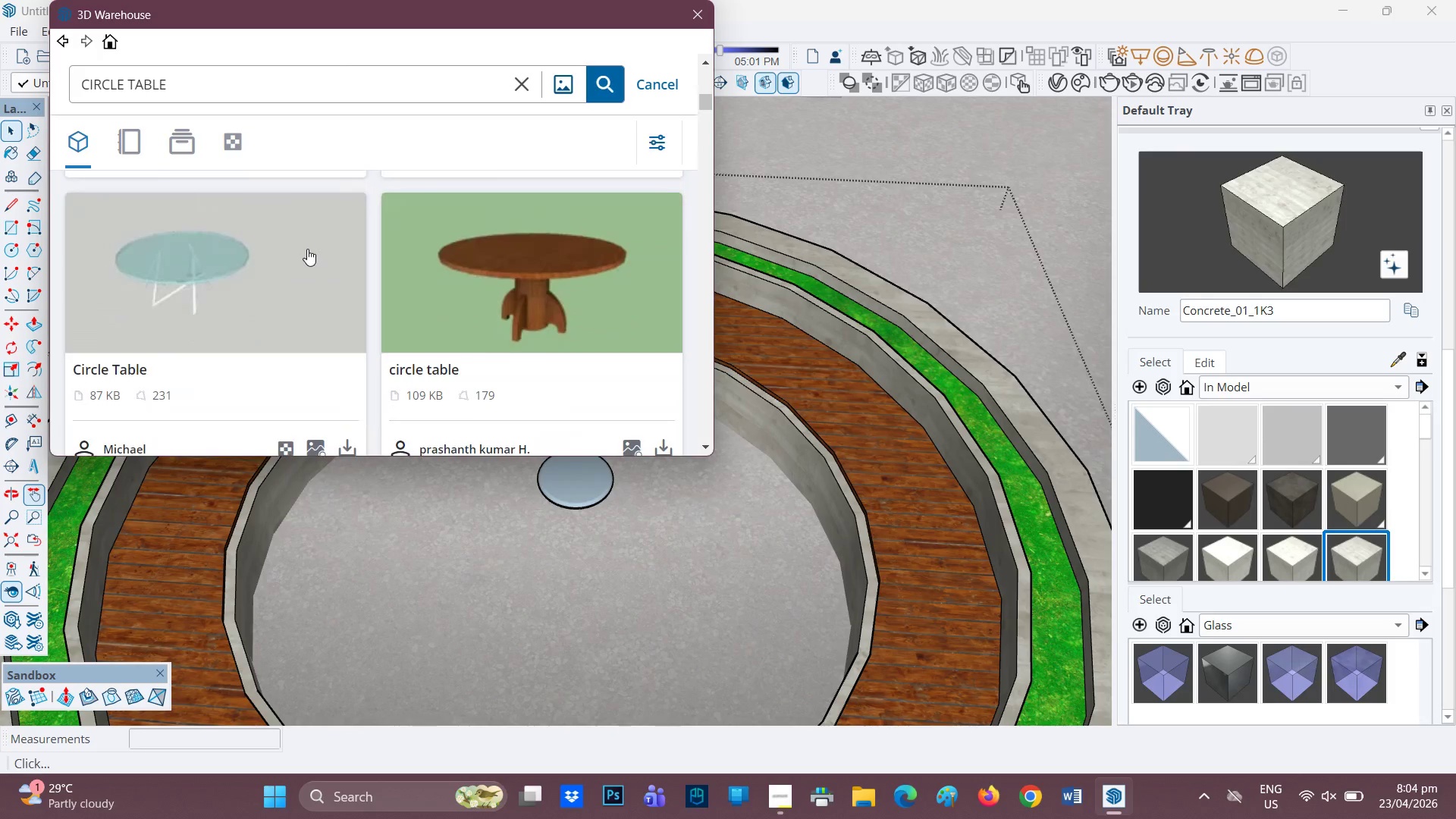 
scroll: coordinate [307, 249], scroll_direction: none, amount: 0.0
 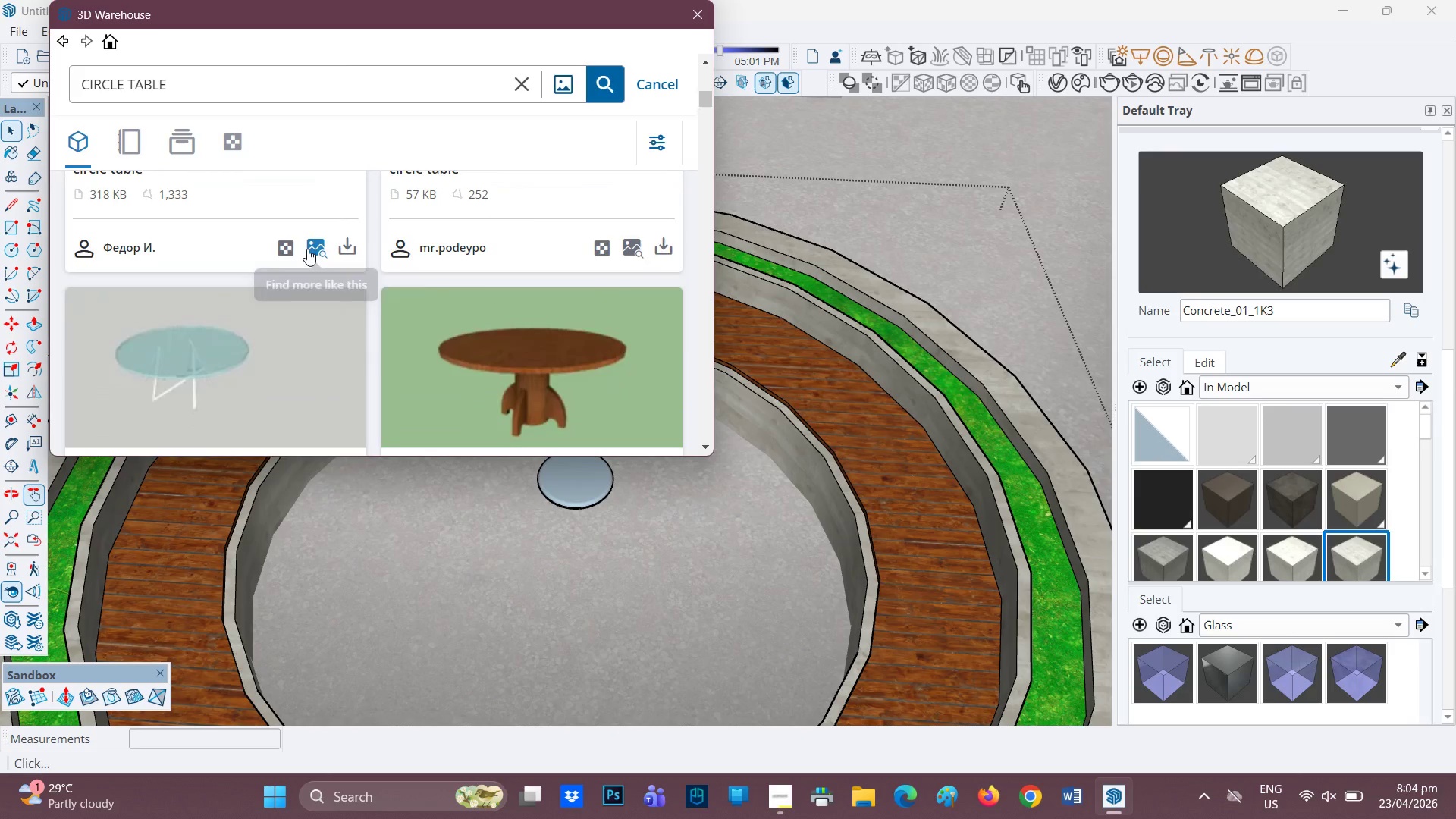 
scroll: coordinate [307, 245], scroll_direction: down, amount: 4.0
 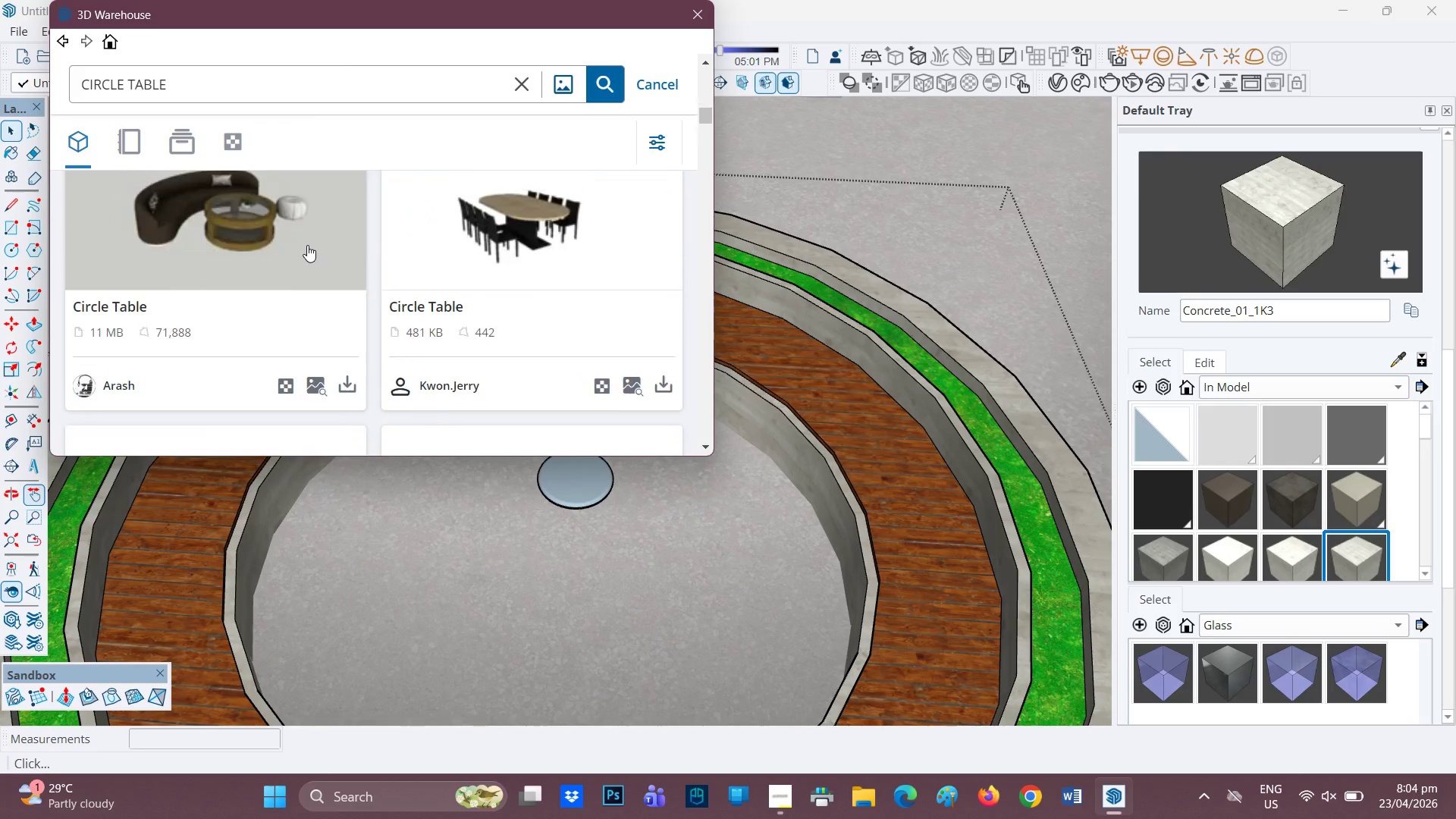 
scroll: coordinate [307, 245], scroll_direction: none, amount: 0.0
 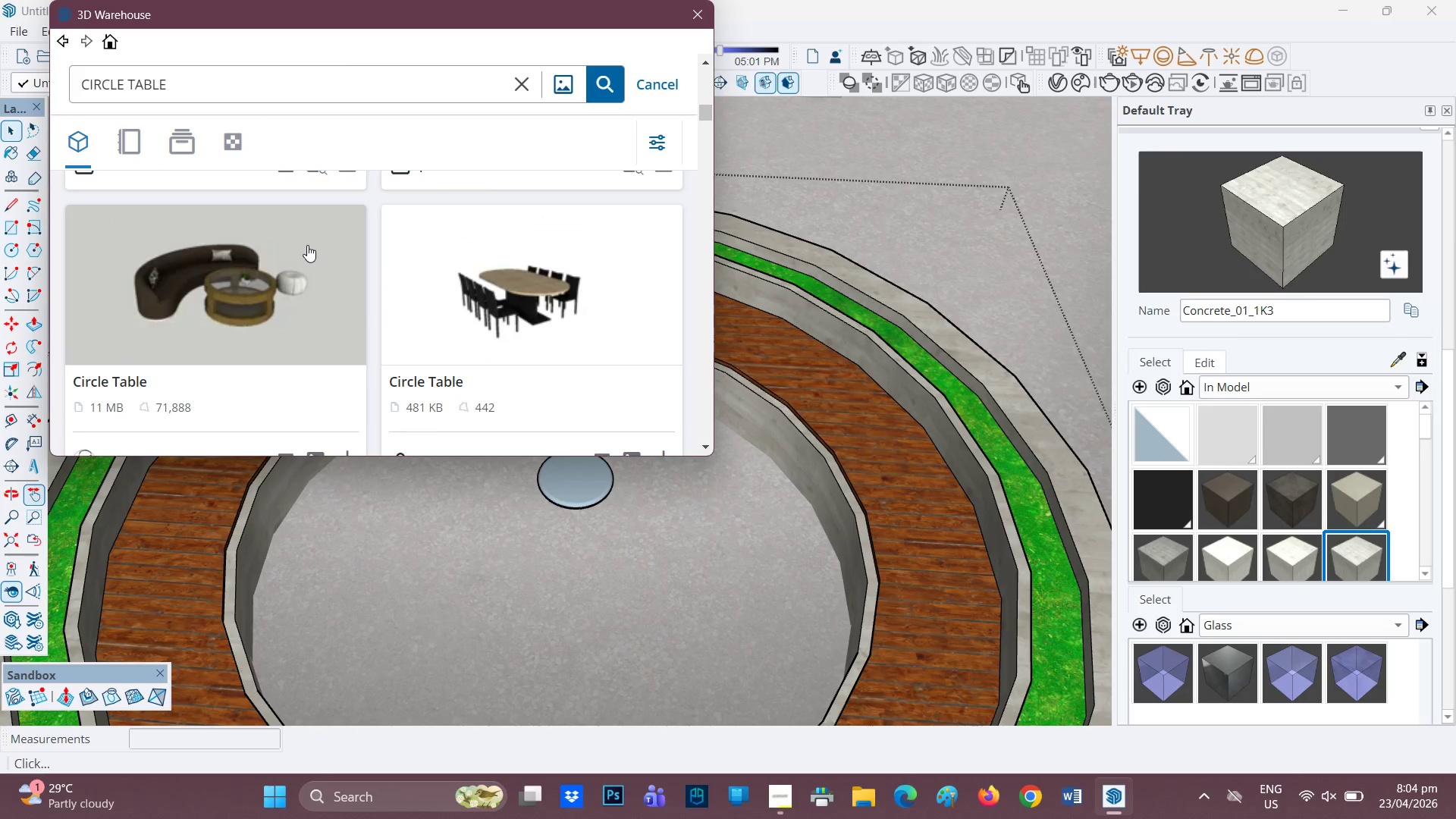 
scroll: coordinate [307, 243], scroll_direction: down, amount: 6.0
 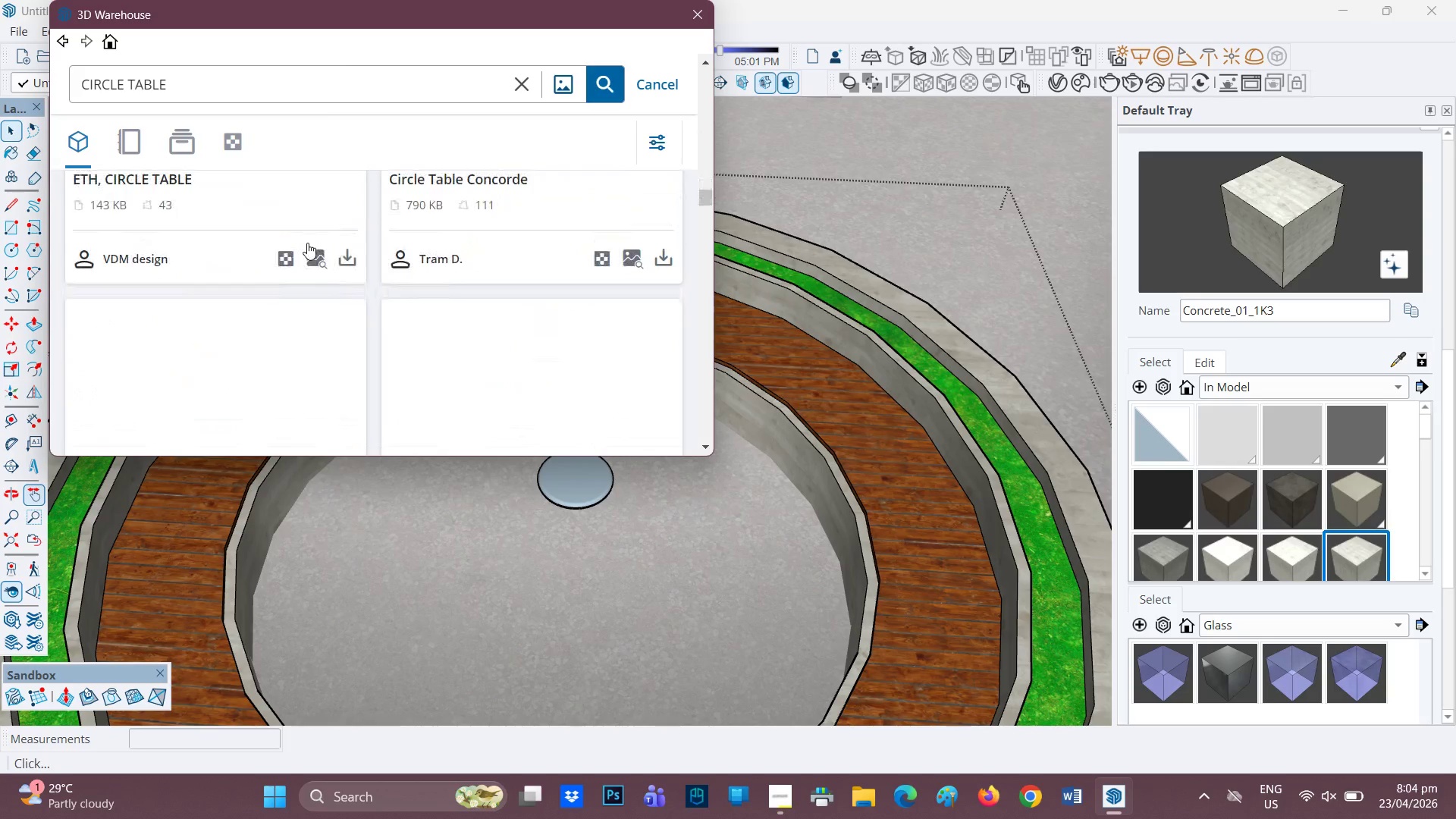 
scroll: coordinate [307, 243], scroll_direction: none, amount: 0.0
 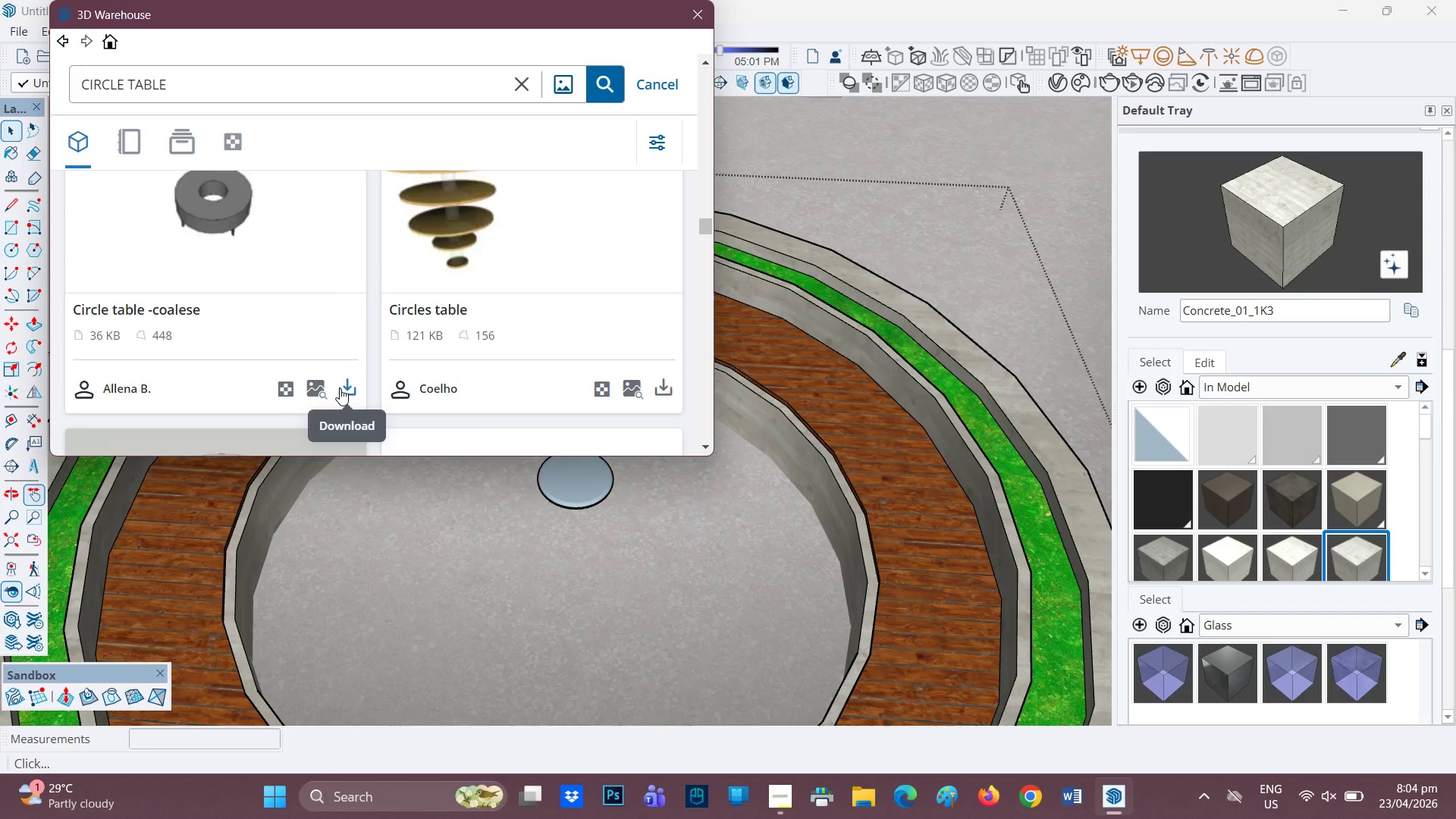 
wait(13.64)
 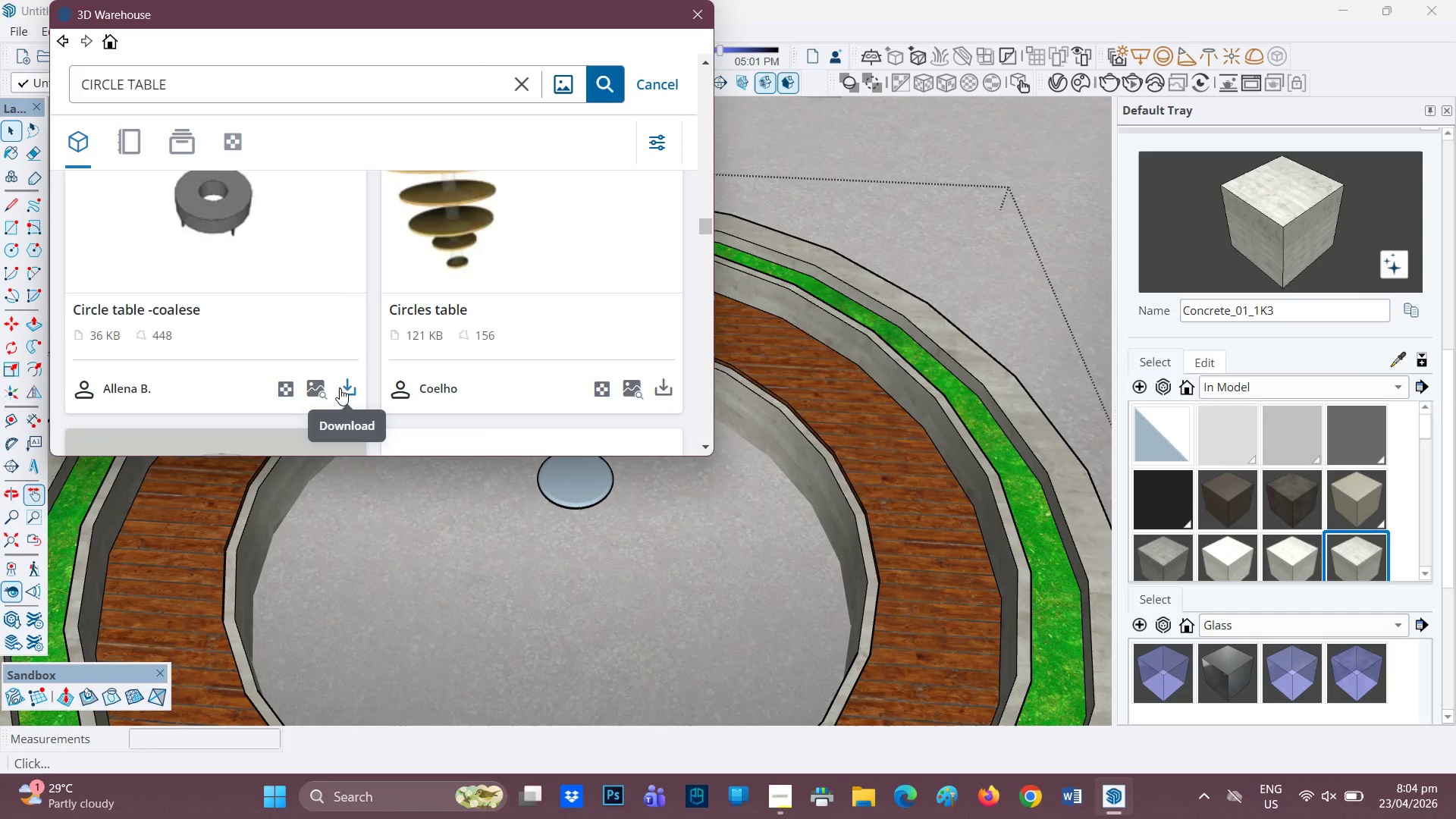 
scroll: coordinate [344, 325], scroll_direction: down, amount: 7.0
 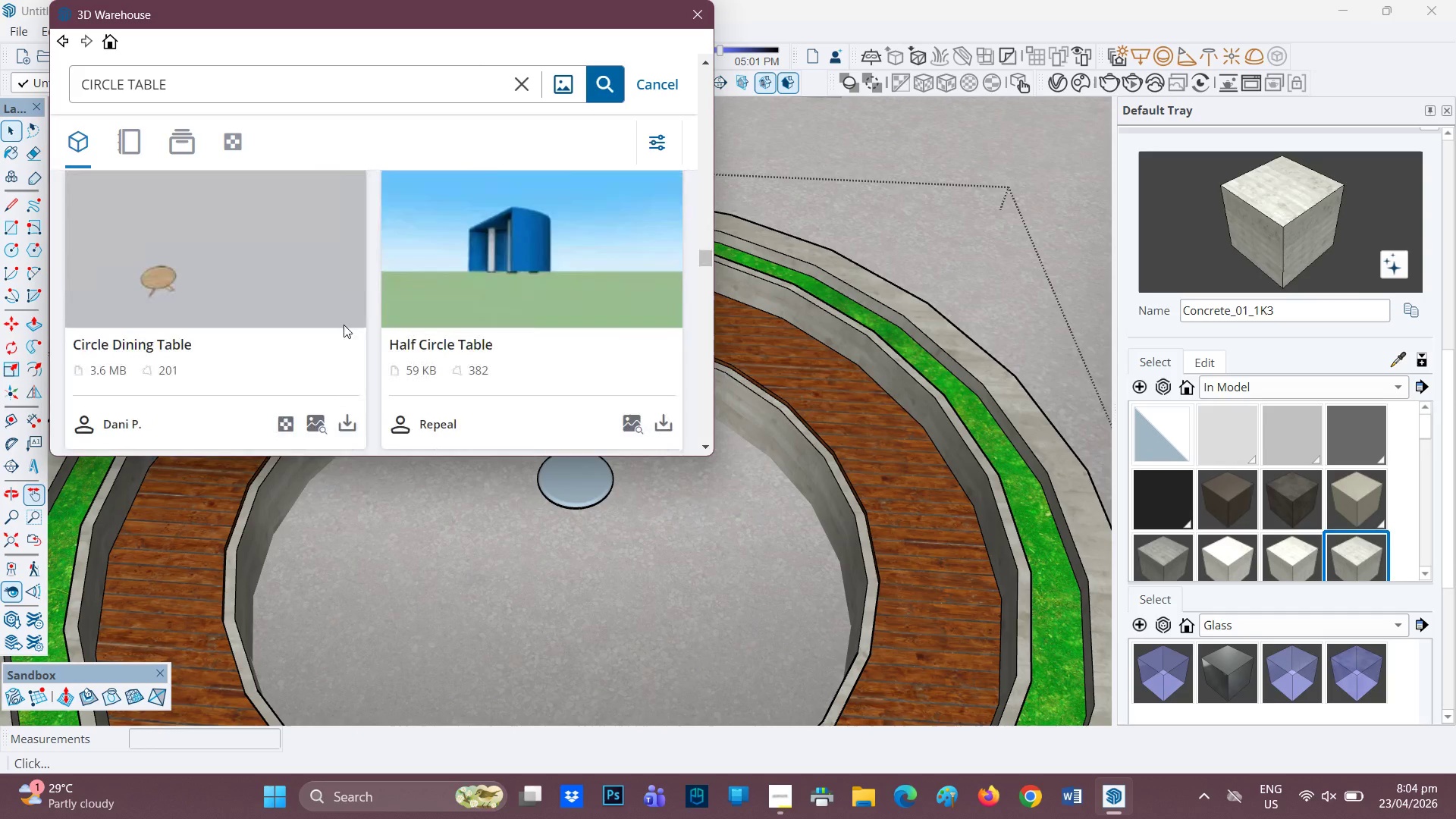 
scroll: coordinate [344, 325], scroll_direction: up, amount: 1.0
 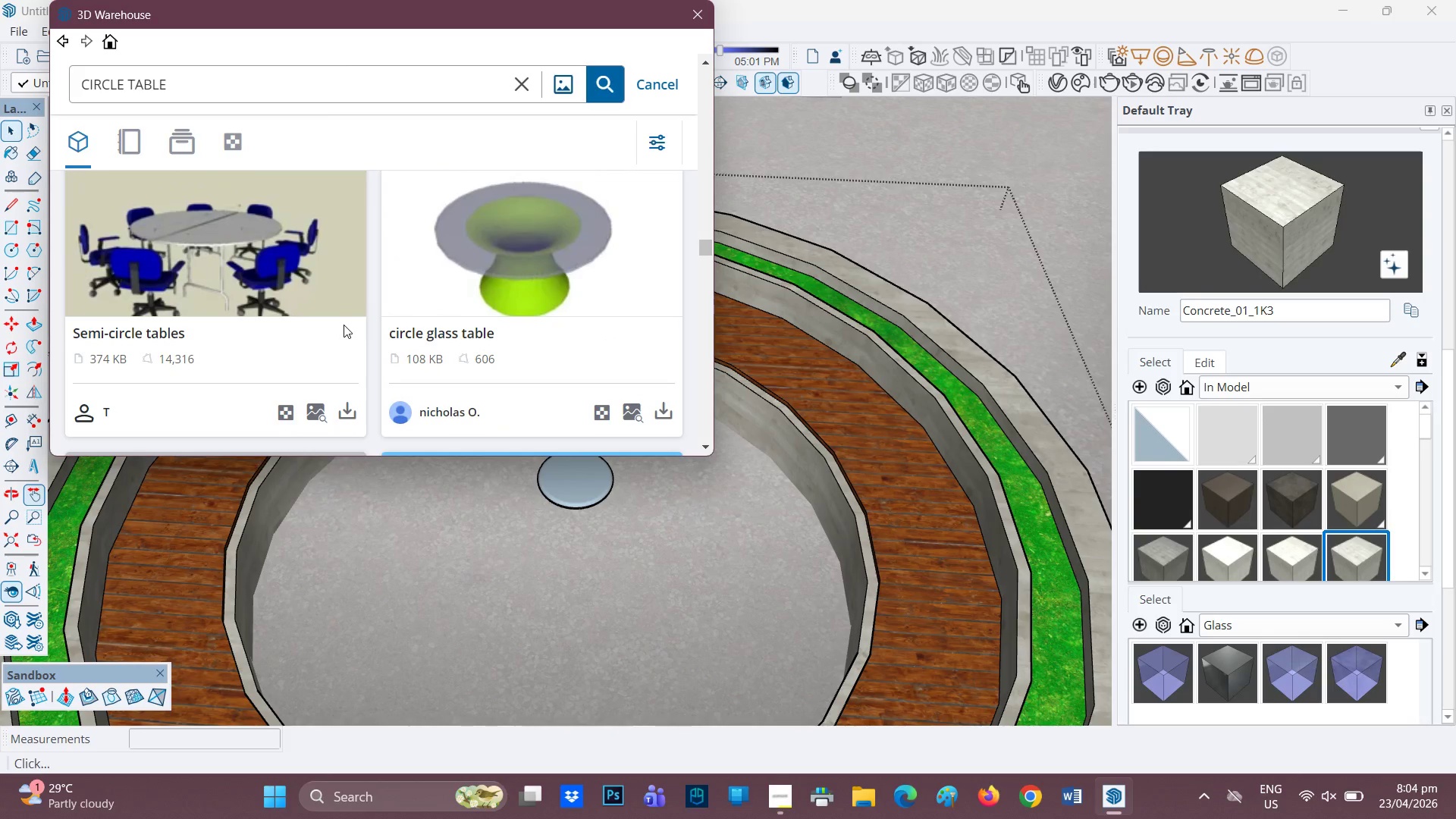 
scroll: coordinate [344, 325], scroll_direction: down, amount: 9.0
 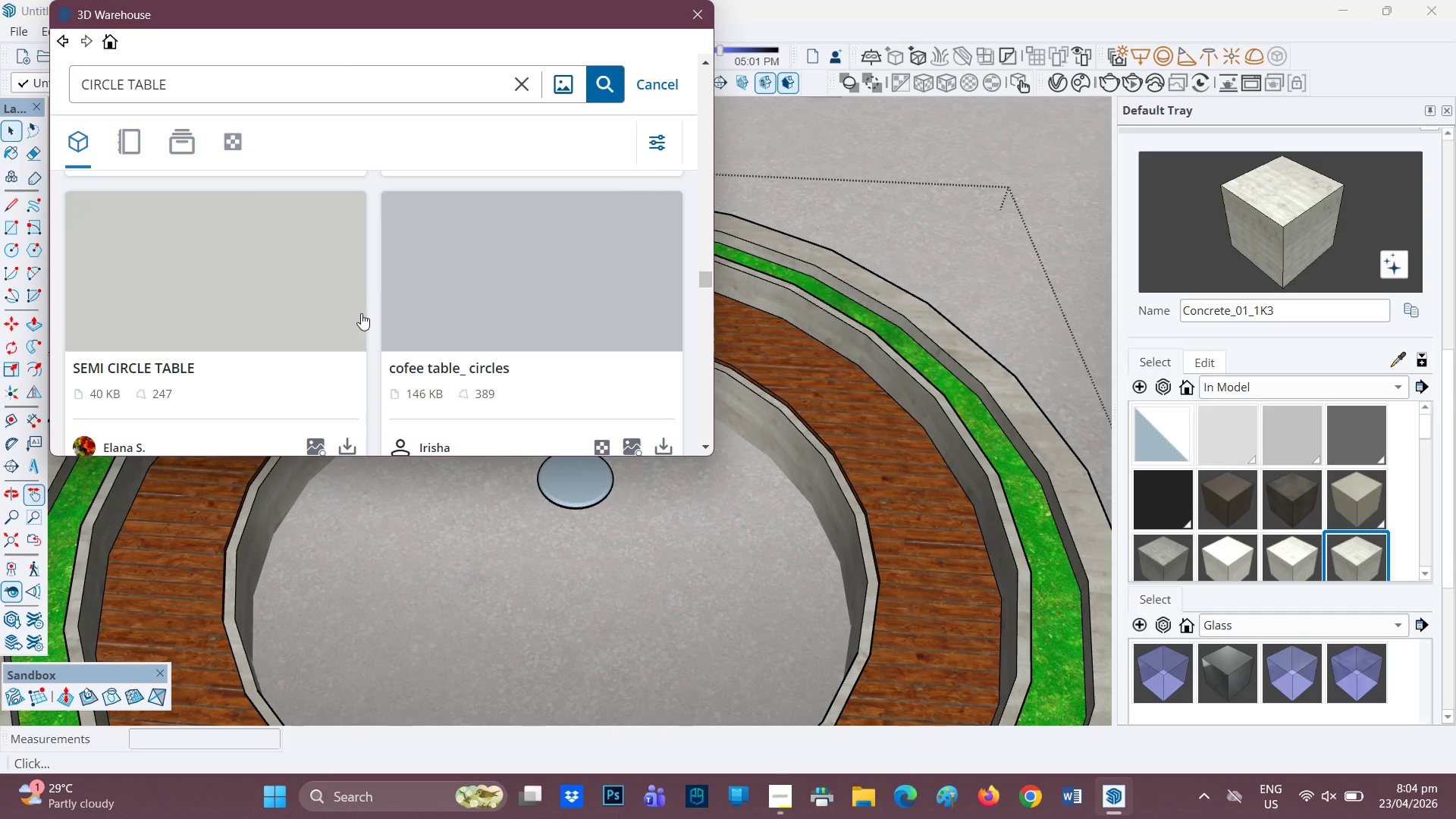 
scroll: coordinate [372, 290], scroll_direction: none, amount: 0.0
 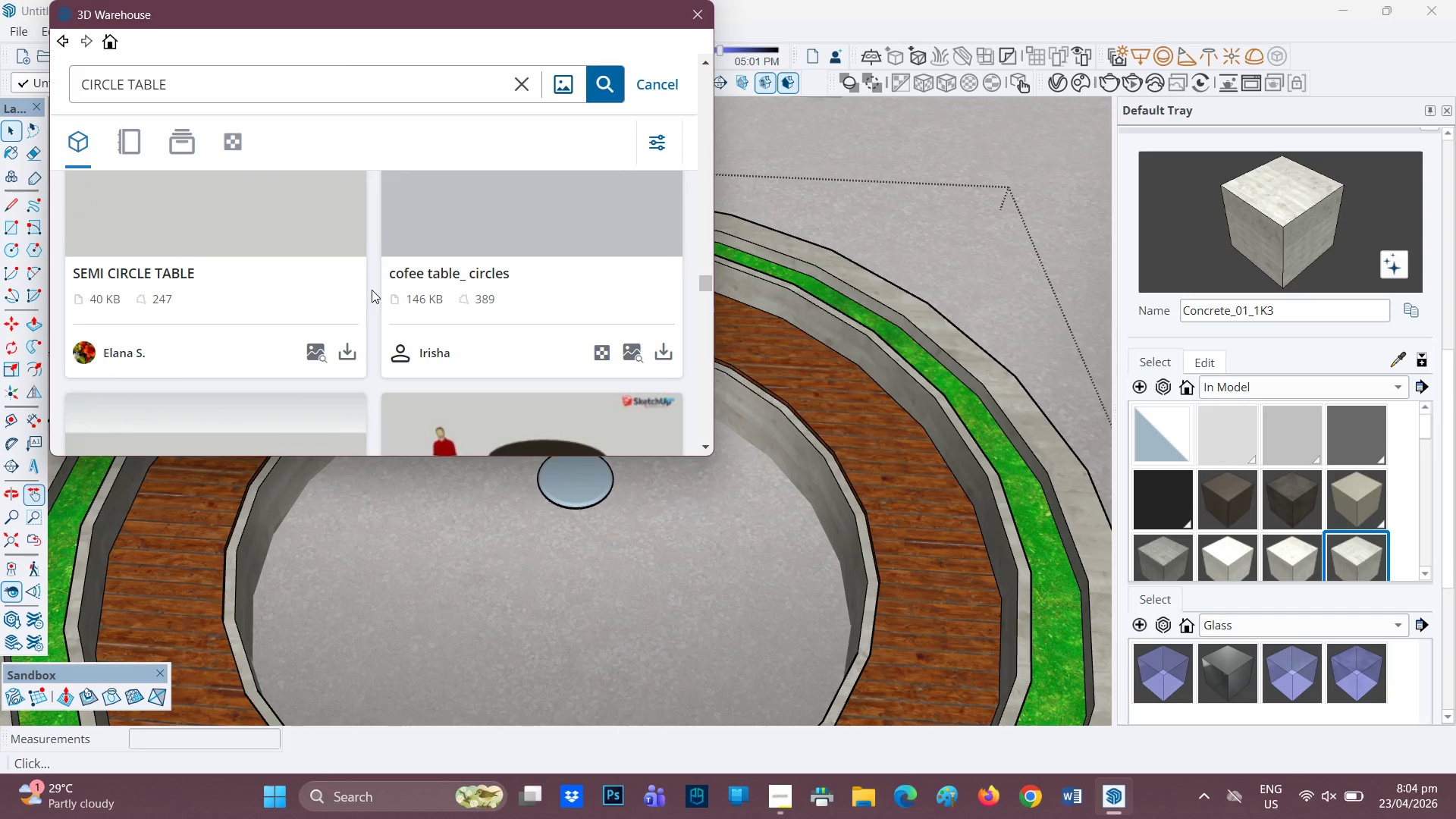 
scroll: coordinate [388, 278], scroll_direction: down, amount: 9.0
 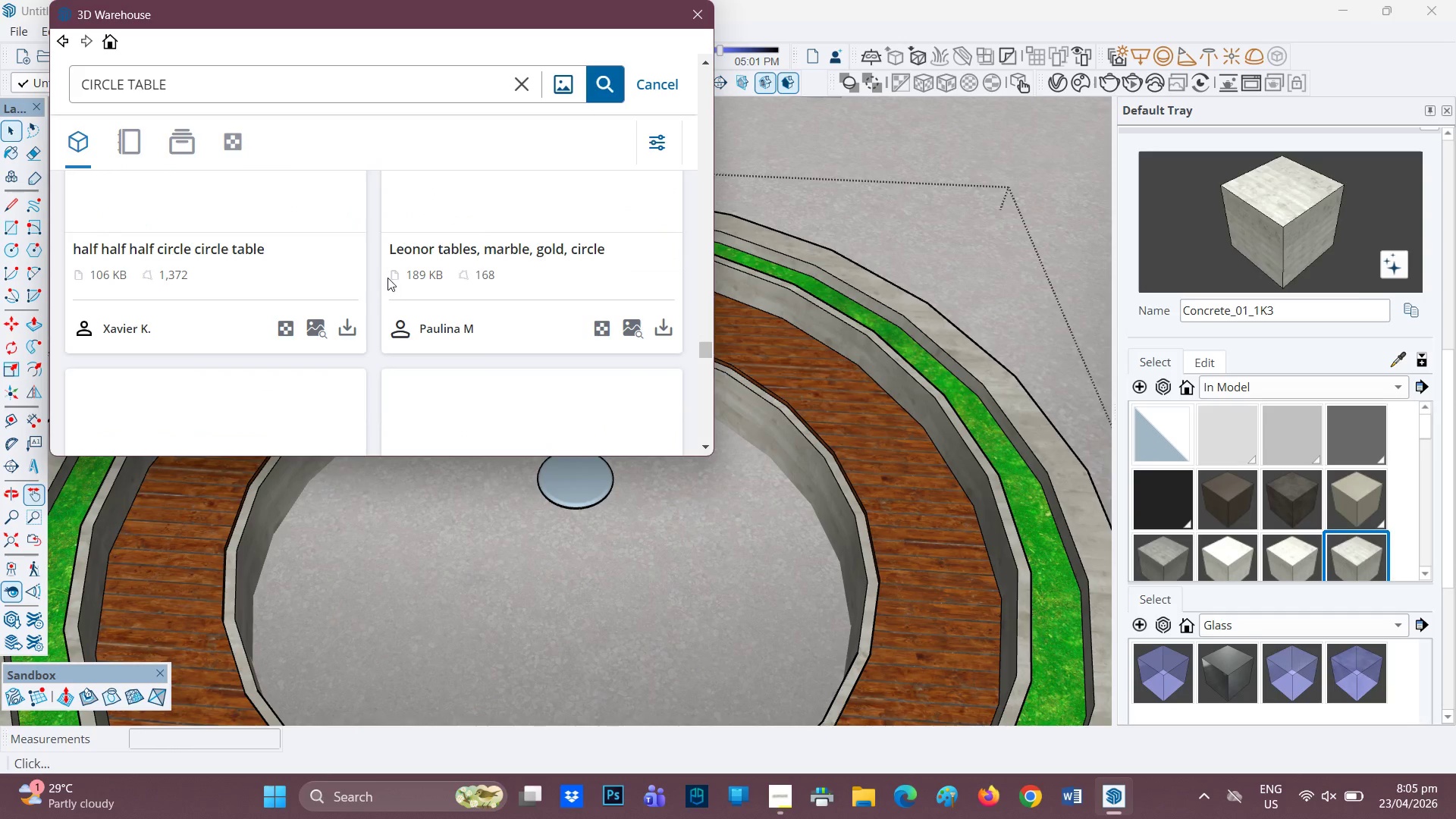 
scroll: coordinate [384, 280], scroll_direction: up, amount: 1.0
 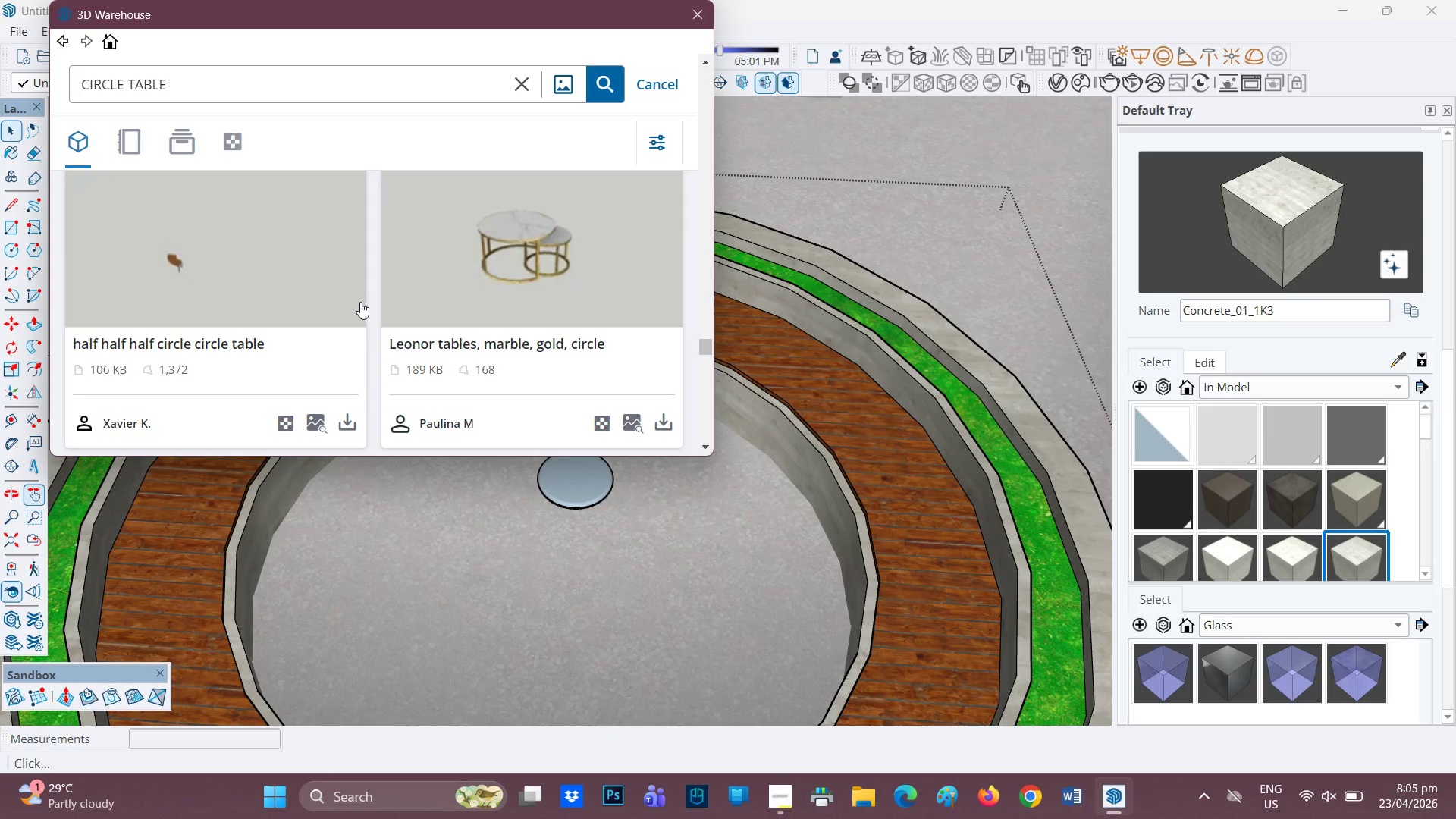 
wait(13.42)
 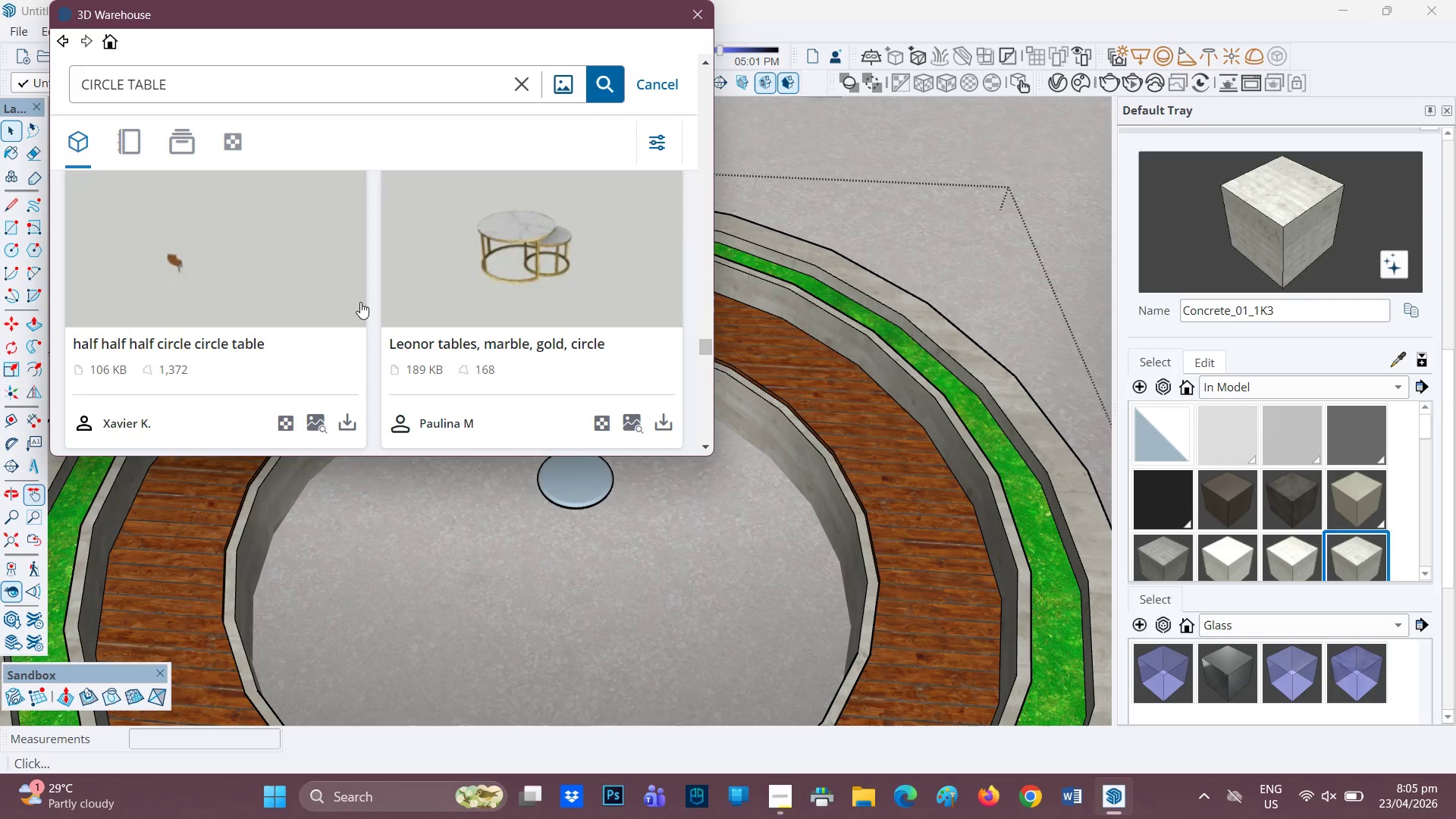 
scroll: coordinate [419, 258], scroll_direction: down, amount: 3.0
 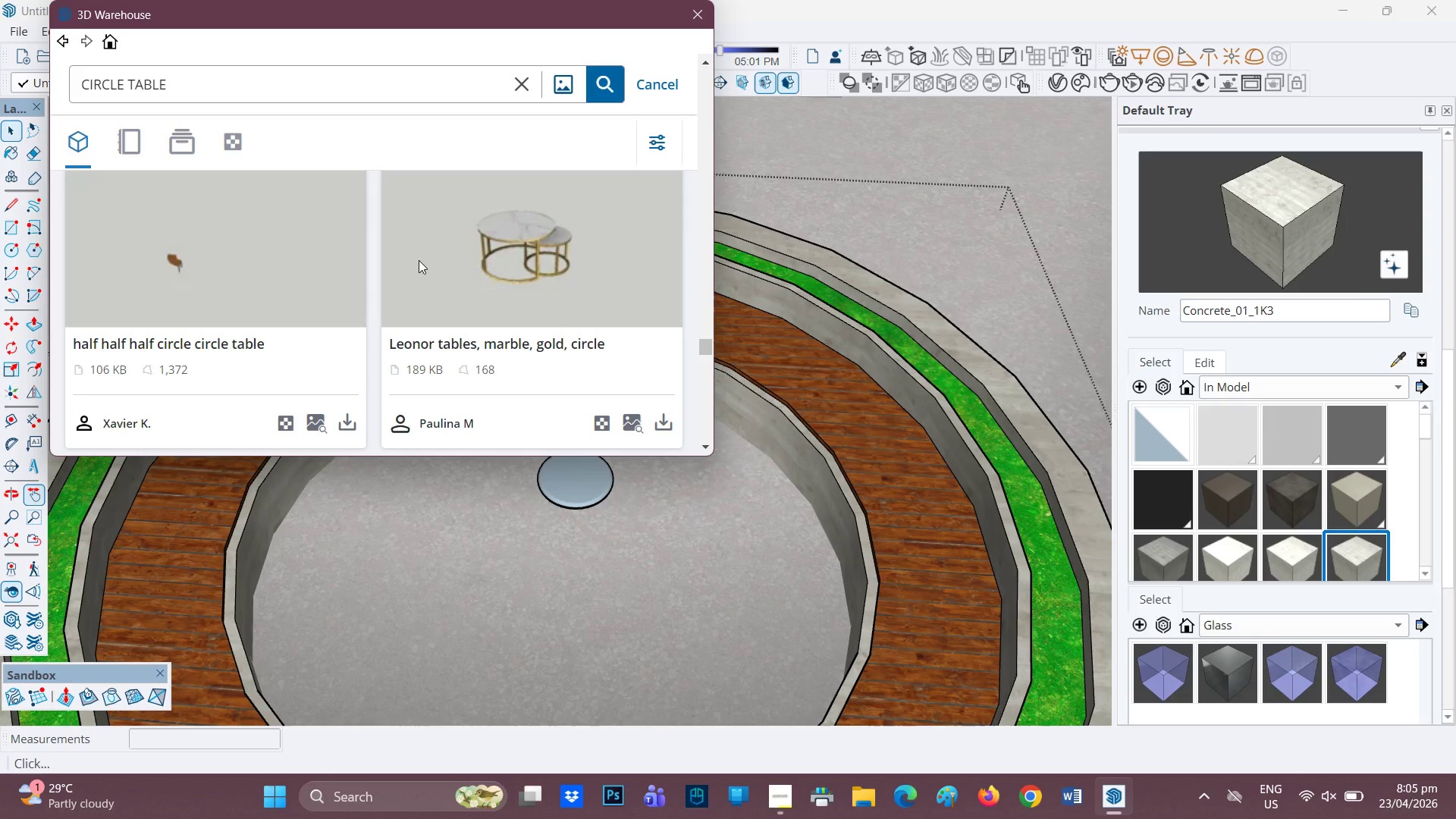 
scroll: coordinate [419, 261], scroll_direction: none, amount: 0.0
 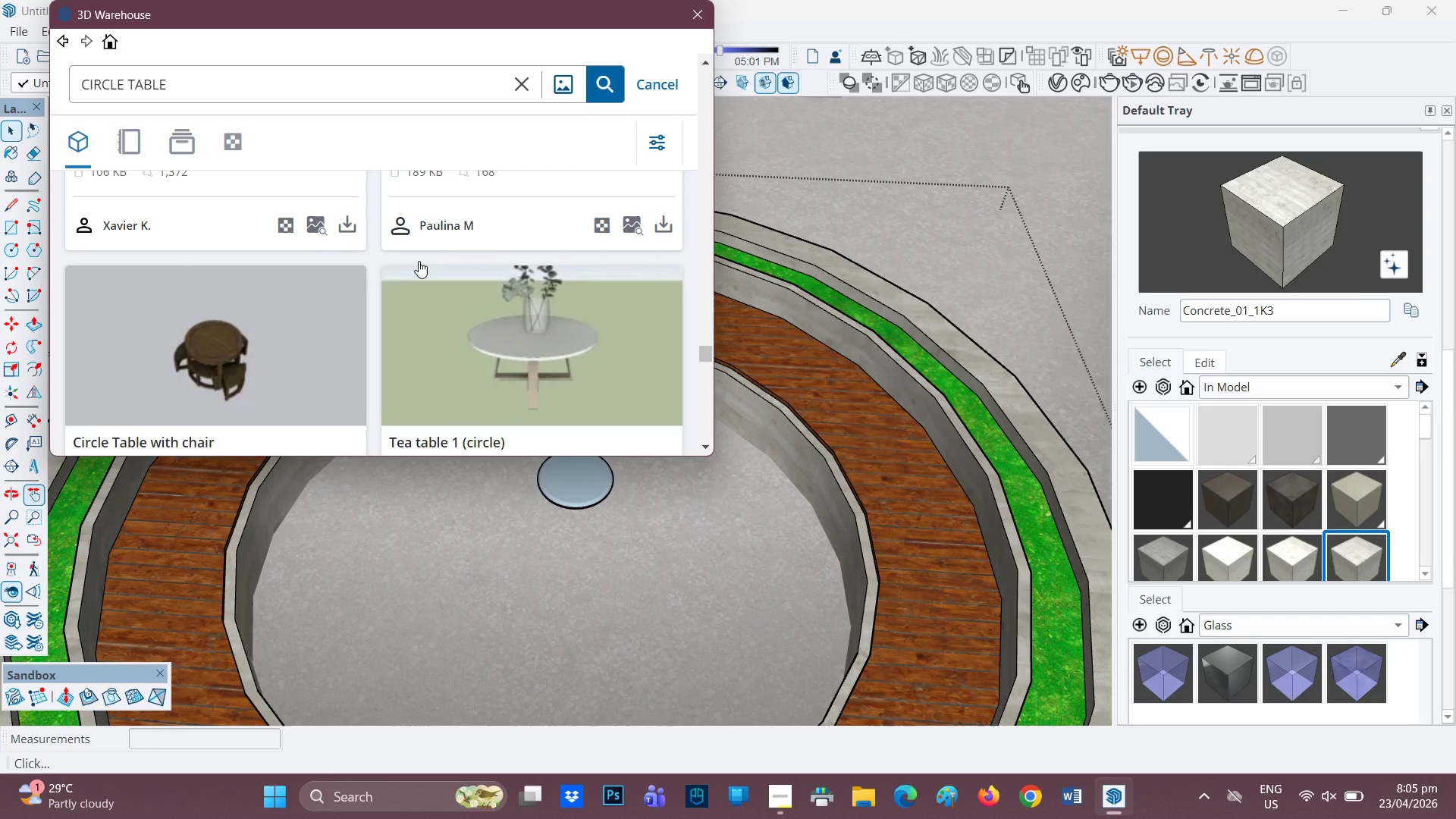 
scroll: coordinate [425, 277], scroll_direction: down, amount: 14.0
 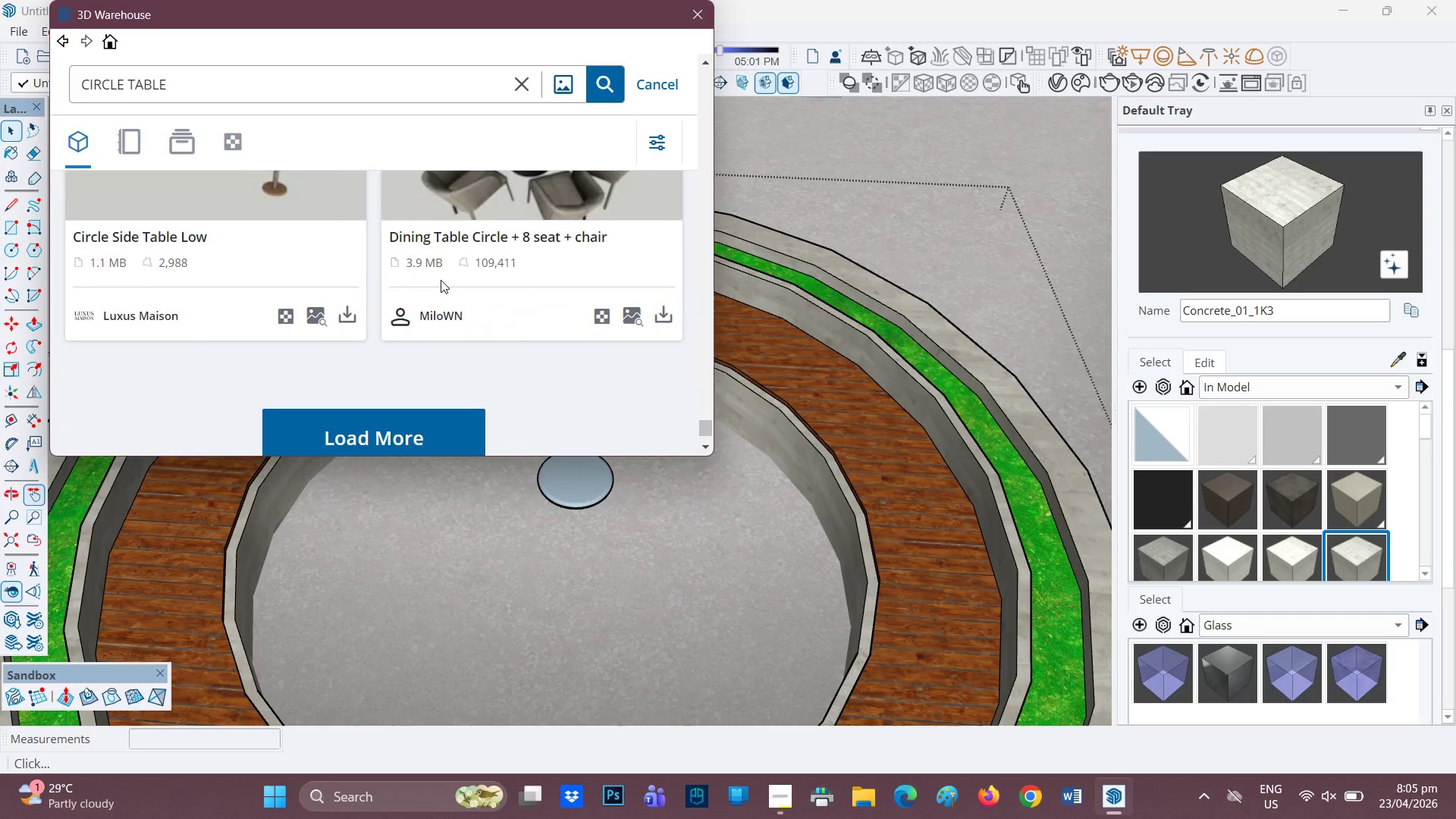 
scroll: coordinate [219, 245], scroll_direction: up, amount: 7.0
 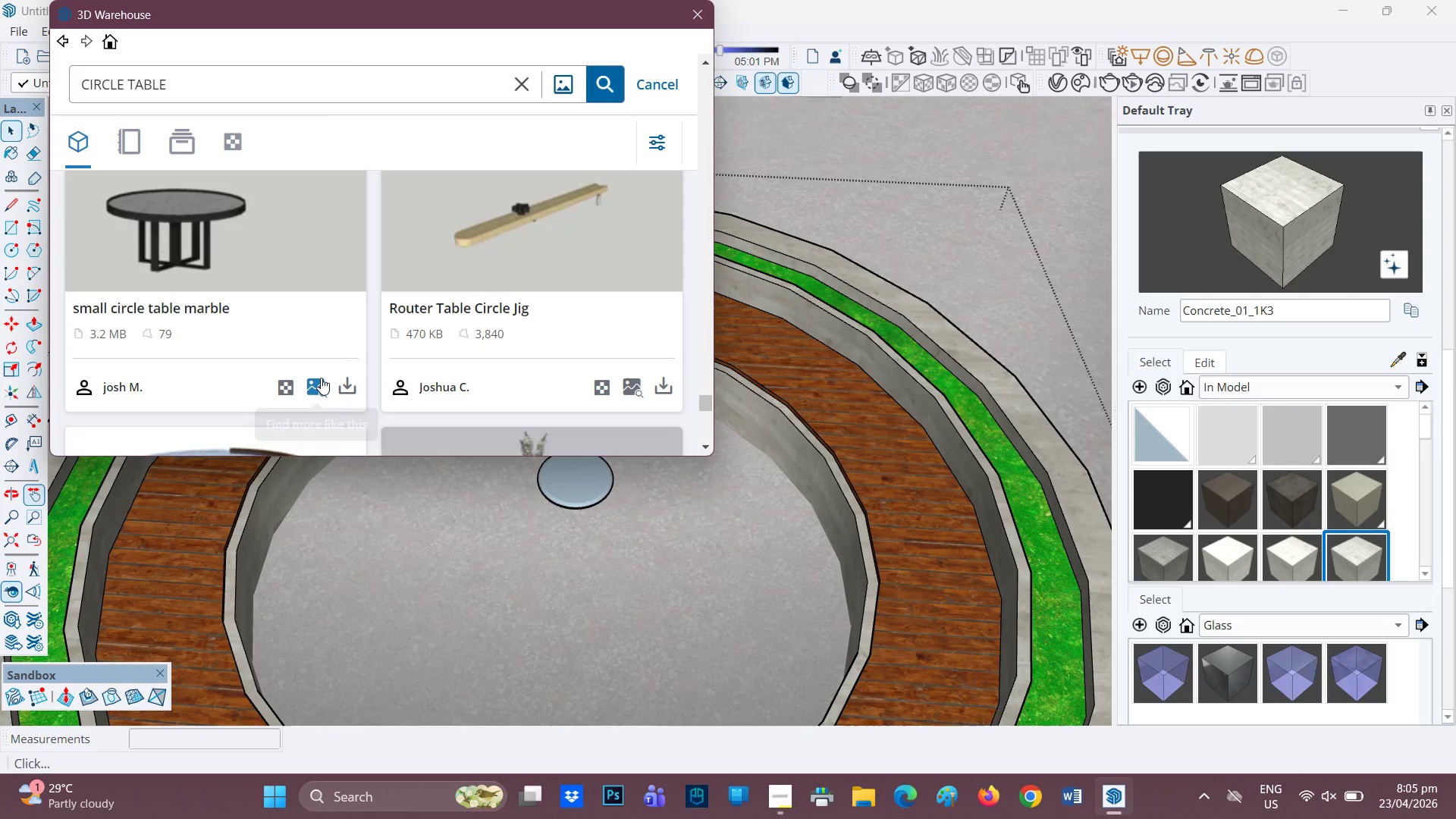 
left_click([320, 378])
 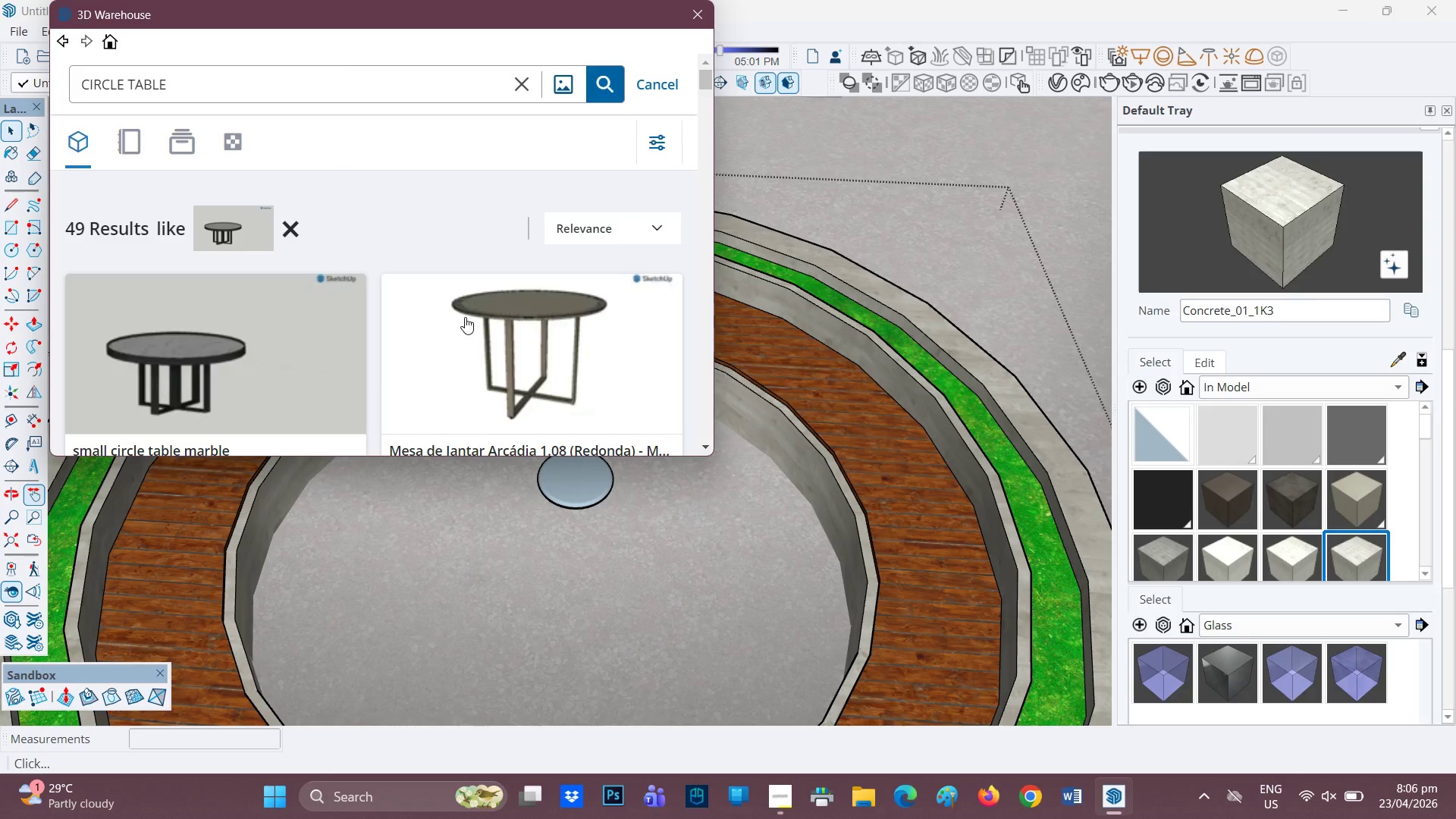 
wait(69.02)
 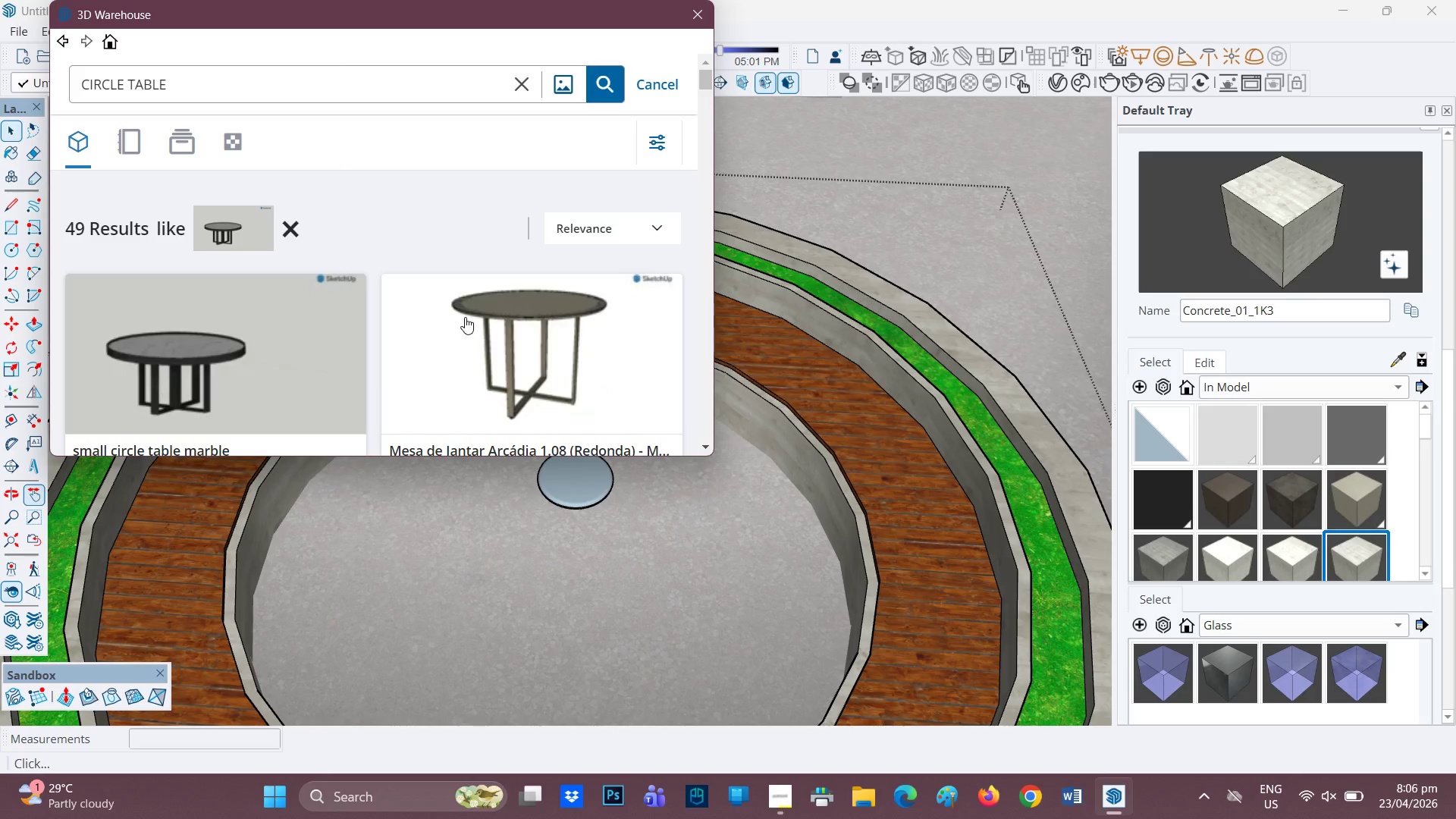 
scroll: coordinate [288, 267], scroll_direction: down, amount: 13.0
 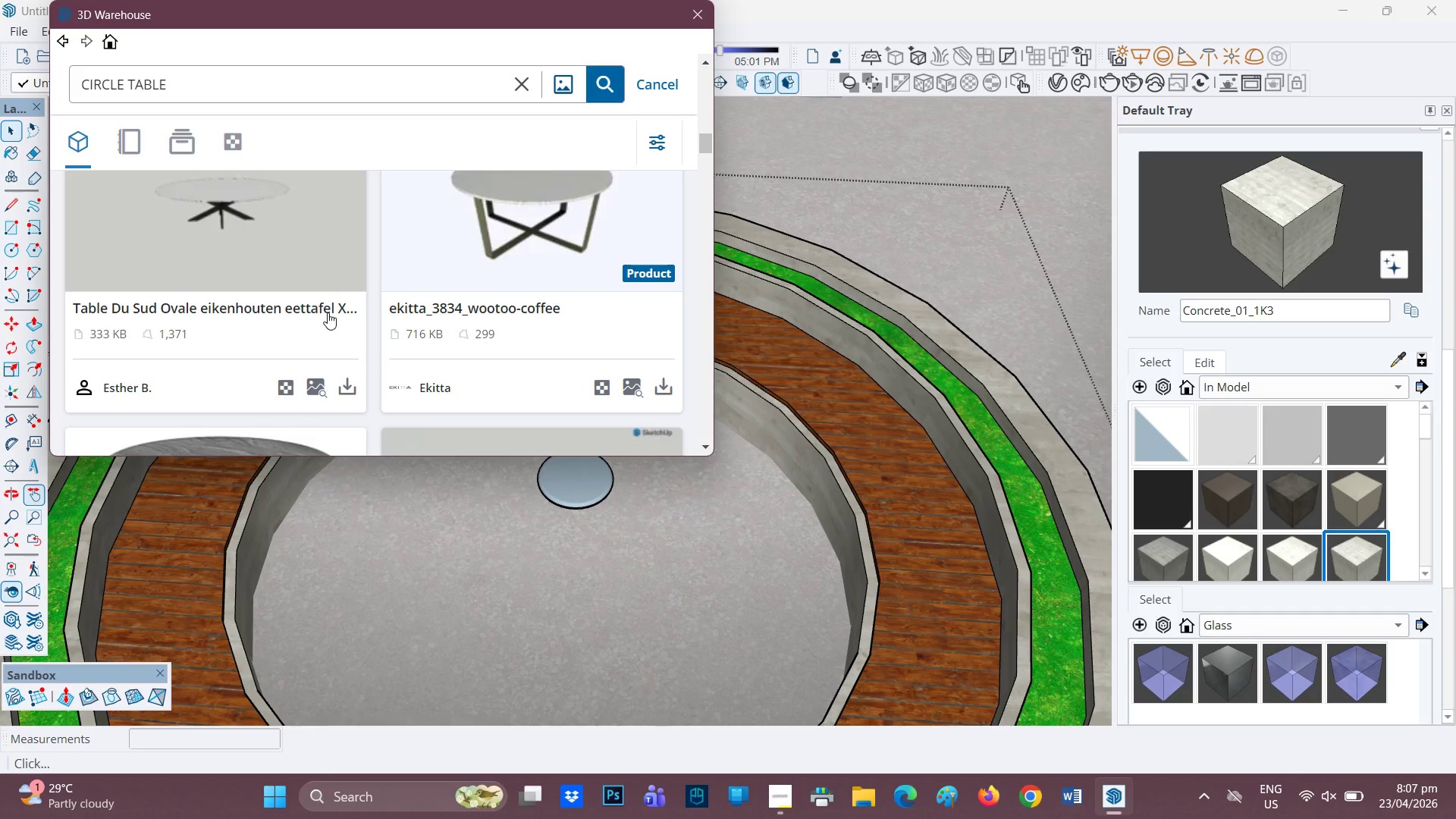 
wait(28.0)
 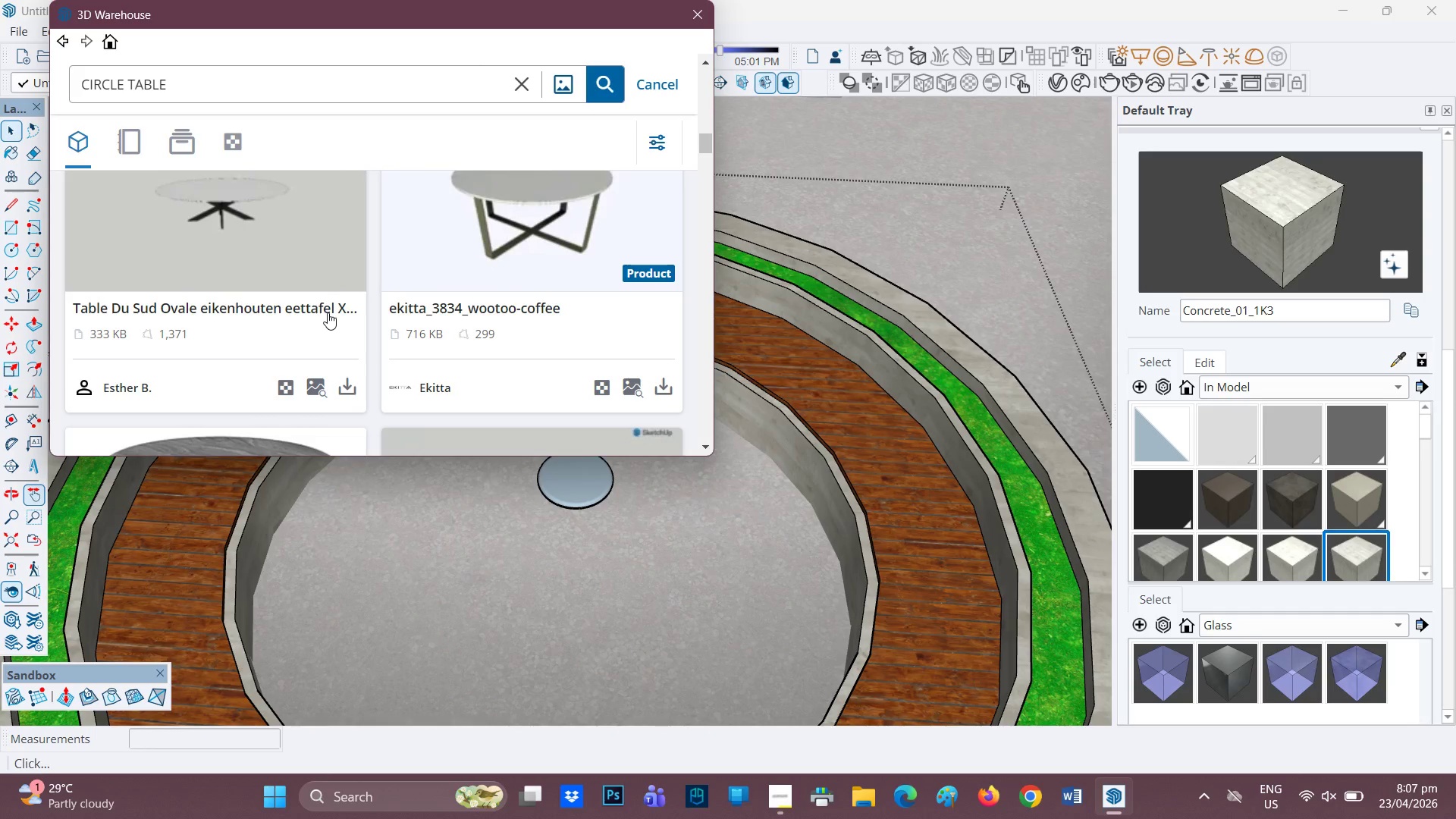 
scroll: coordinate [286, 306], scroll_direction: down, amount: 2.0
 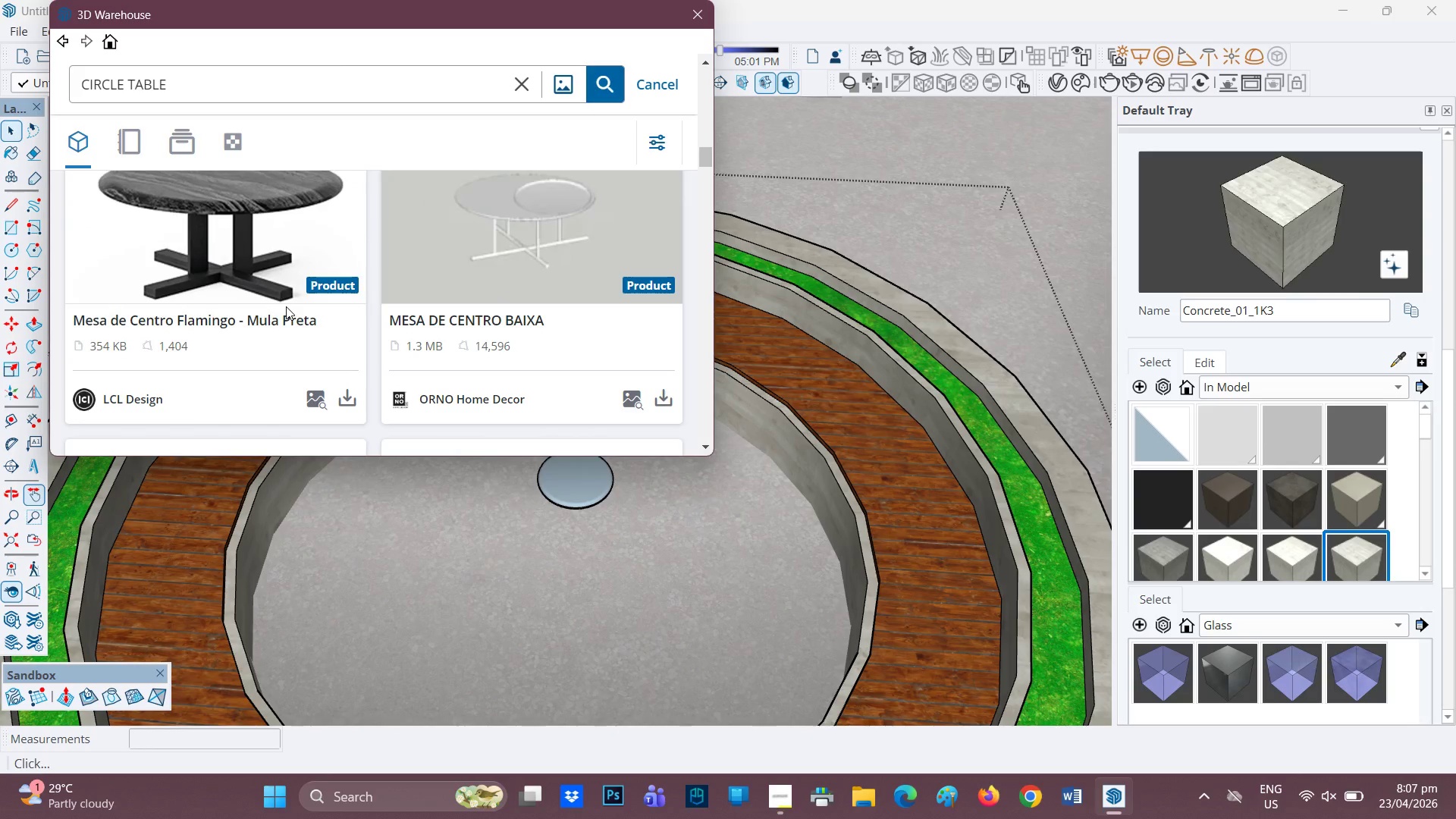 
scroll: coordinate [286, 306], scroll_direction: none, amount: 0.0
 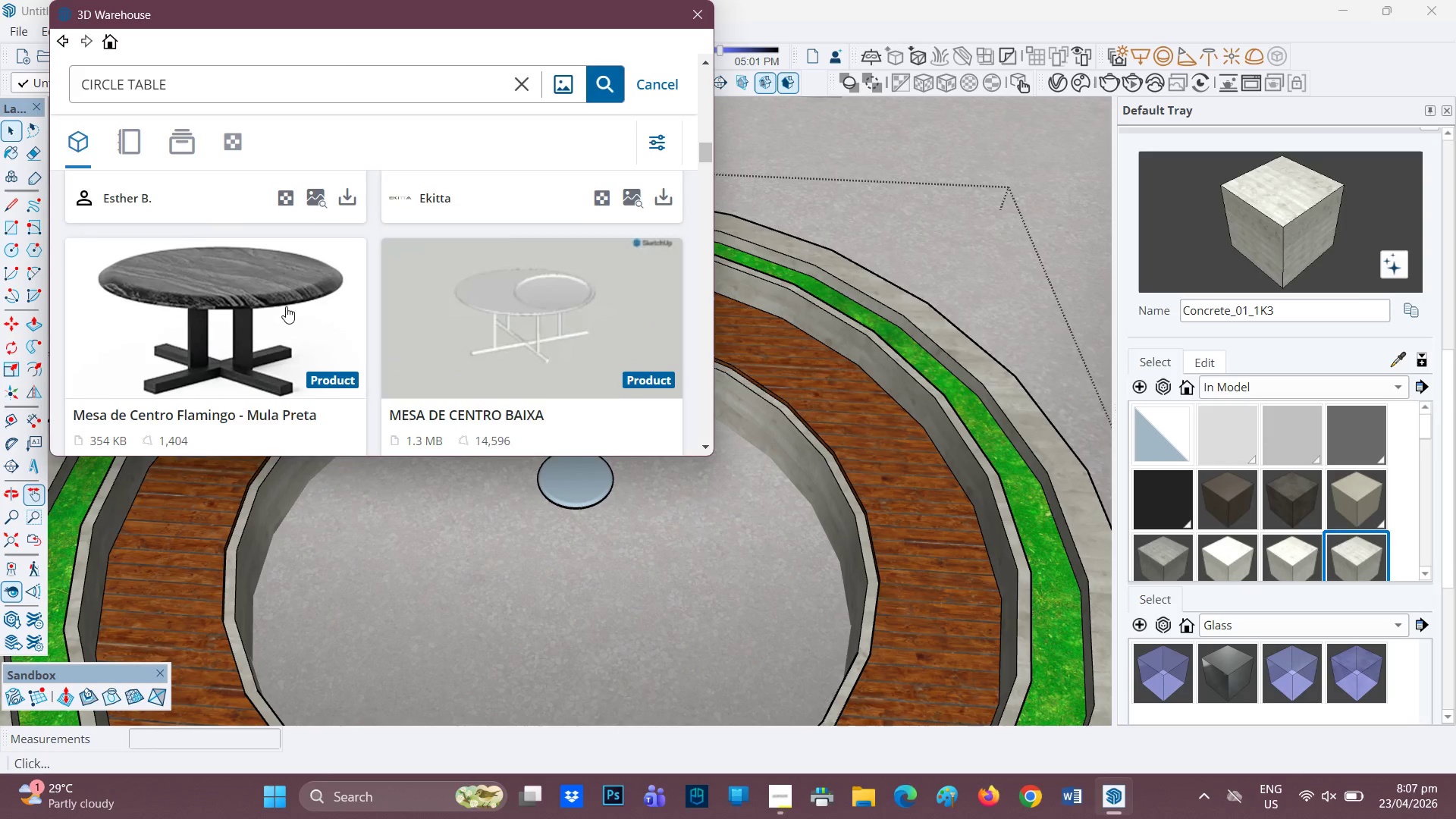 
scroll: coordinate [288, 311], scroll_direction: down, amount: 10.0
 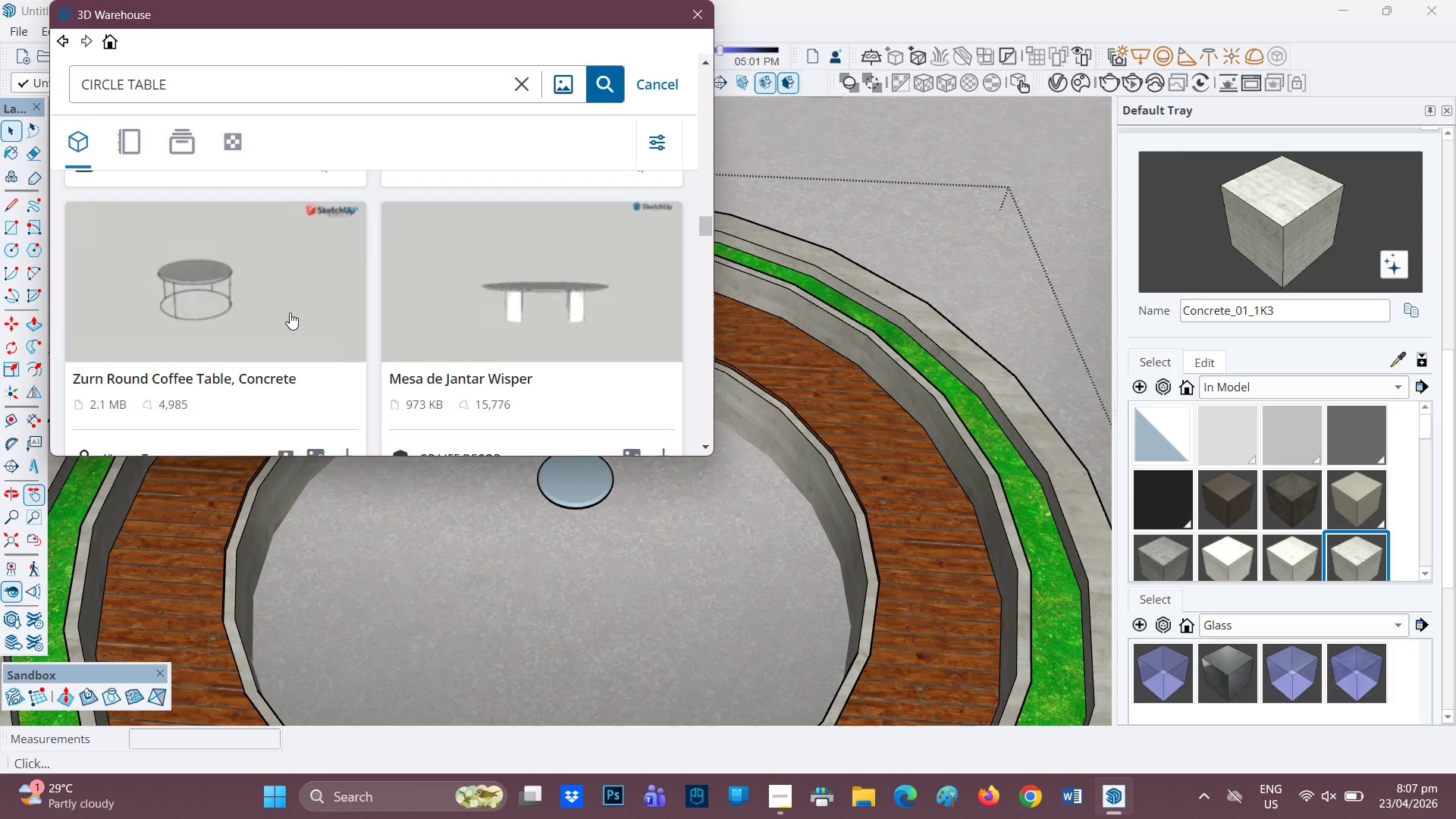 
scroll: coordinate [294, 343], scroll_direction: down, amount: 15.0
 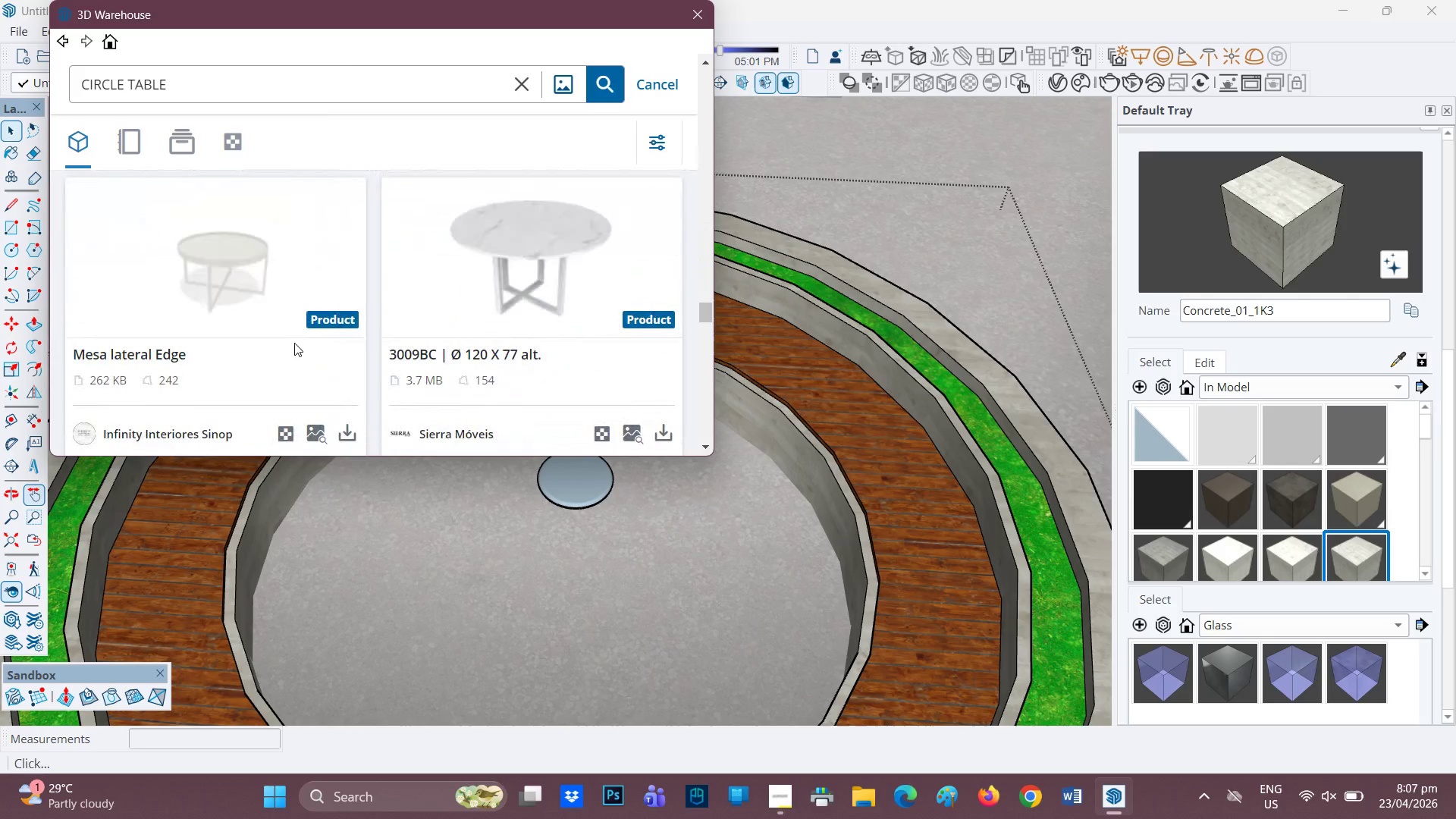 
scroll: coordinate [294, 343], scroll_direction: up, amount: 2.0
 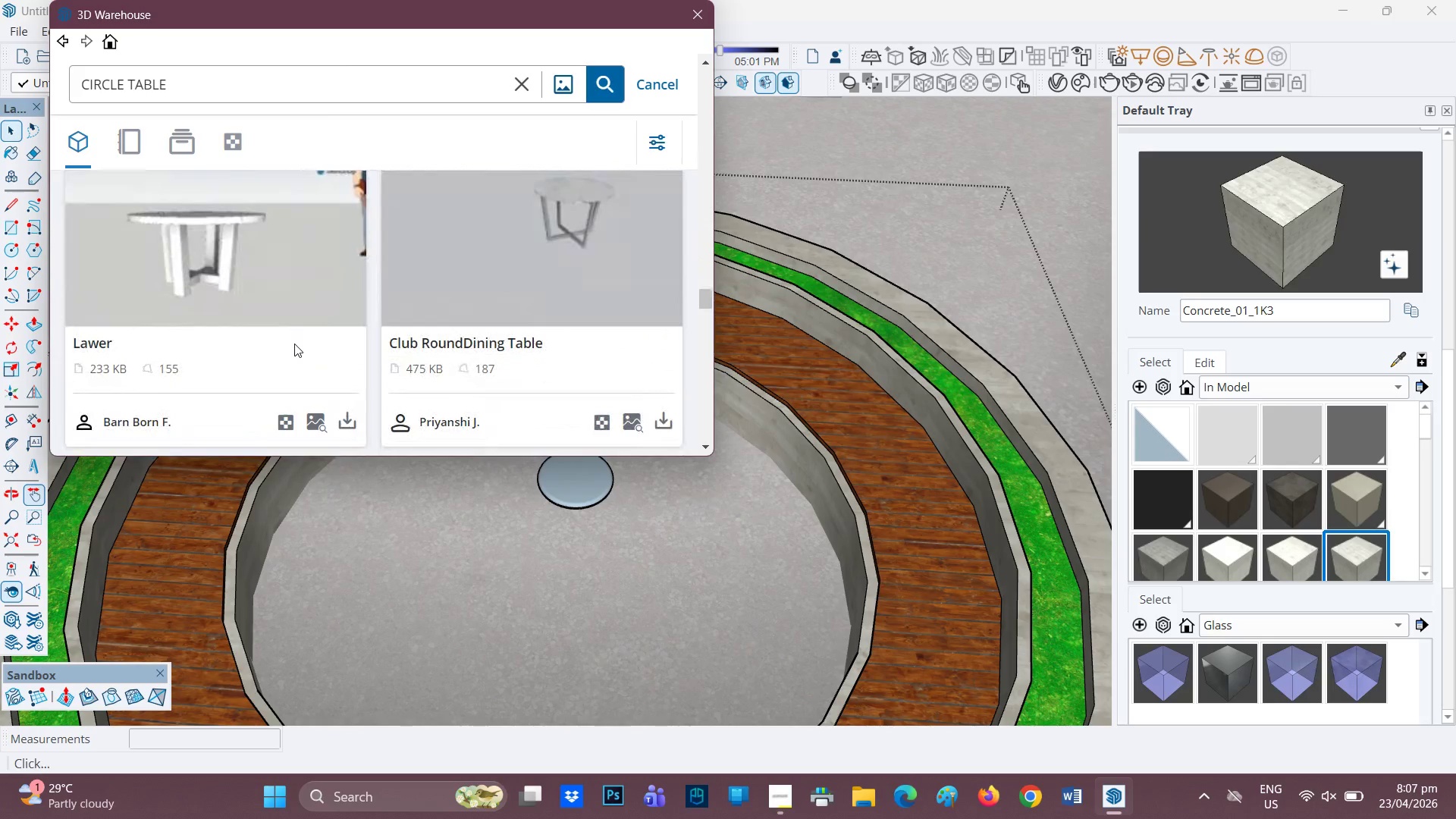 
scroll: coordinate [302, 374], scroll_direction: down, amount: 8.0
 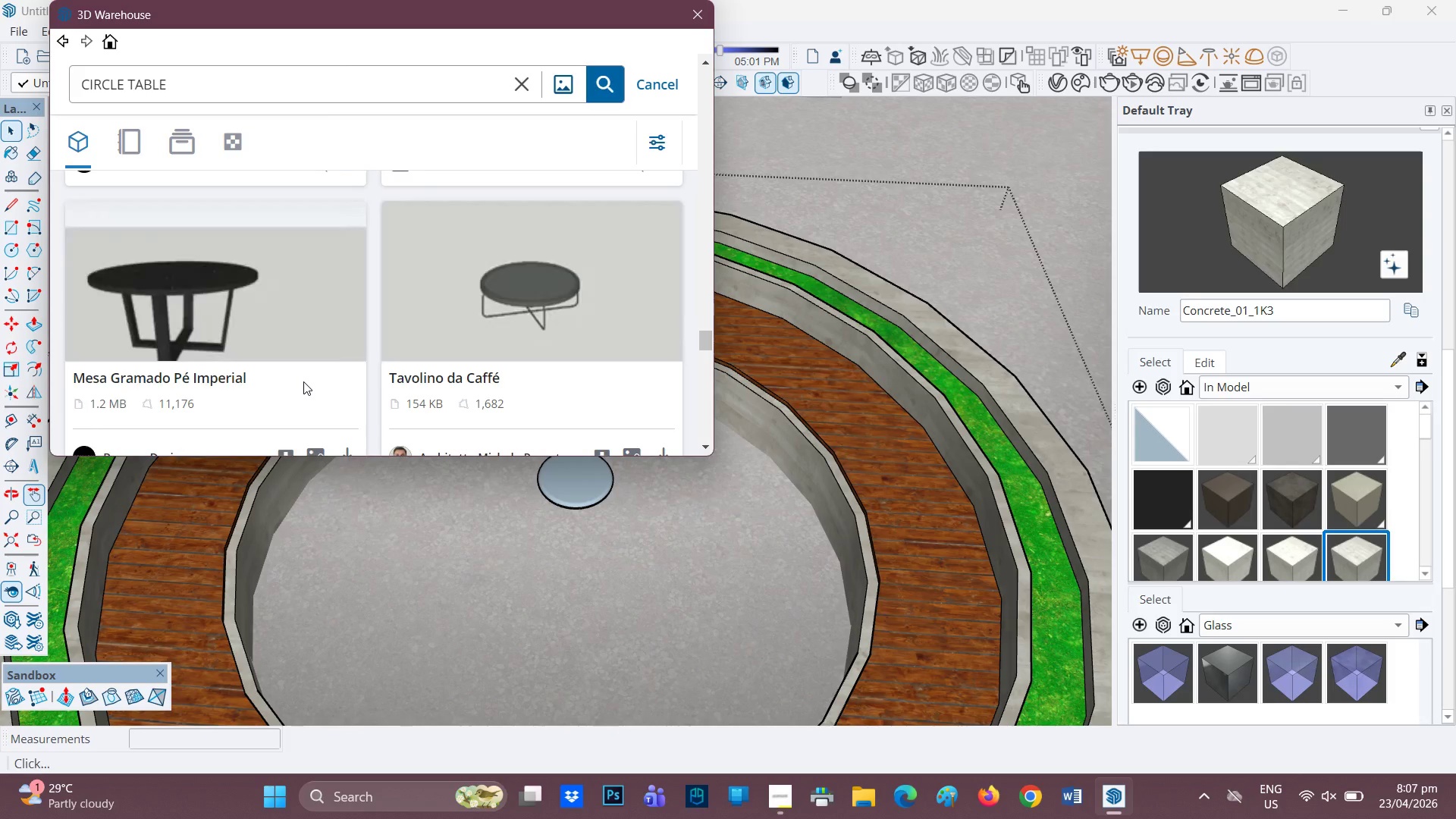 
scroll: coordinate [305, 382], scroll_direction: none, amount: 0.0
 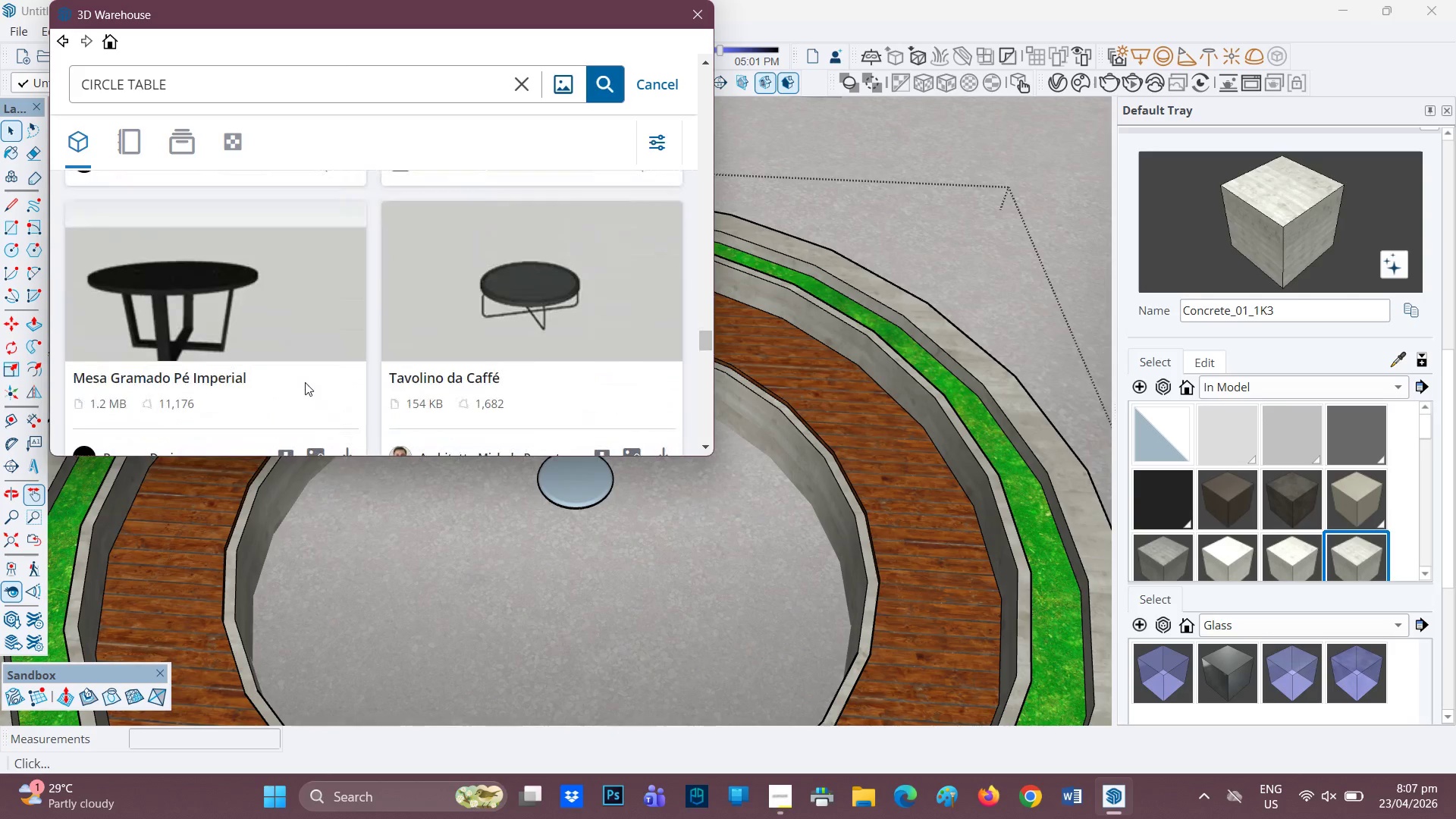 
scroll: coordinate [307, 384], scroll_direction: down, amount: 5.0
 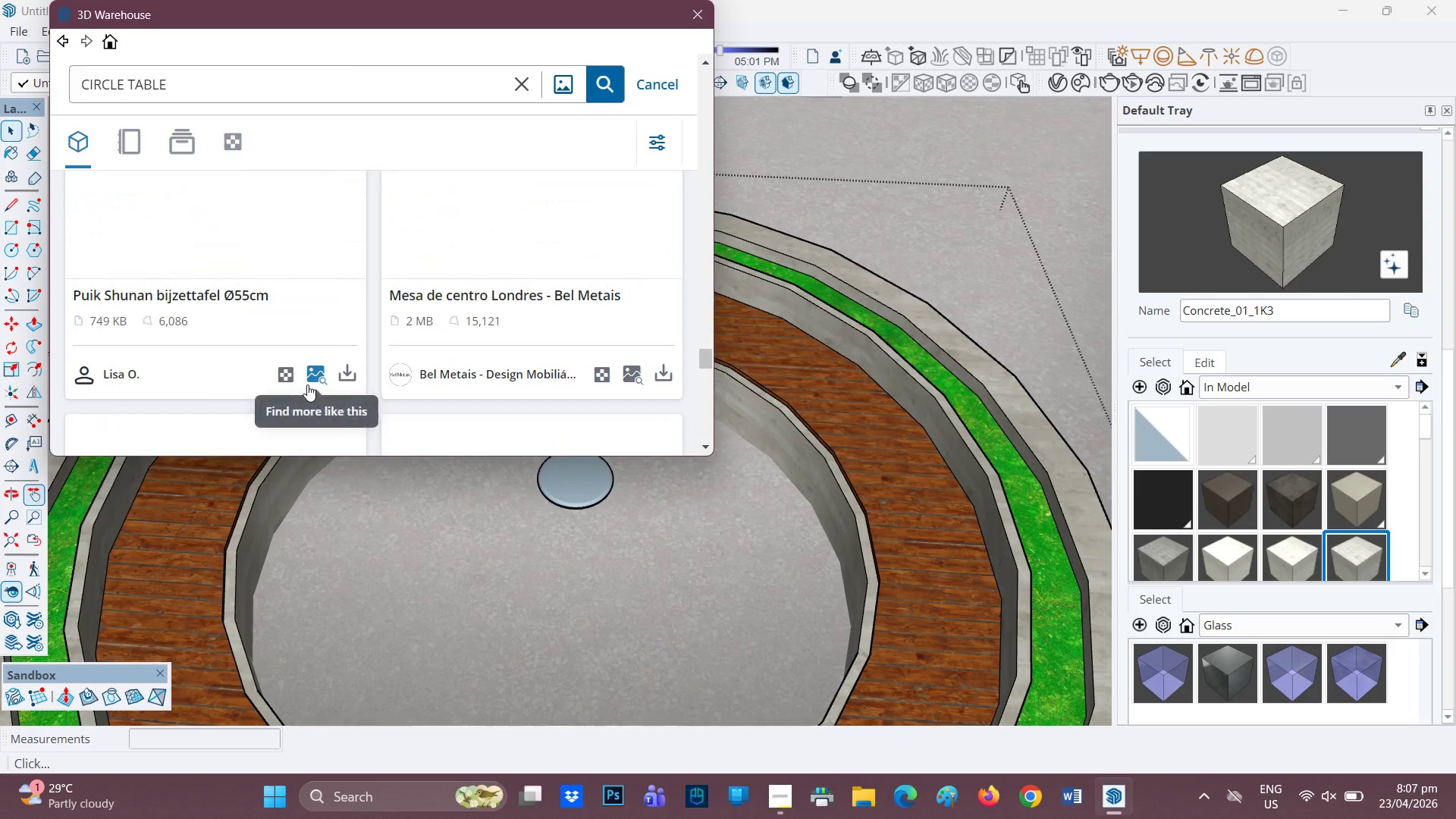 
scroll: coordinate [307, 384], scroll_direction: up, amount: 1.0
 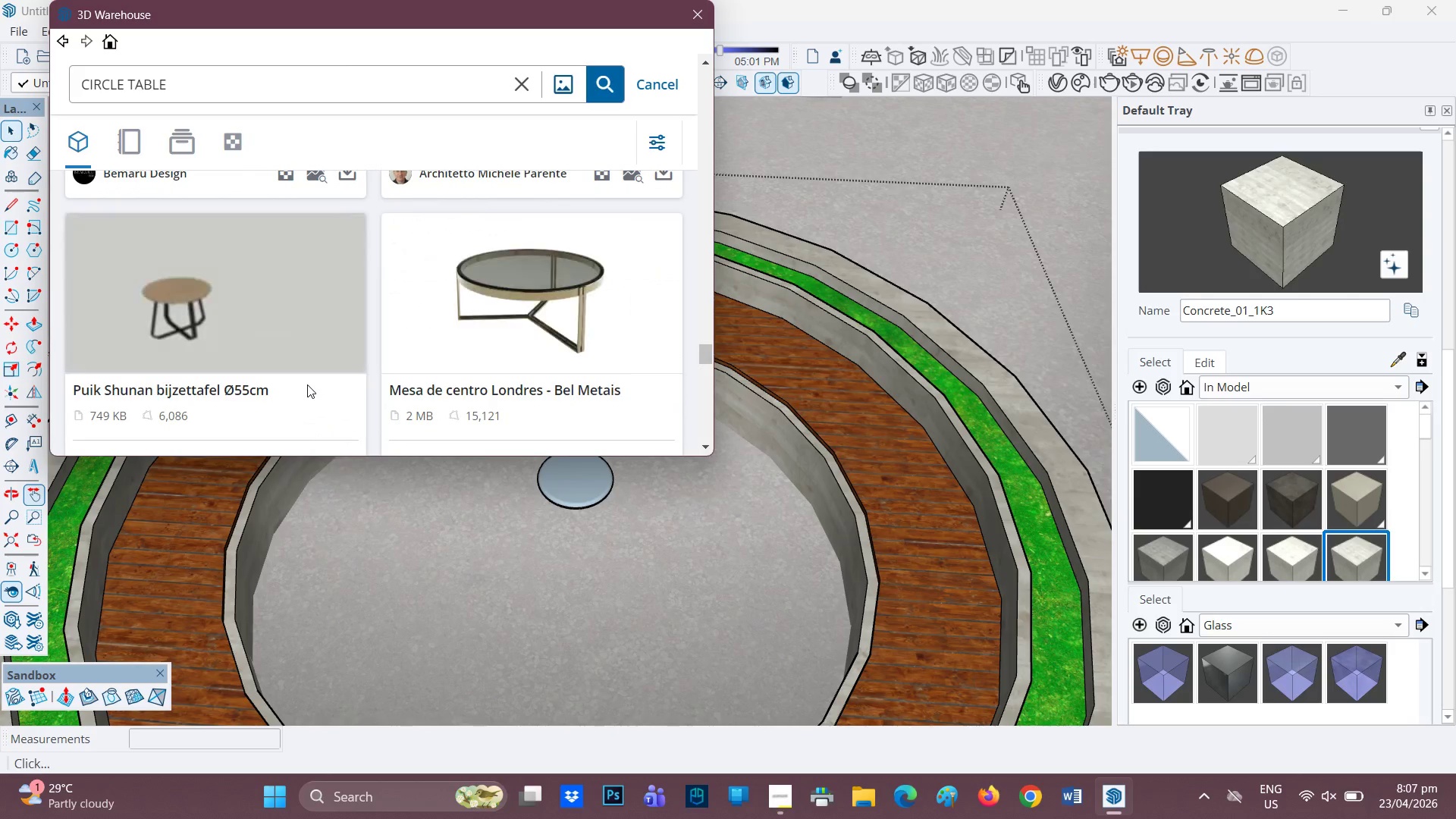 
scroll: coordinate [309, 403], scroll_direction: down, amount: 6.0
 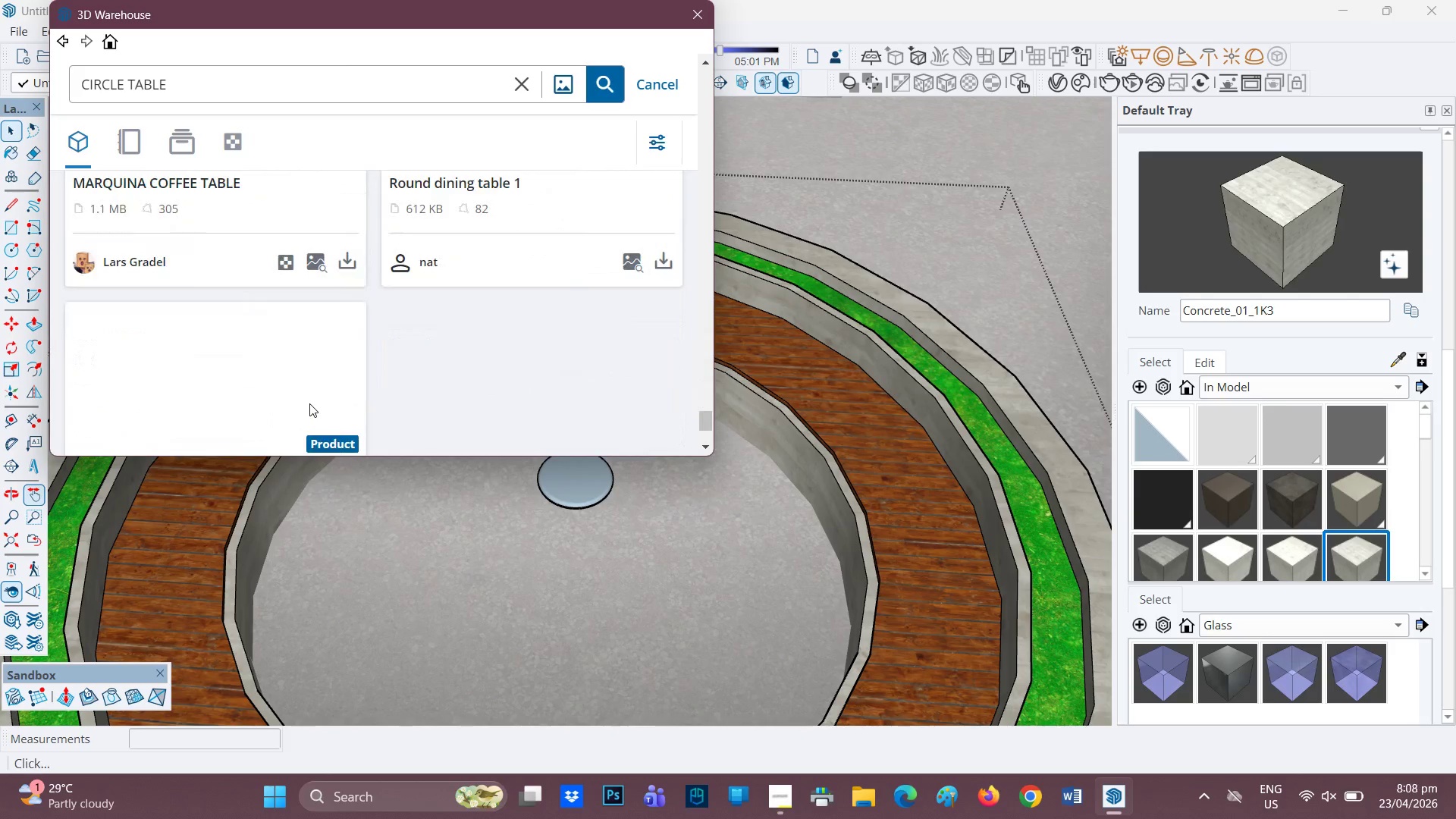 
scroll: coordinate [309, 403], scroll_direction: none, amount: 0.0
 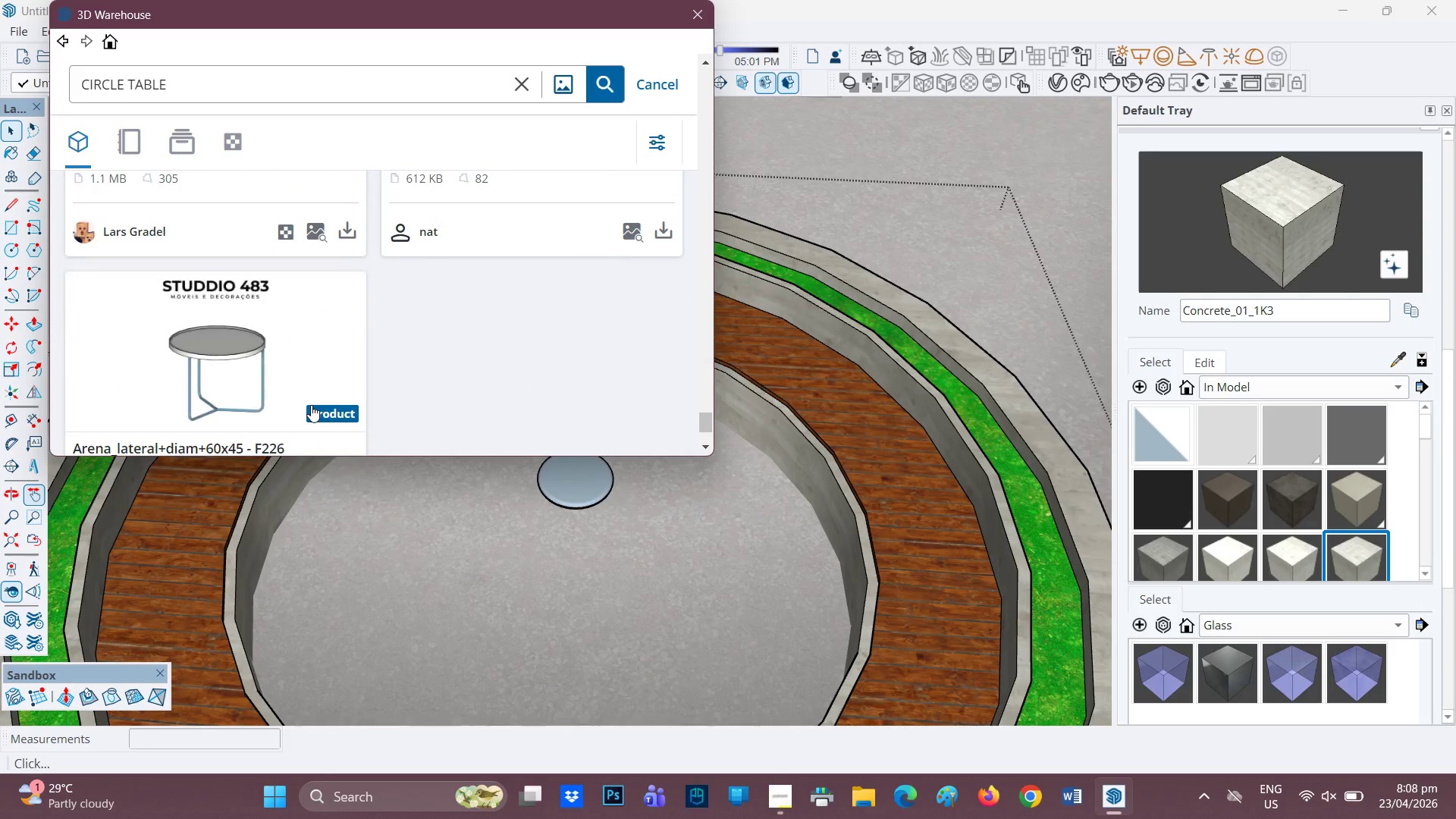 
scroll: coordinate [262, 291], scroll_direction: up, amount: 55.0
 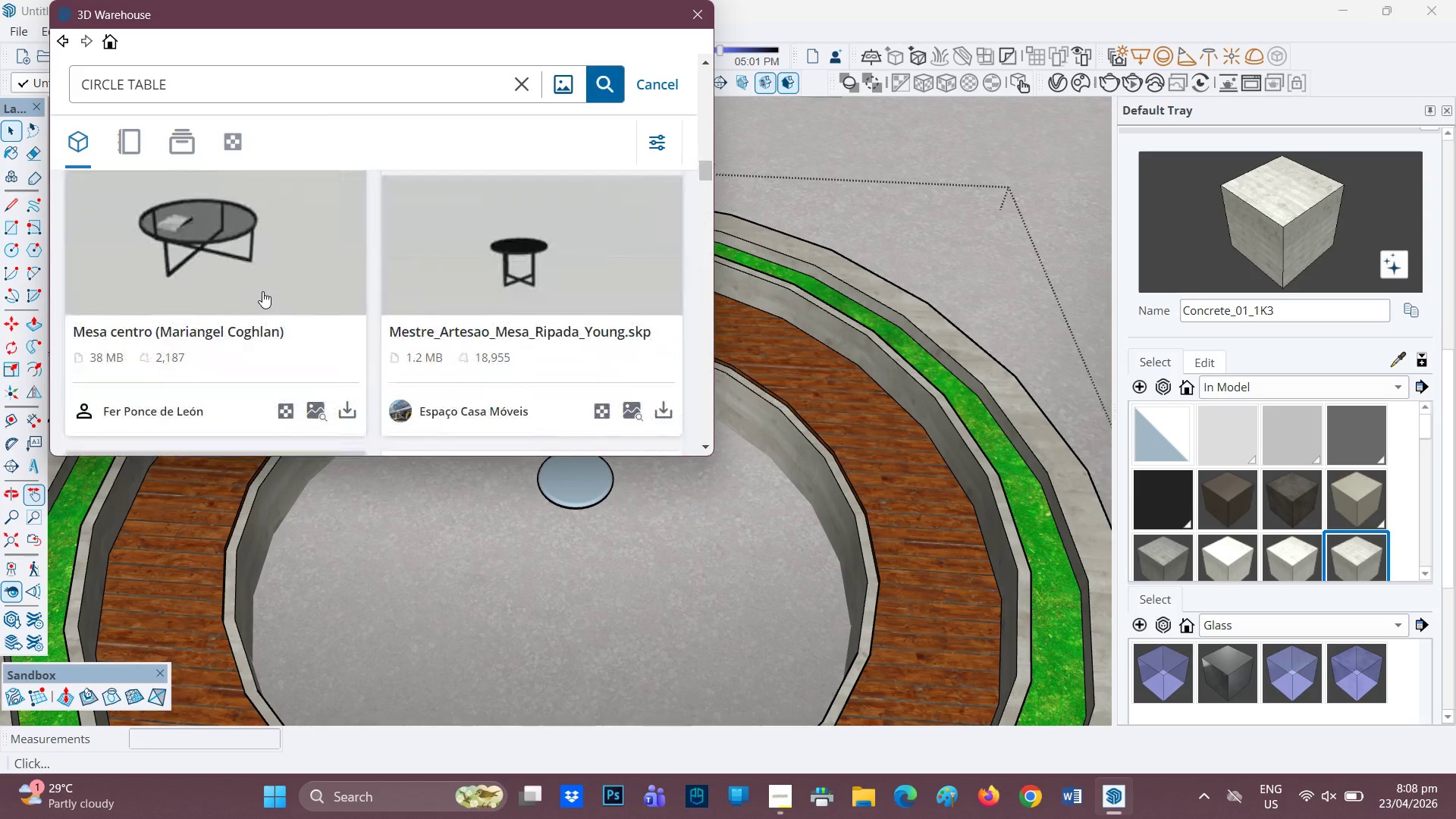 
scroll: coordinate [264, 295], scroll_direction: down, amount: 4.0
 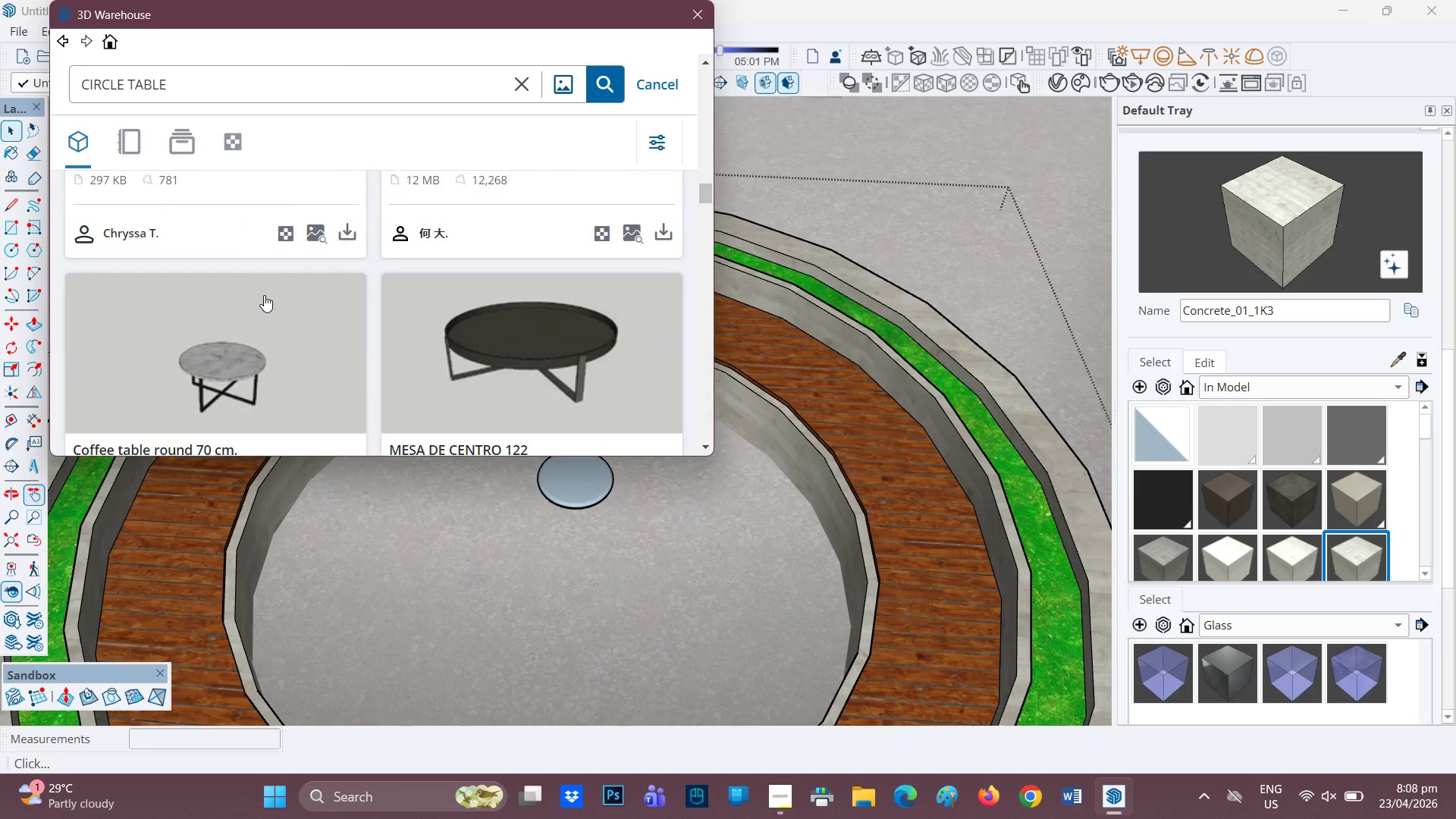 
scroll: coordinate [267, 309], scroll_direction: up, amount: 24.0
 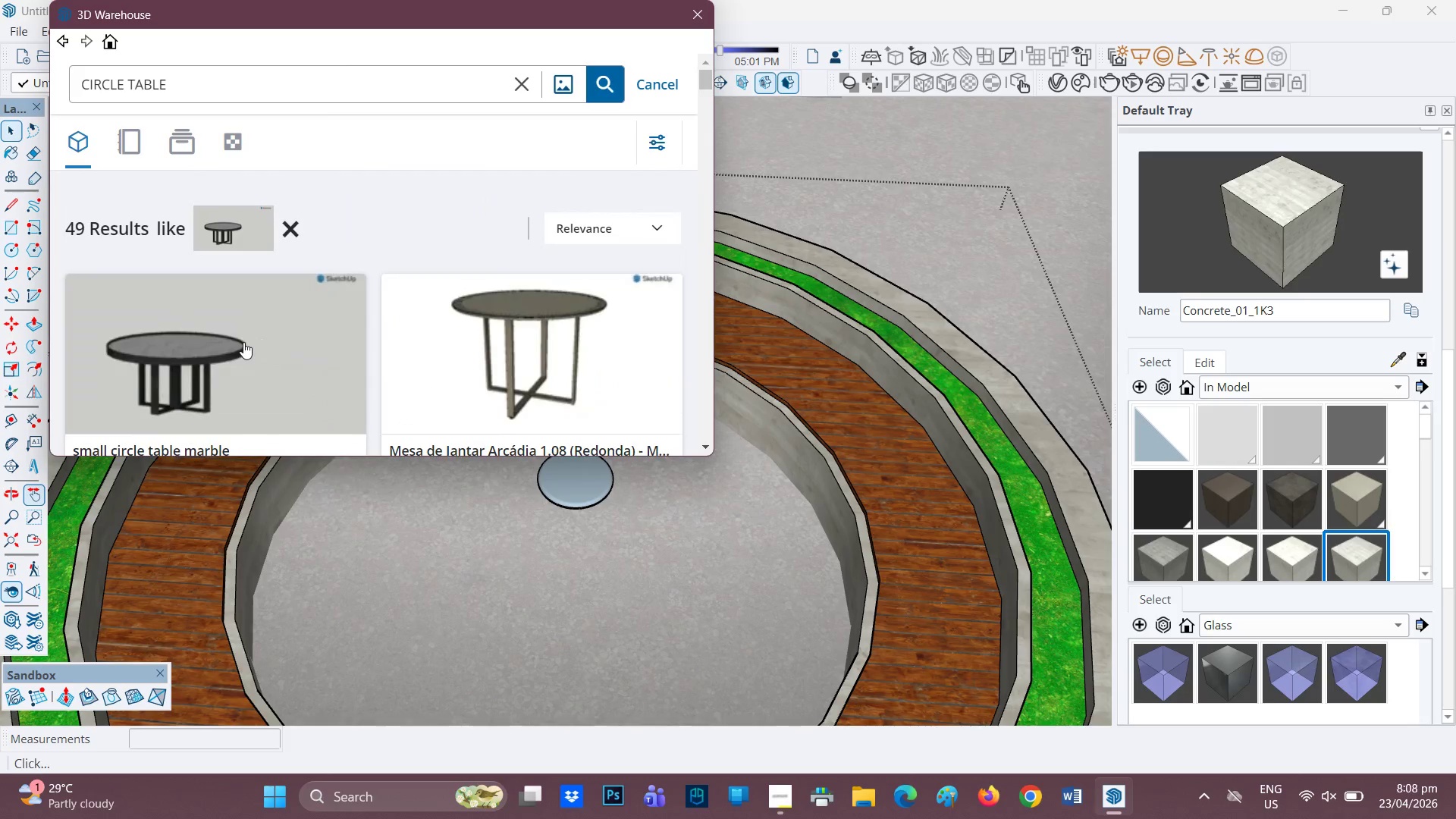 
scroll: coordinate [311, 366], scroll_direction: down, amount: 17.0
 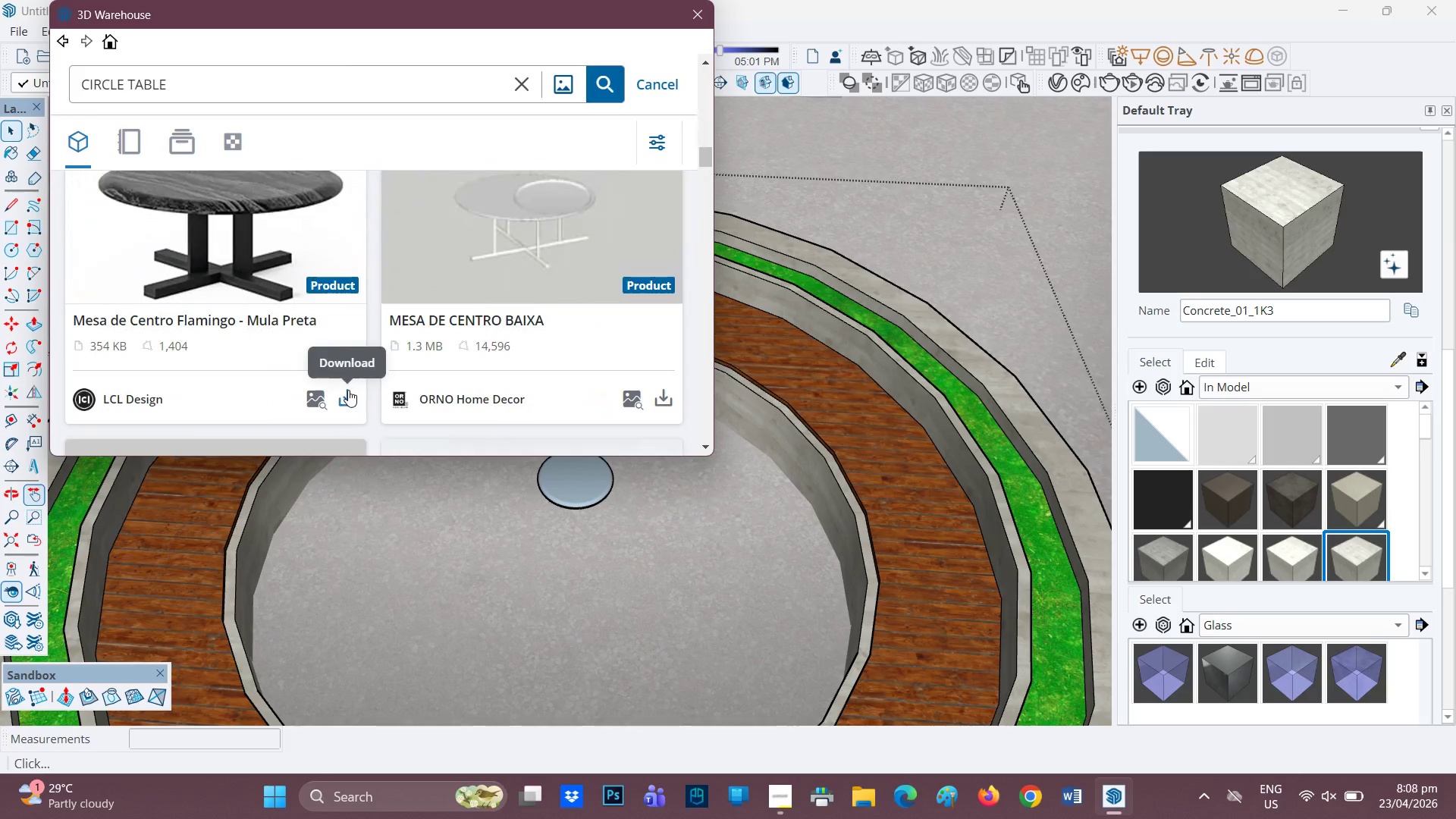 
left_click([348, 390])
 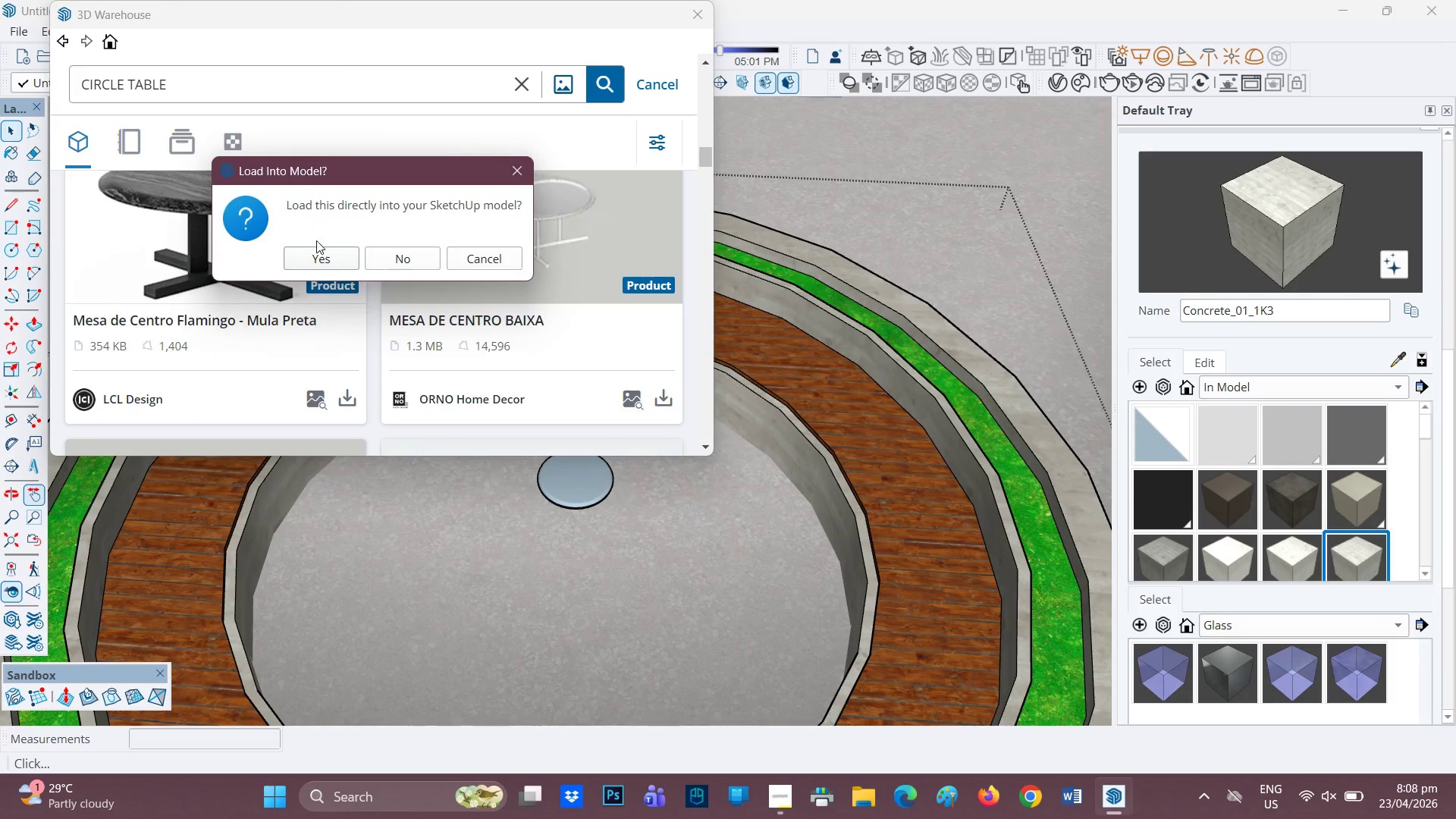 
left_click([316, 257])
 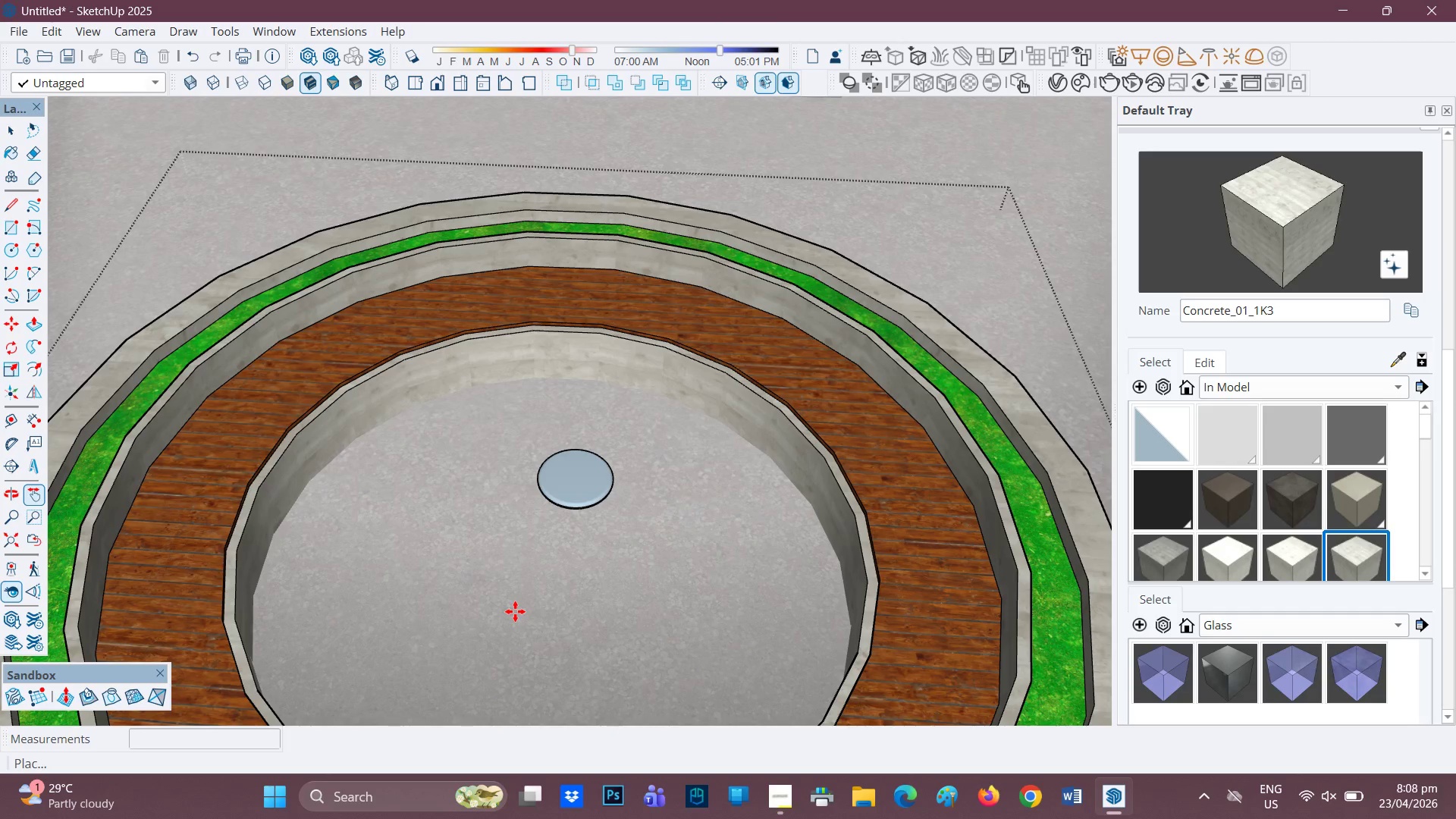 
wait(11.75)
 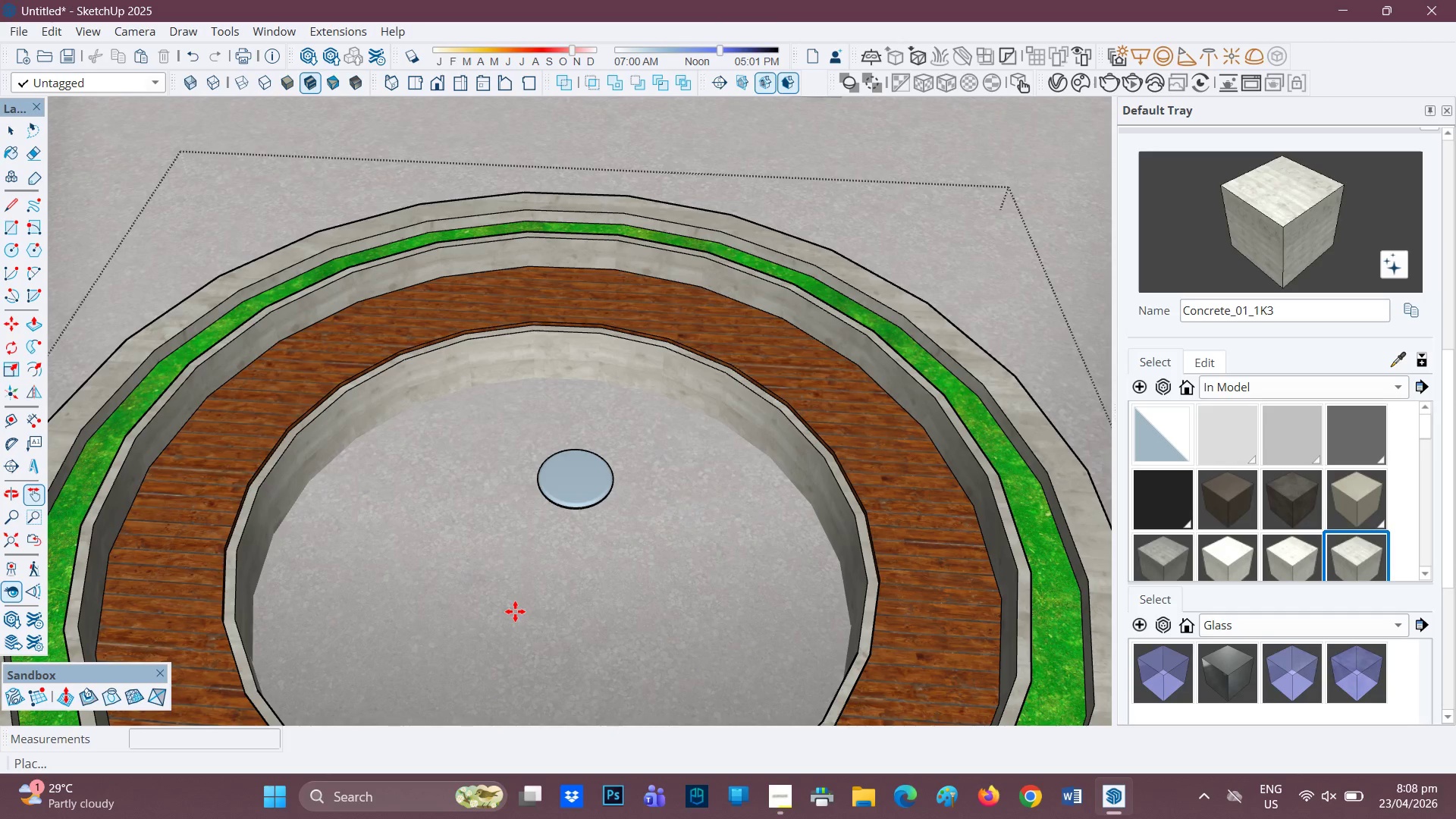 
left_click_drag(start_coordinate=[481, 635], to_coordinate=[474, 647])
 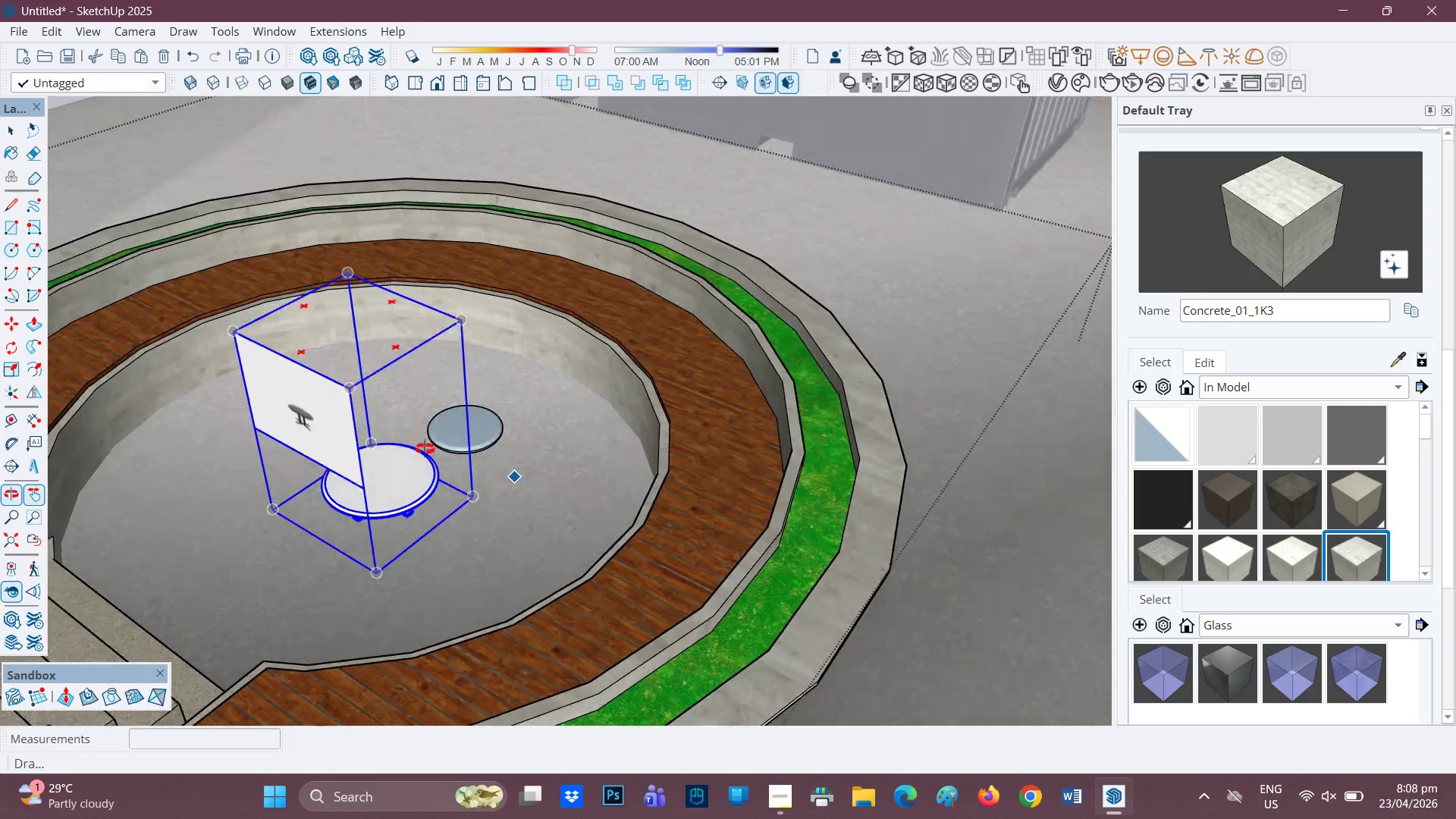 
scroll: coordinate [373, 489], scroll_direction: up, amount: 7.0
 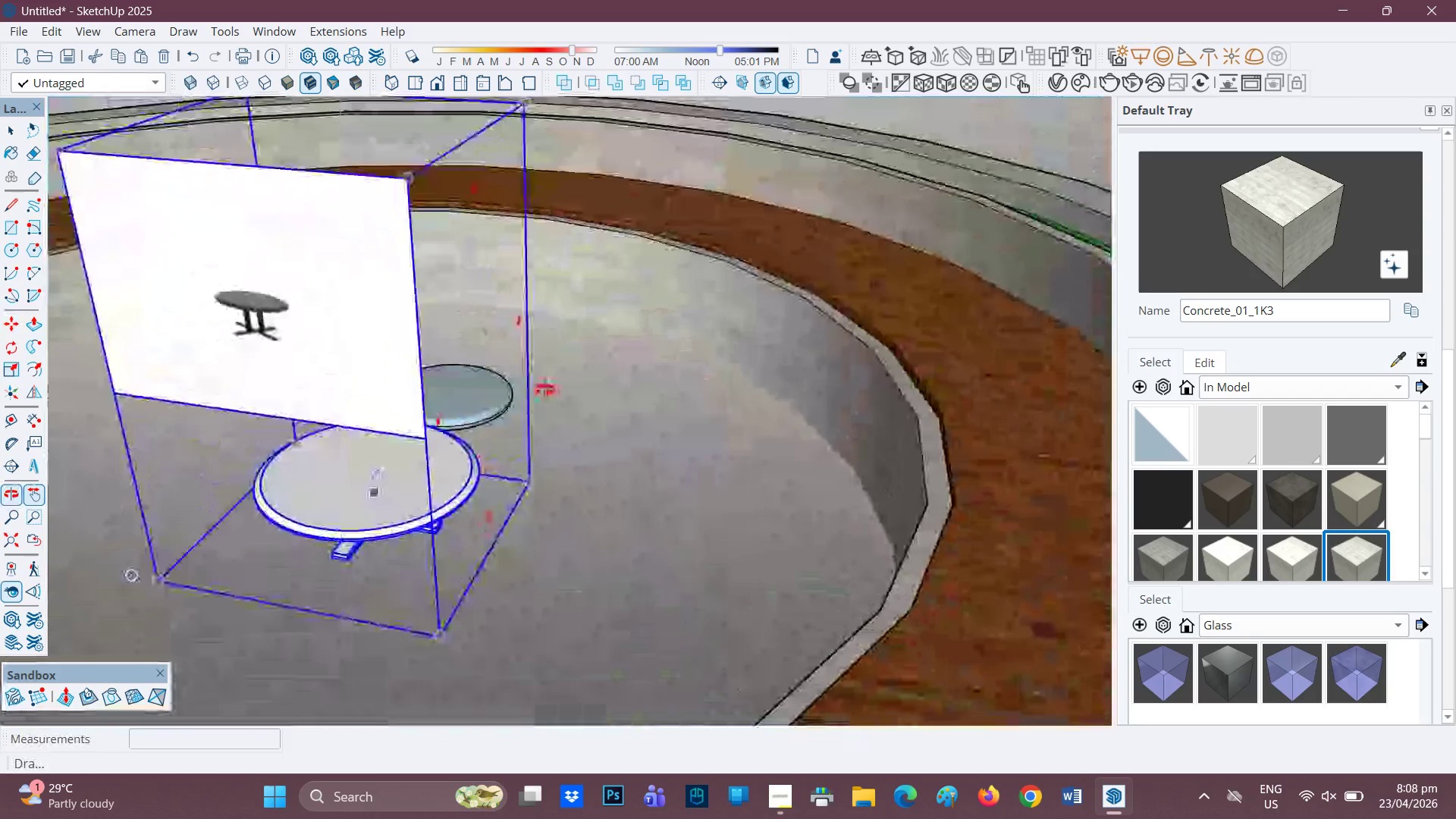 
scroll: coordinate [448, 409], scroll_direction: none, amount: 0.0
 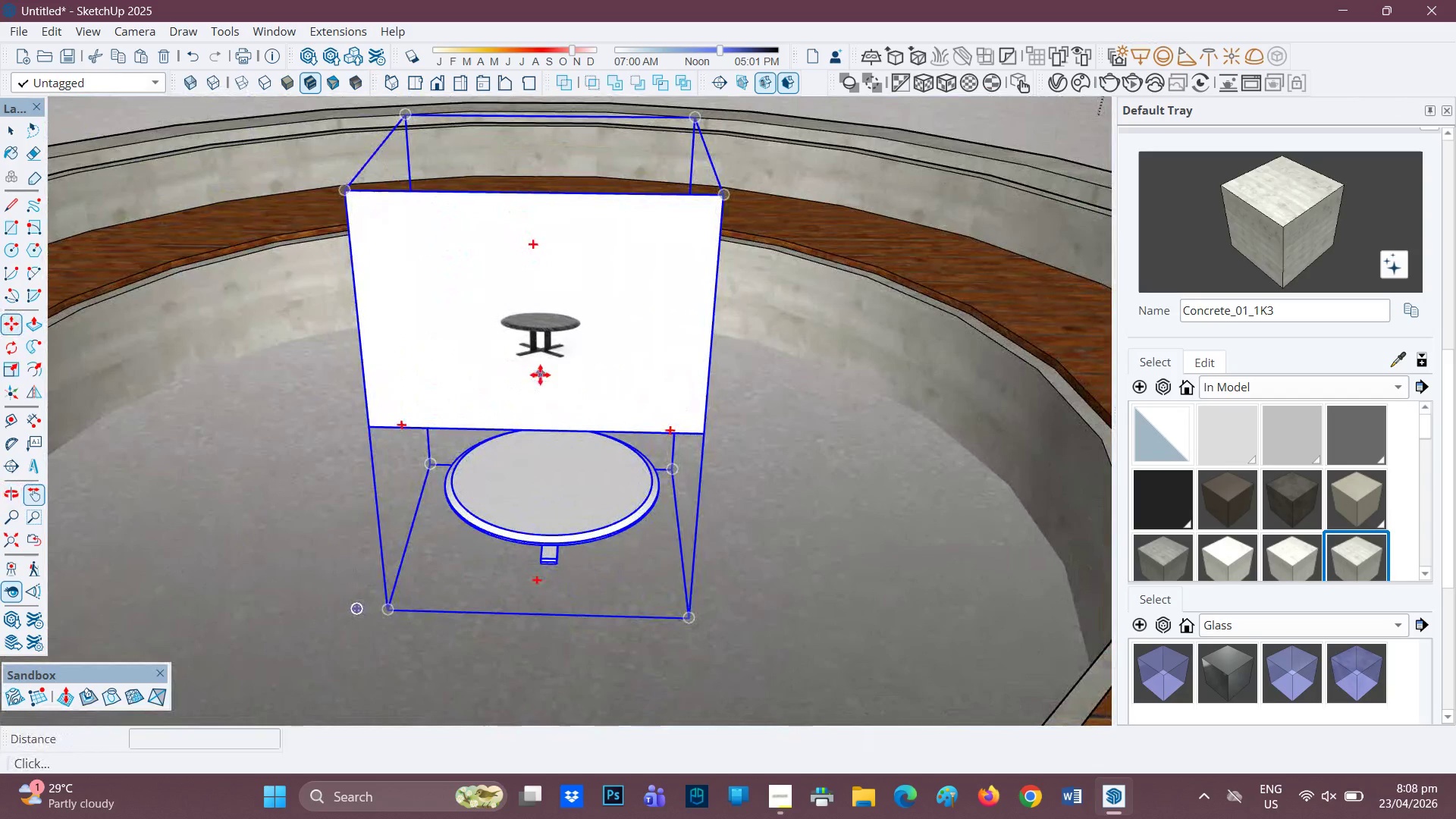 
right_click([542, 393])
 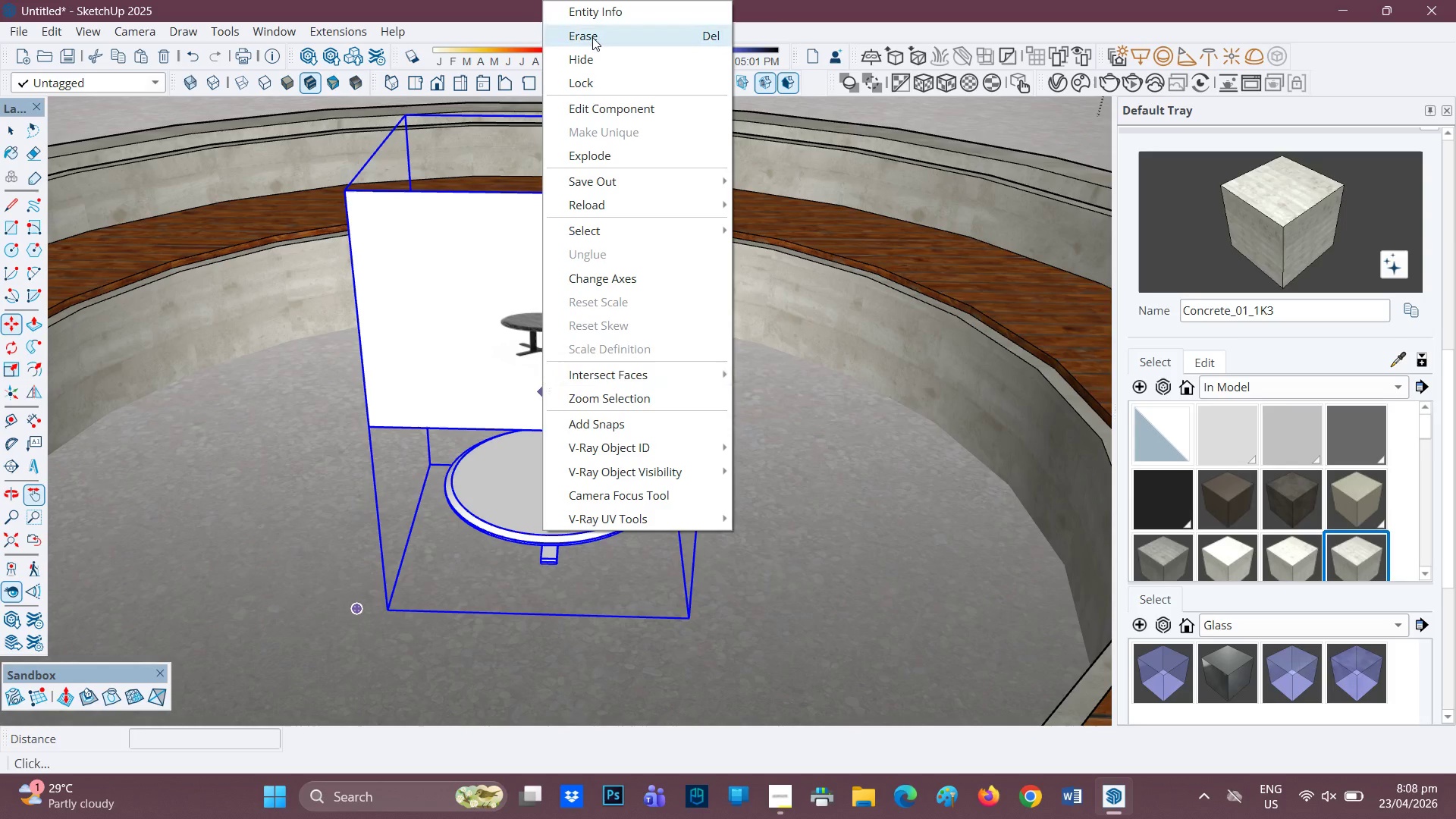 
left_click([592, 37])
 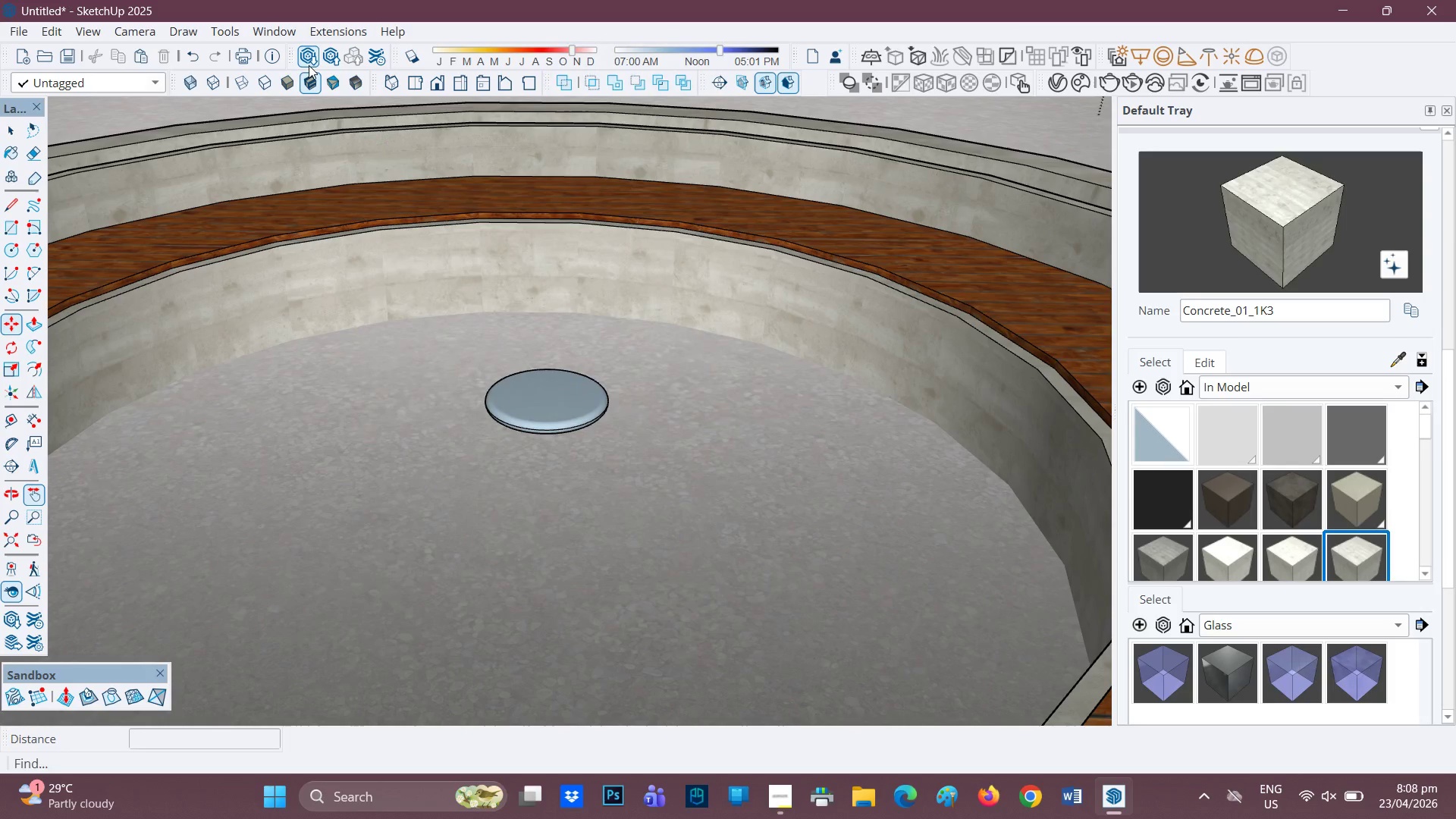 
left_click([309, 64])
 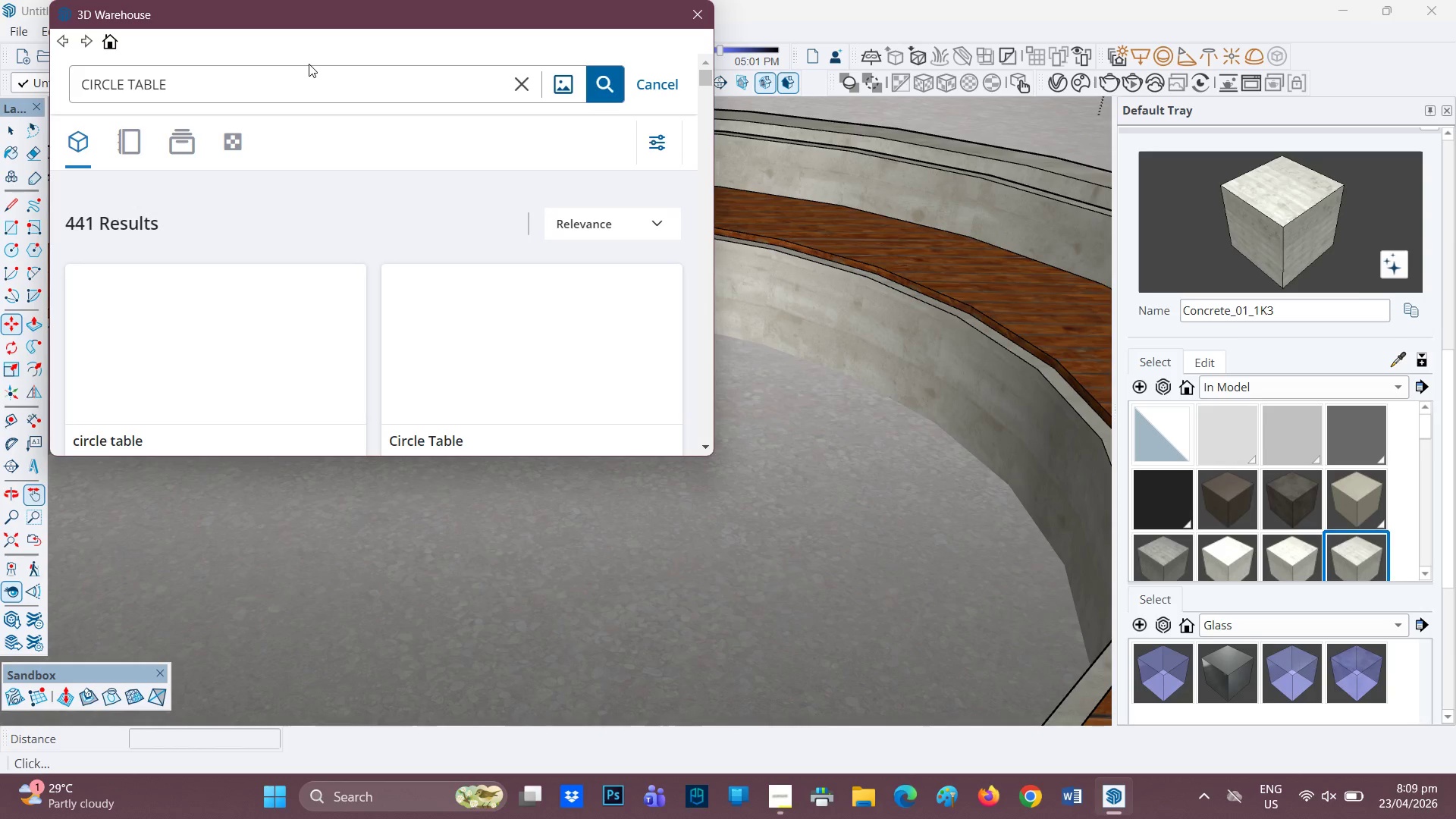 
wait(19.48)
 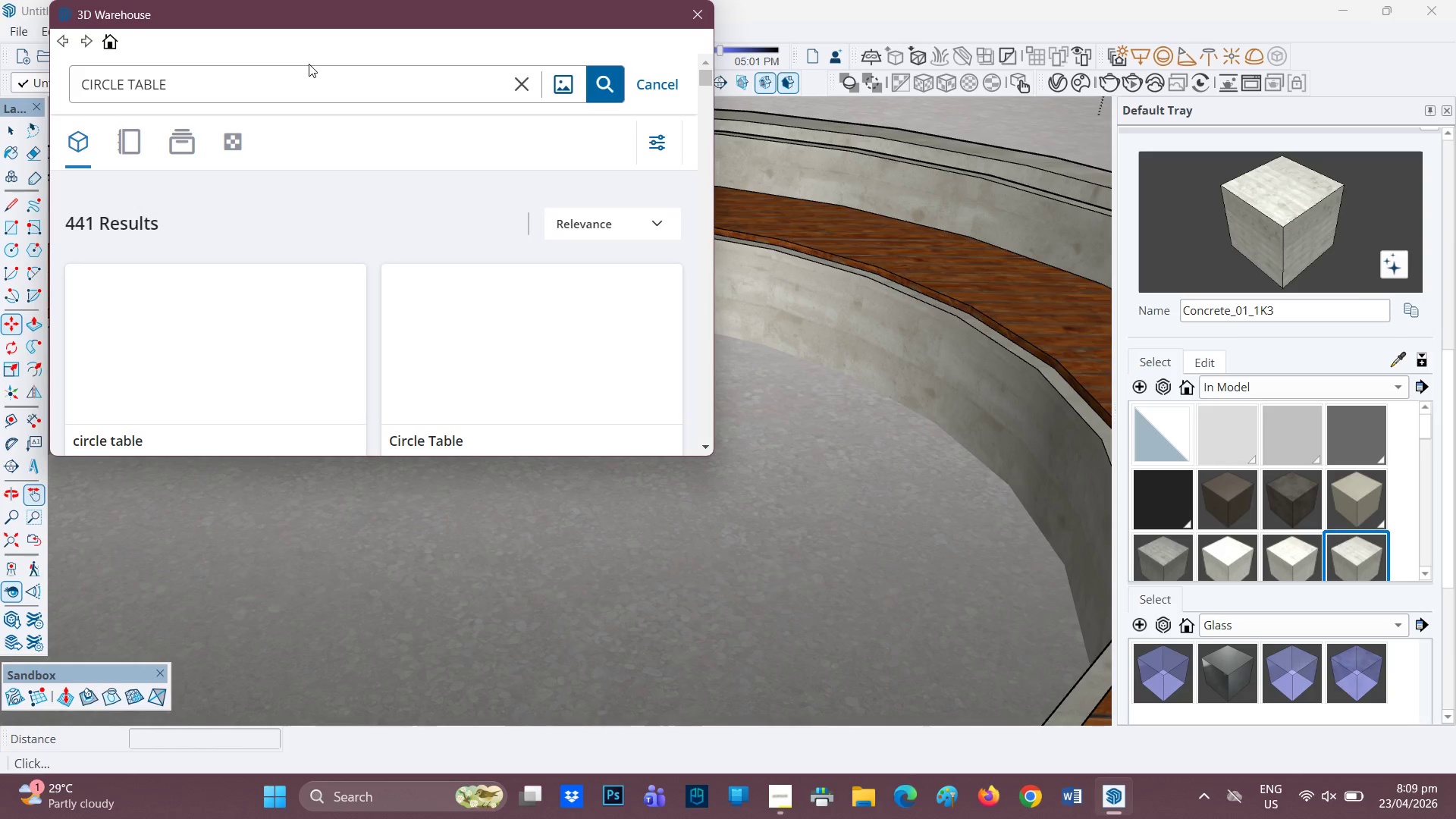 
scroll: coordinate [494, 294], scroll_direction: down, amount: 6.0
 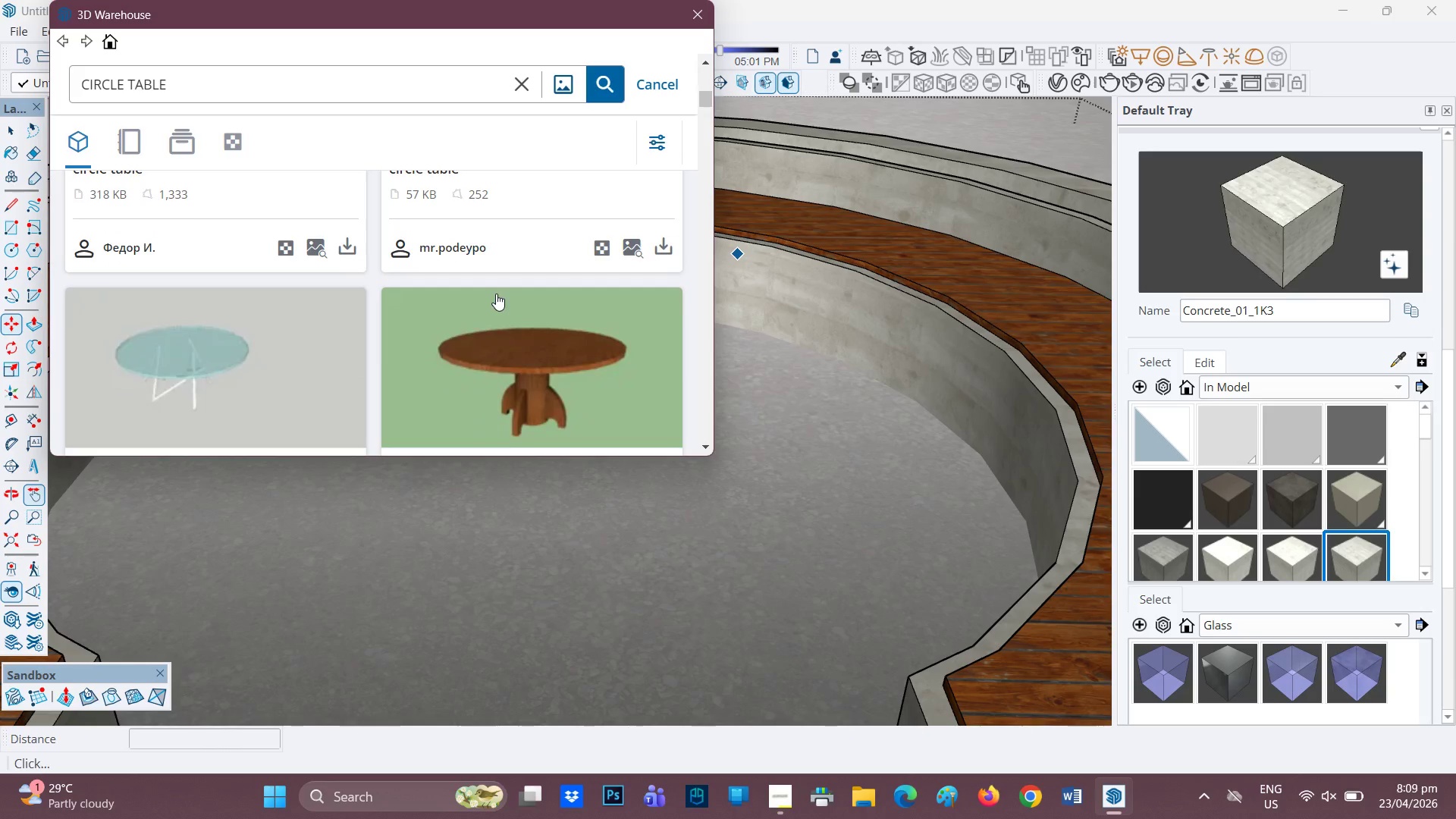 
scroll: coordinate [507, 283], scroll_direction: up, amount: 1.0
 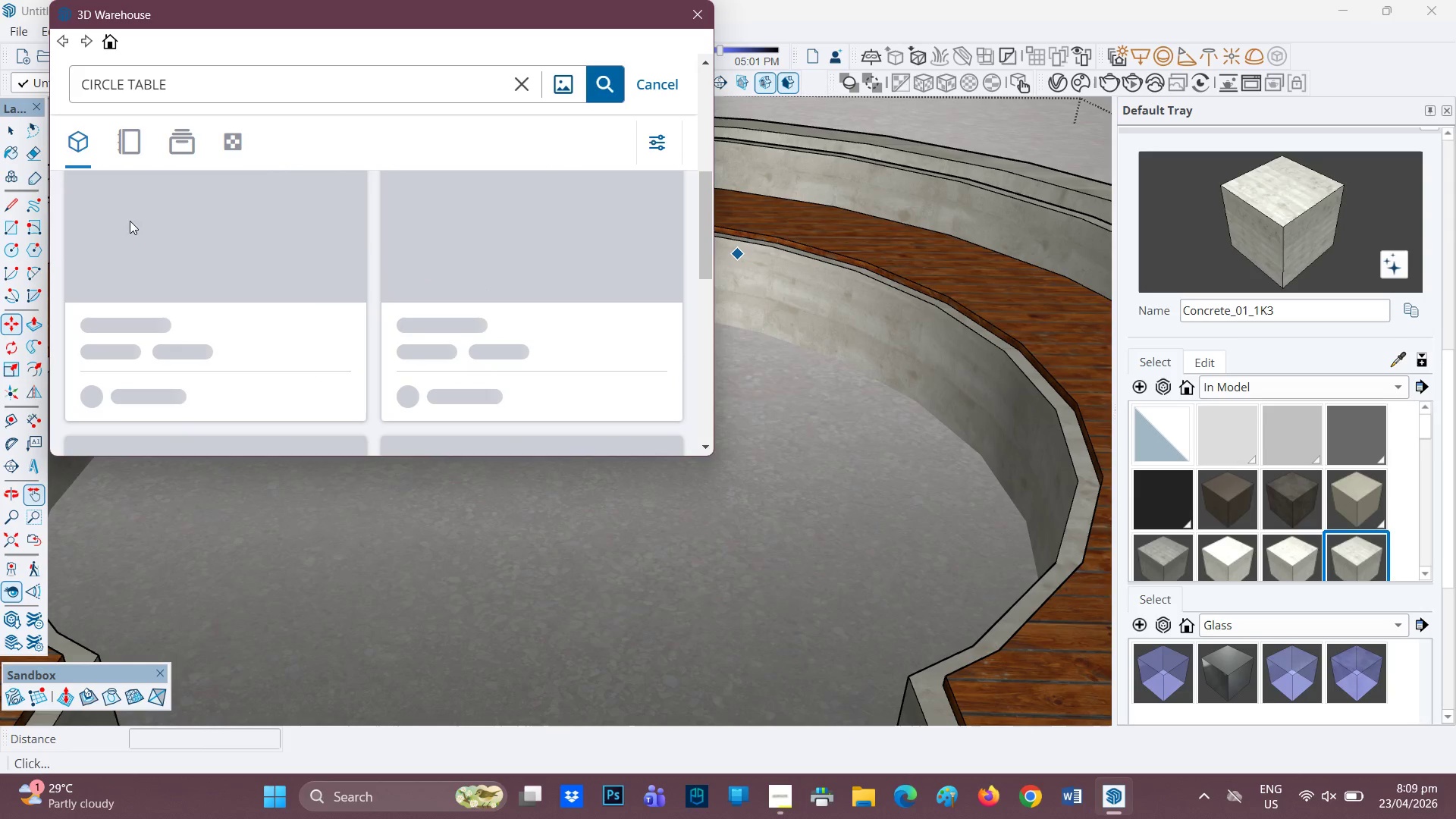 
wait(5.22)
 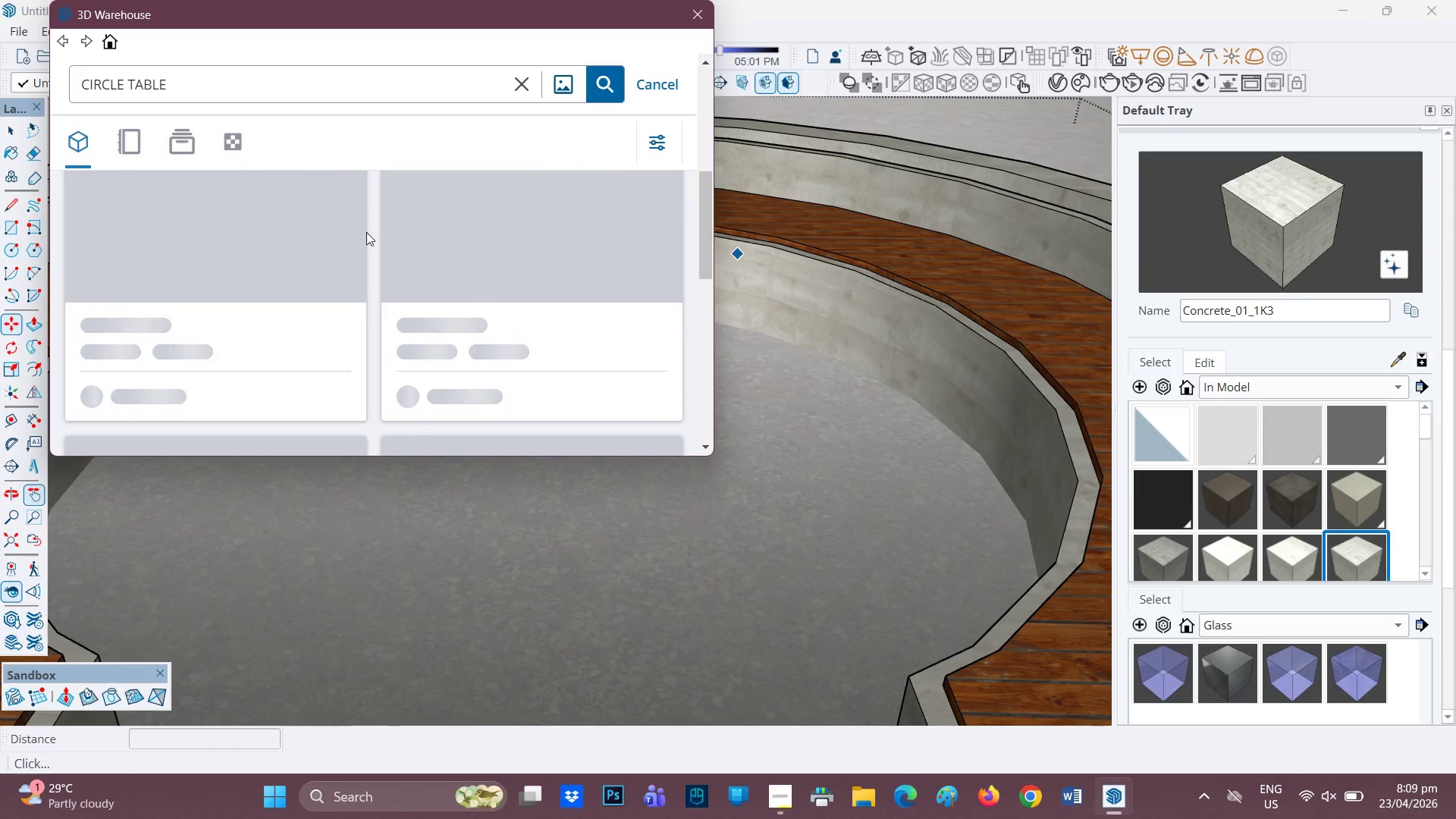 
scroll: coordinate [253, 269], scroll_direction: none, amount: 0.0
 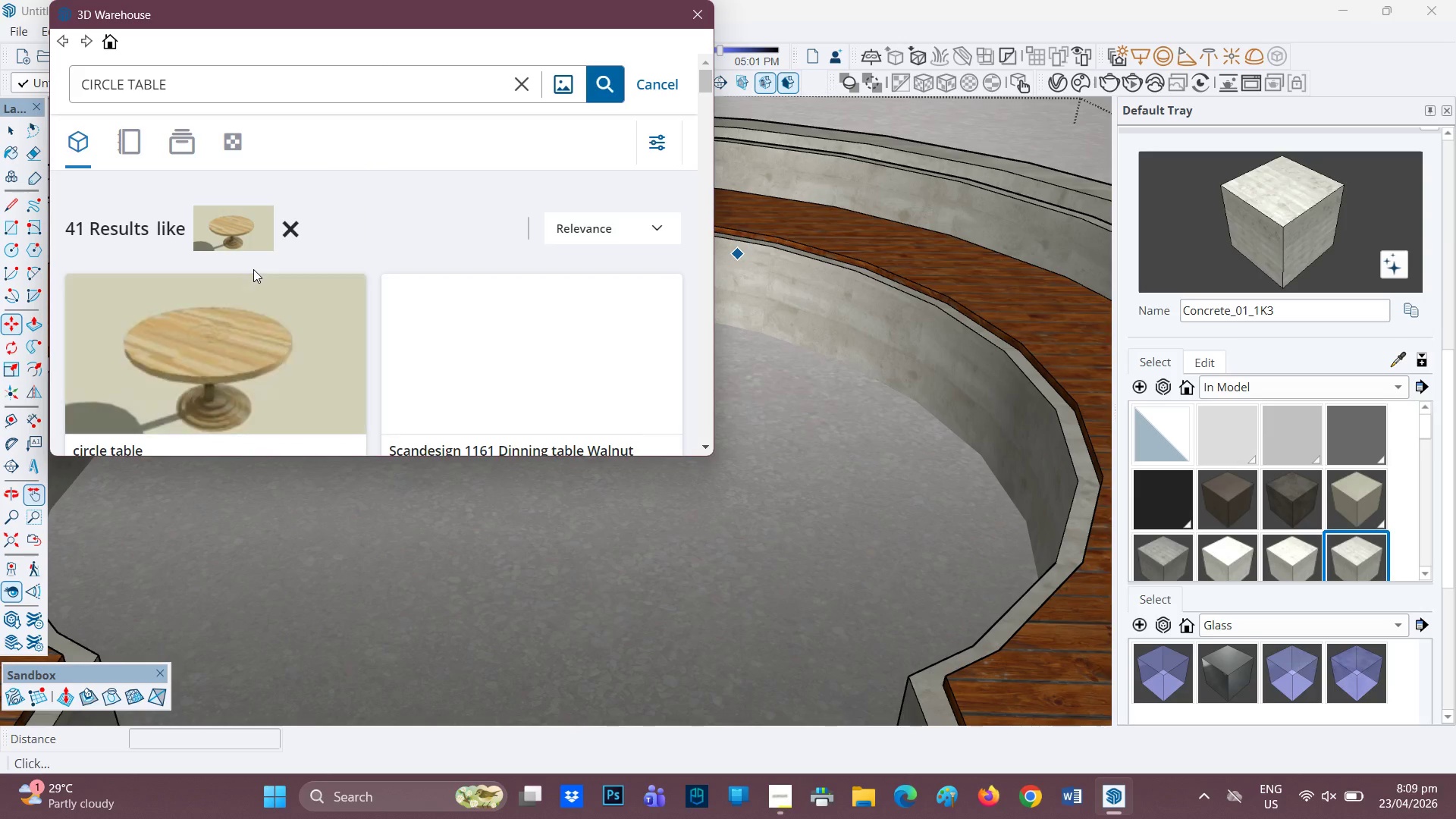 
scroll: coordinate [253, 269], scroll_direction: down, amount: 2.0
 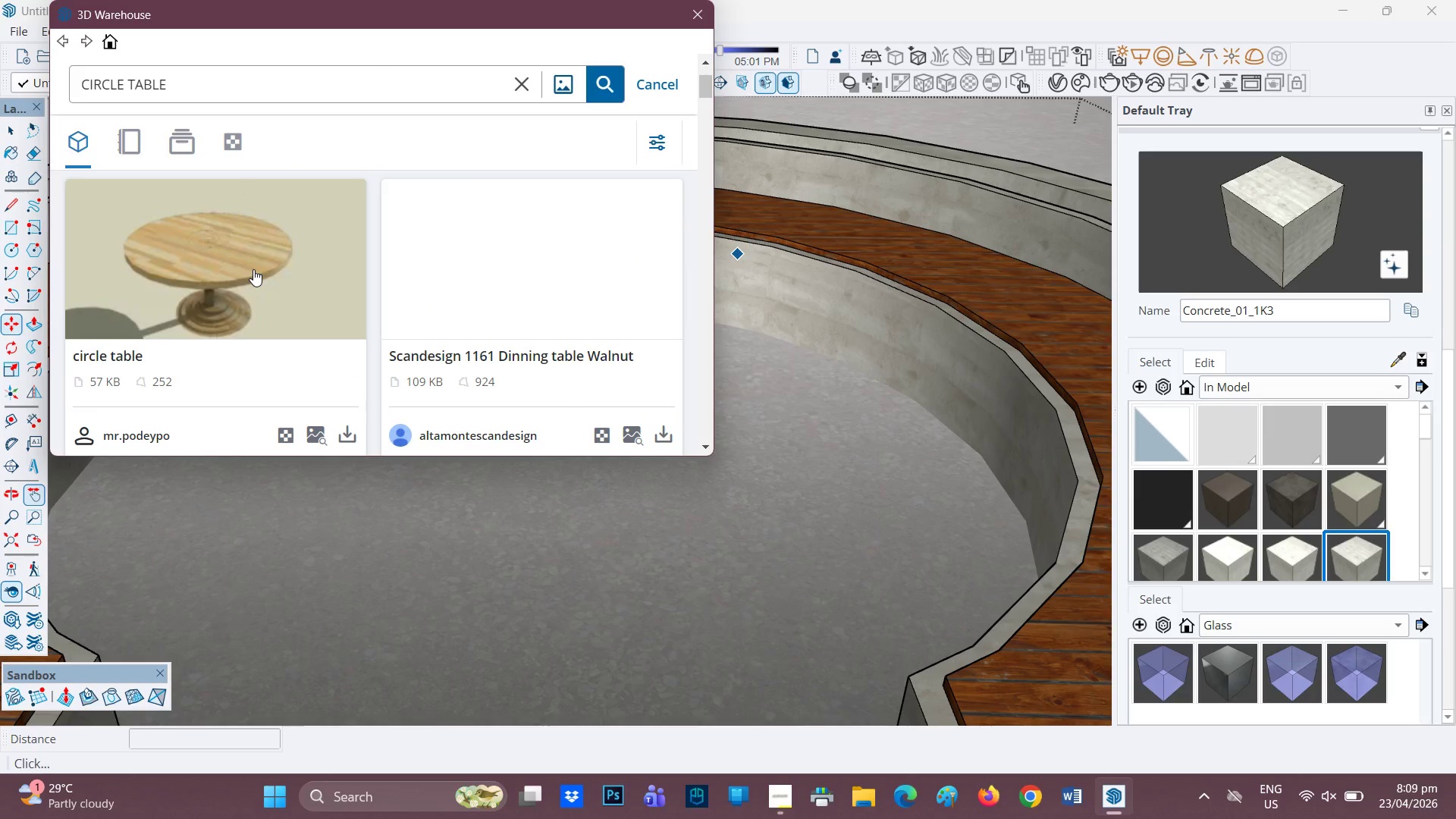 
scroll: coordinate [252, 258], scroll_direction: none, amount: 0.0
 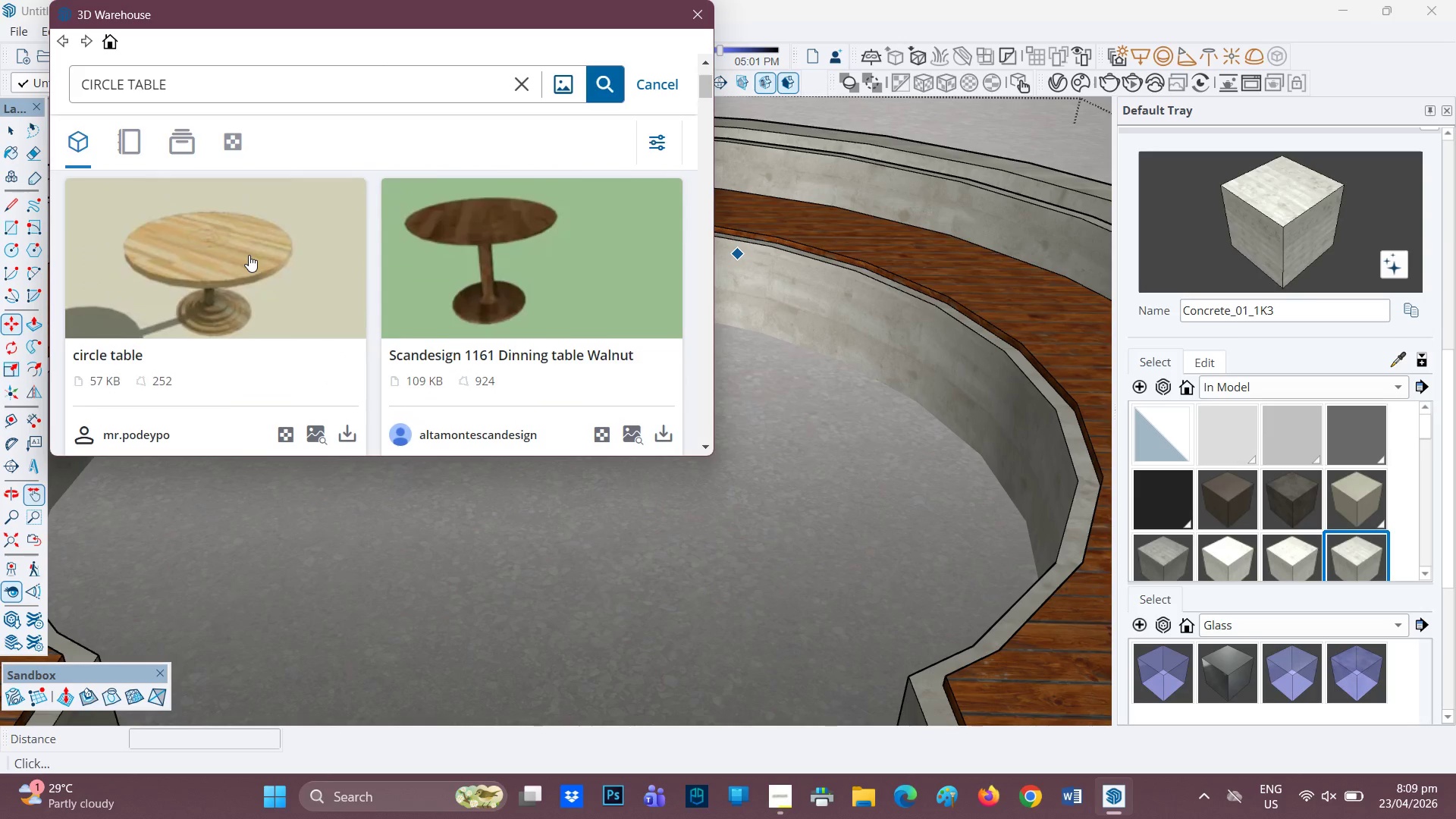 
scroll: coordinate [520, 255], scroll_direction: down, amount: 12.0
 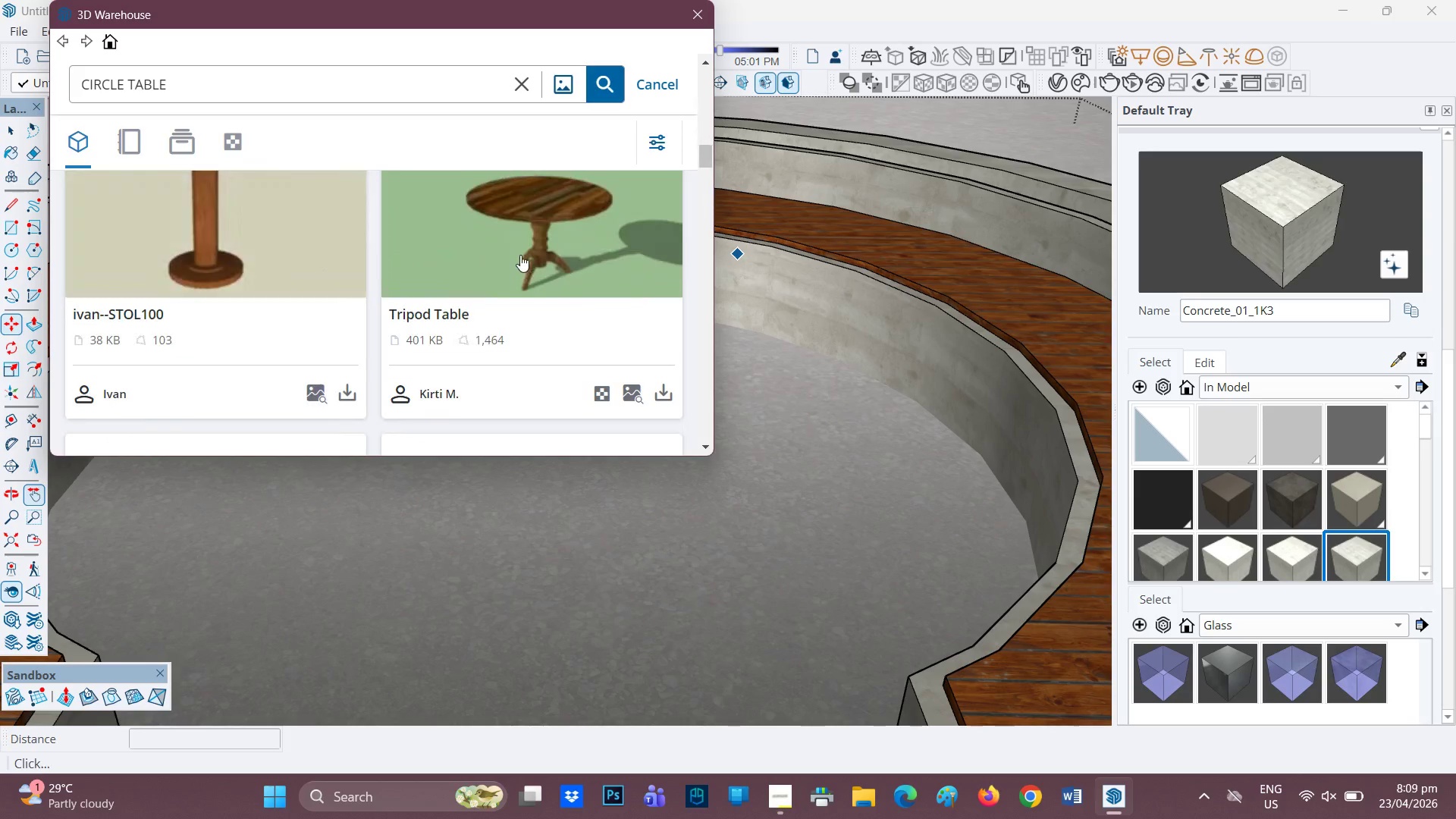 
scroll: coordinate [520, 255], scroll_direction: none, amount: 0.0
 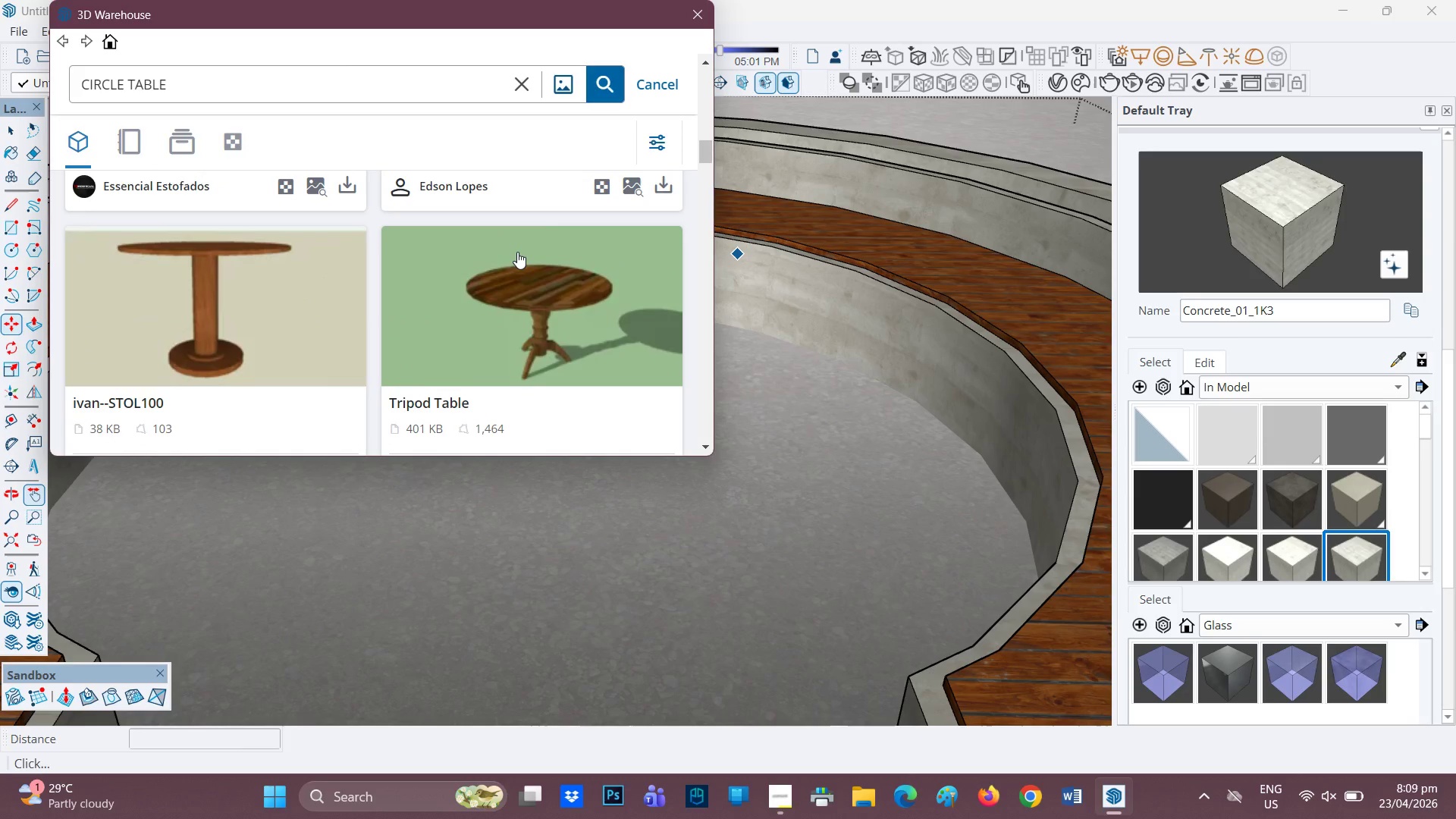 
scroll: coordinate [504, 240], scroll_direction: down, amount: 6.0
 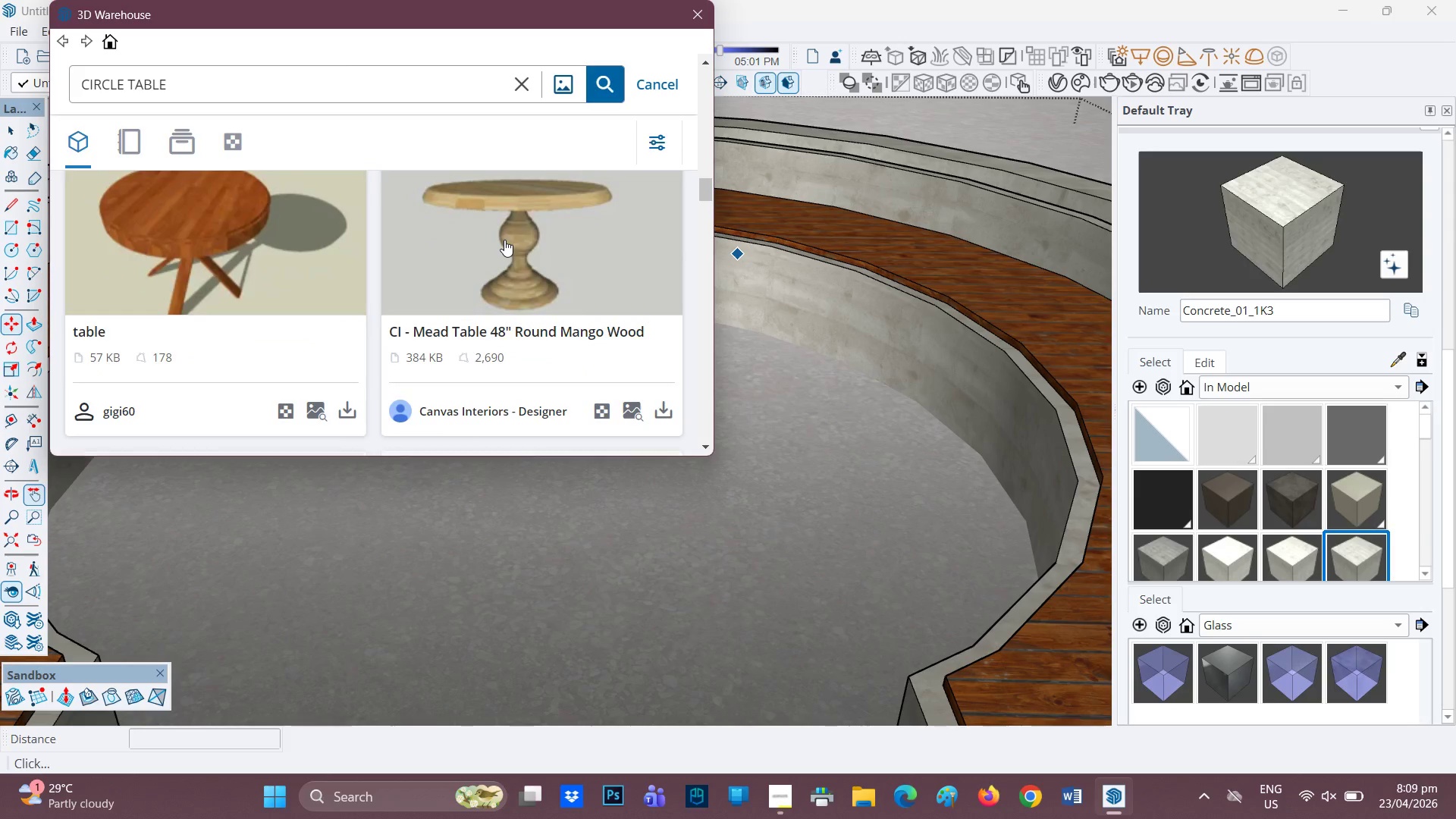 
scroll: coordinate [482, 226], scroll_direction: up, amount: 1.0
 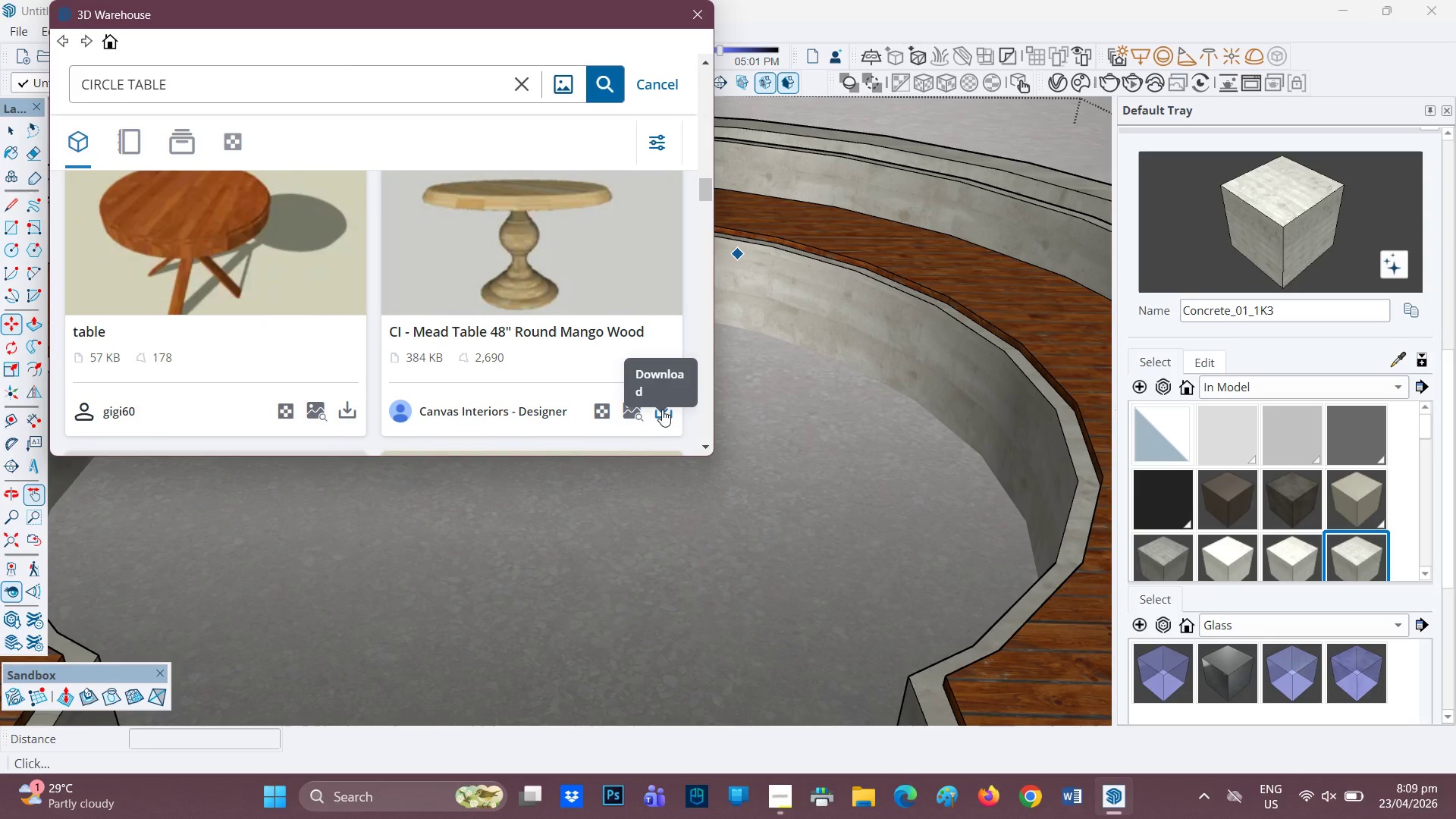 
left_click([662, 410])
 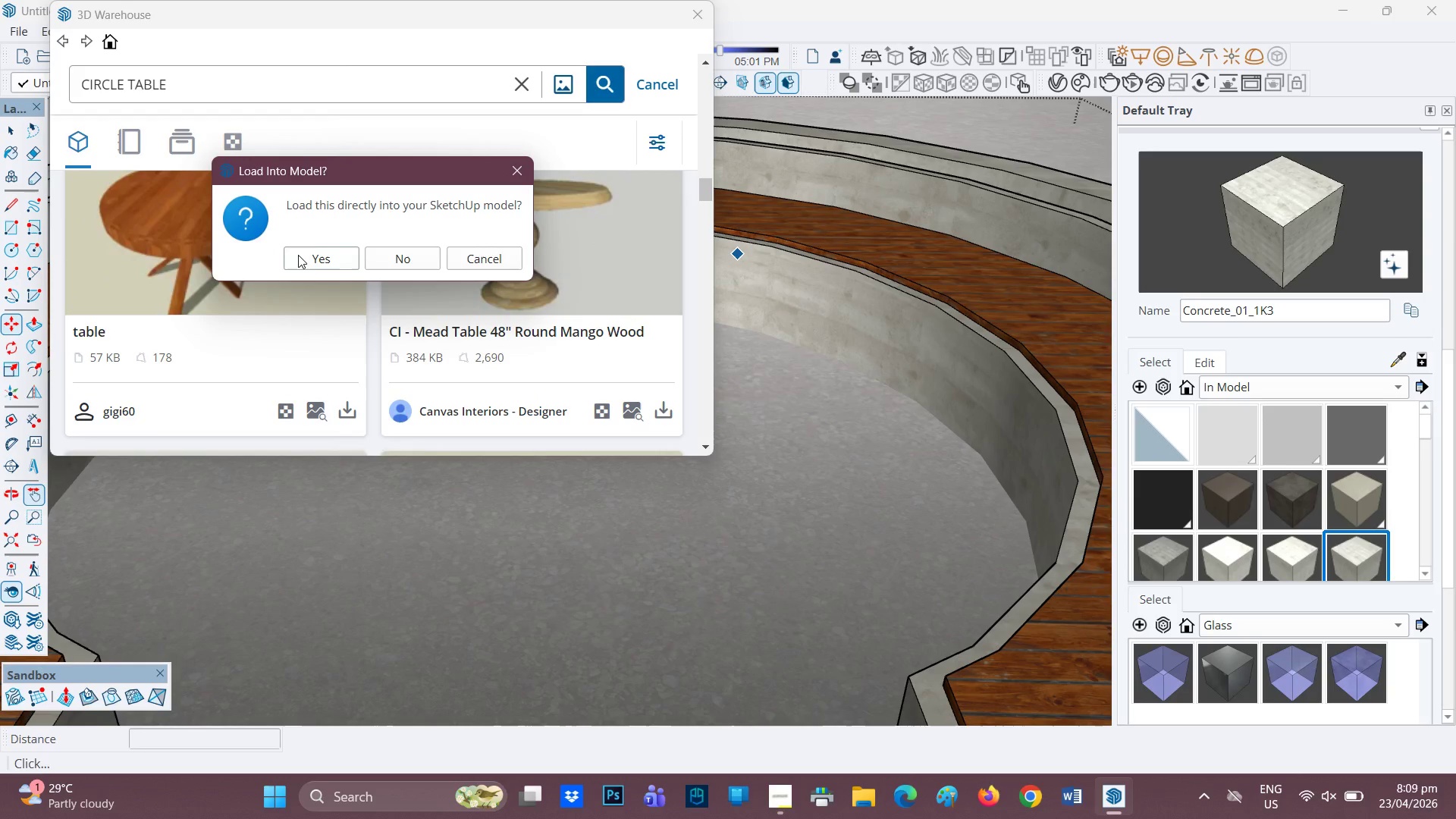 
left_click([318, 260])
 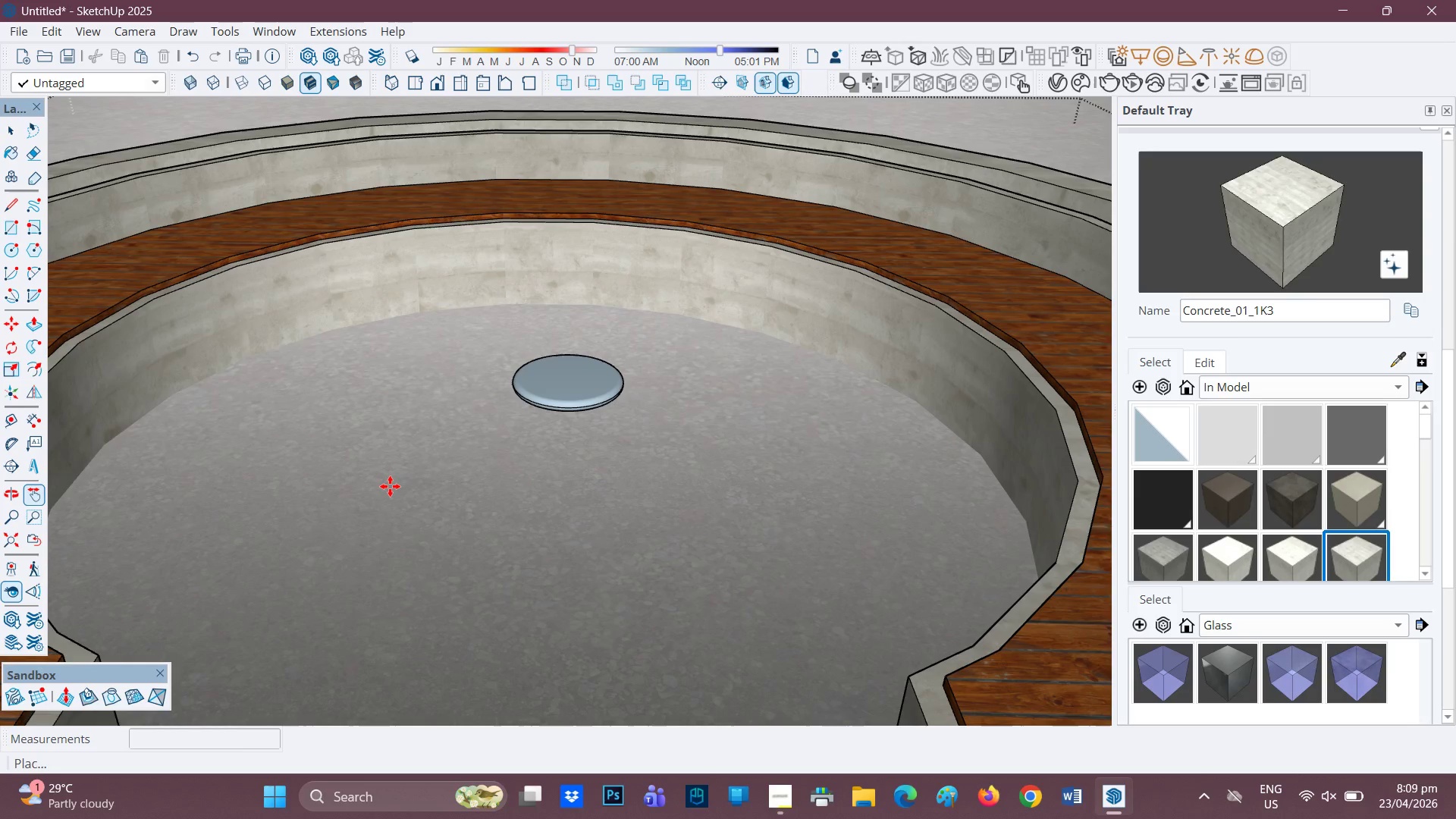 
wait(13.8)
 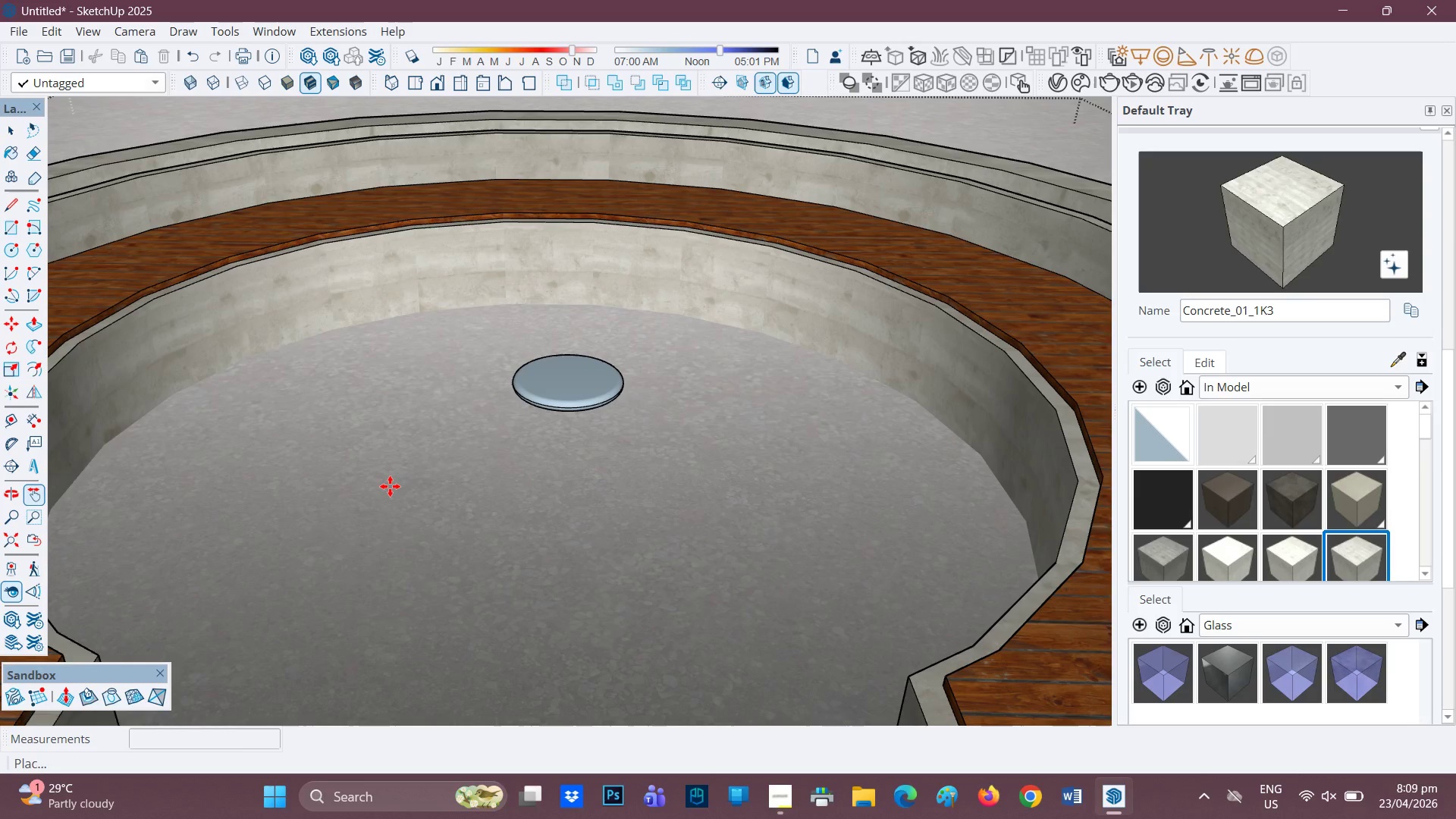 
left_click([255, 585])
 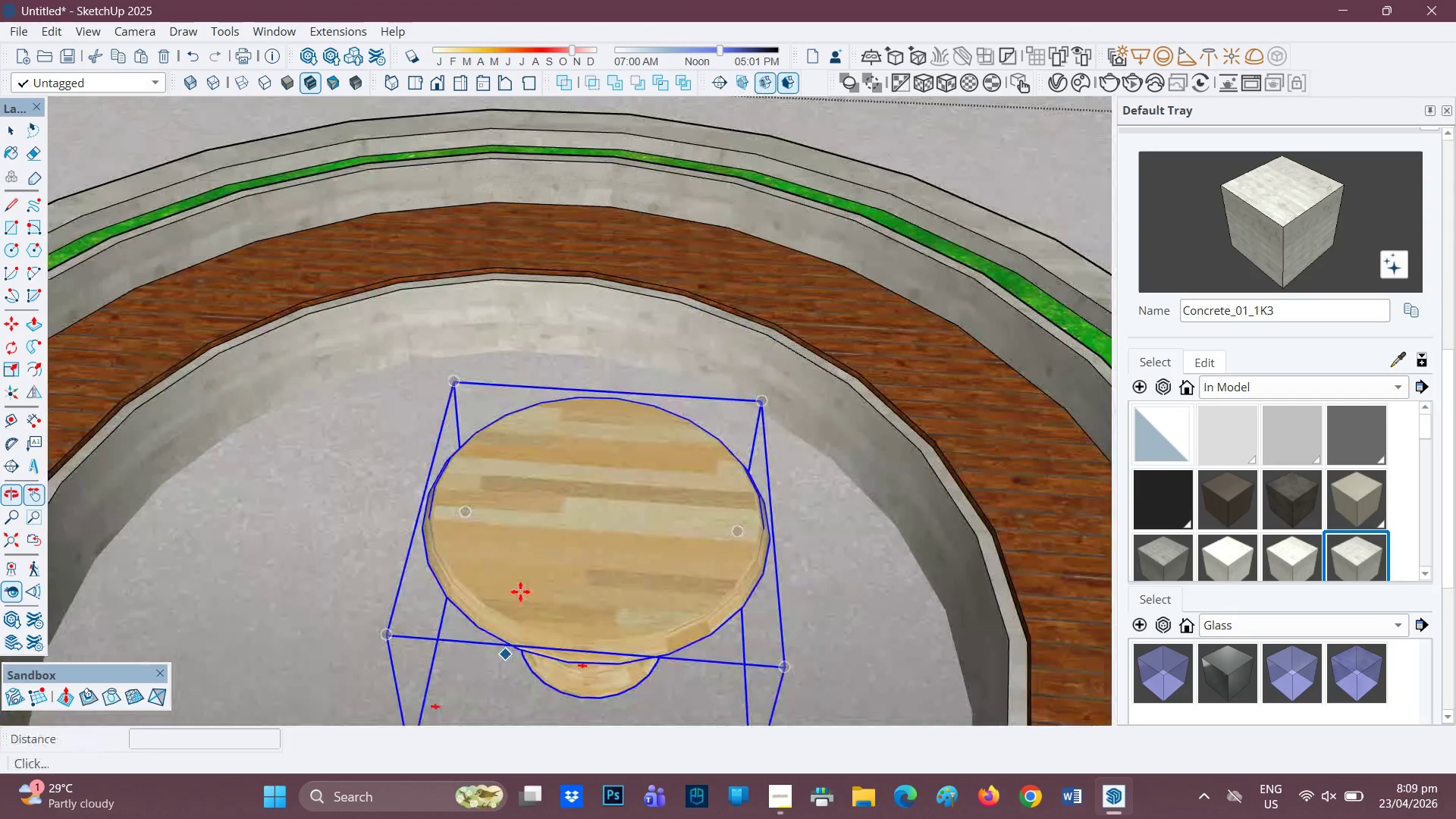 
scroll: coordinate [586, 529], scroll_direction: down, amount: 4.0
 